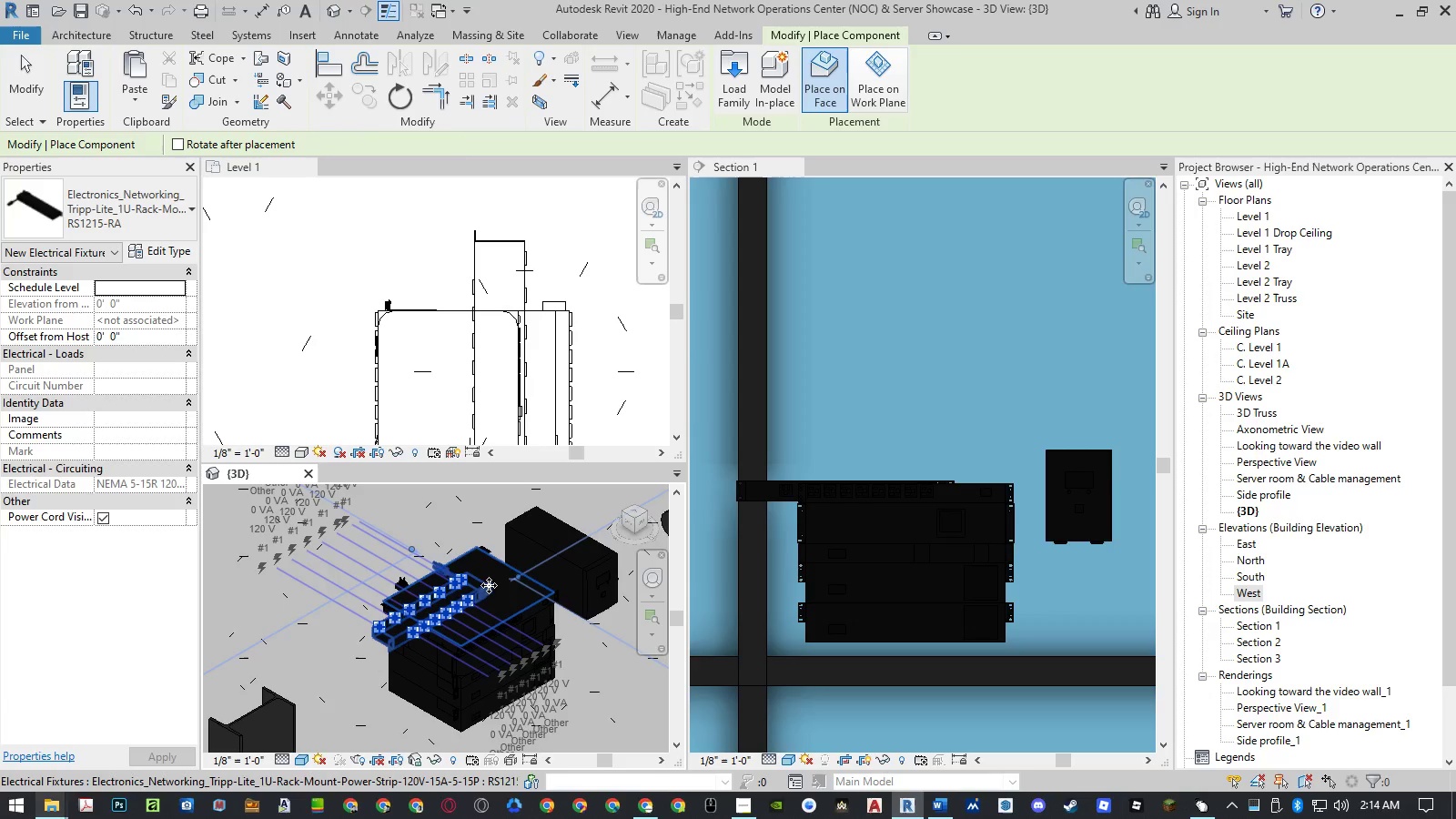 
key(Escape)
 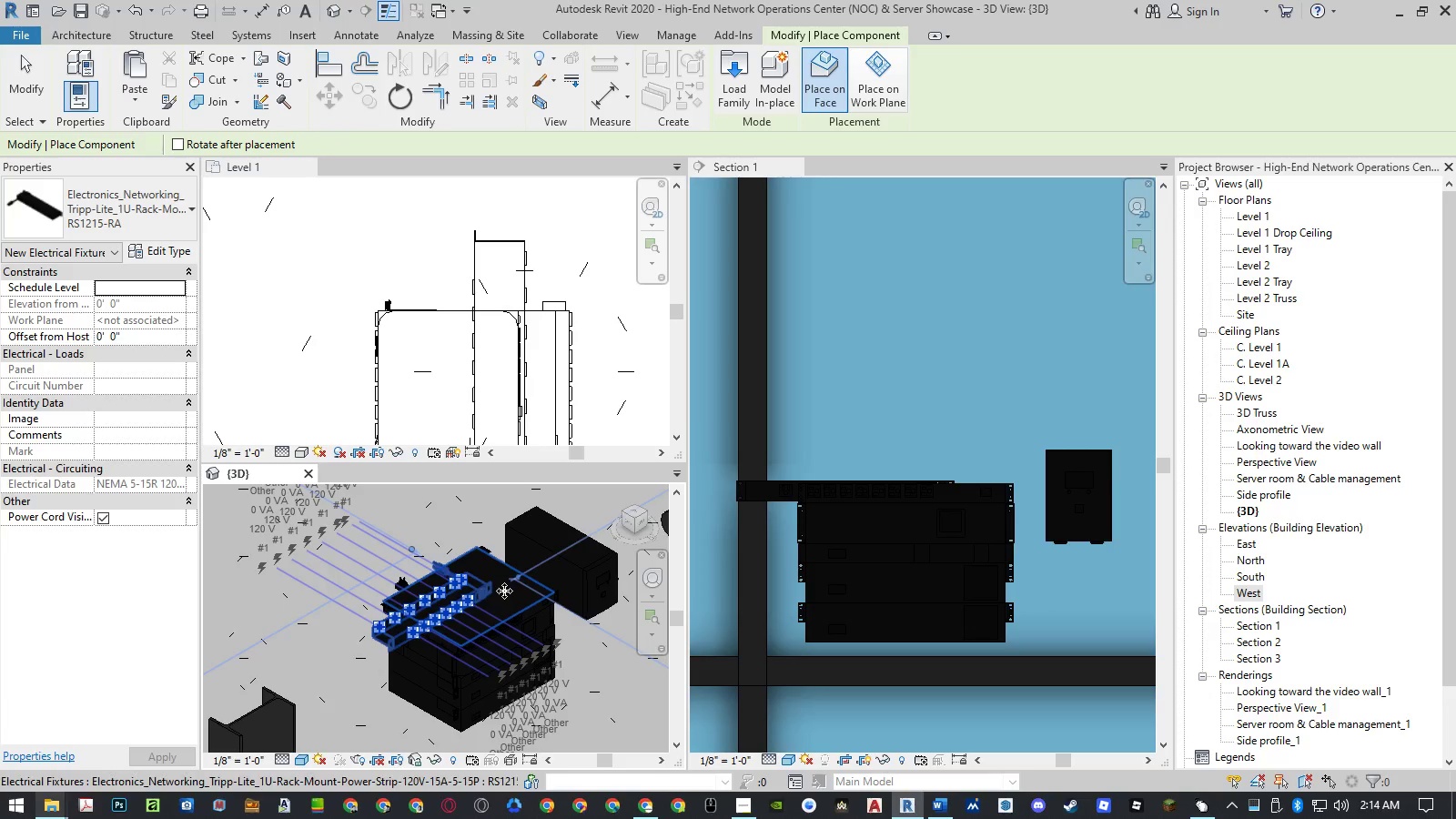 
key(Escape)
 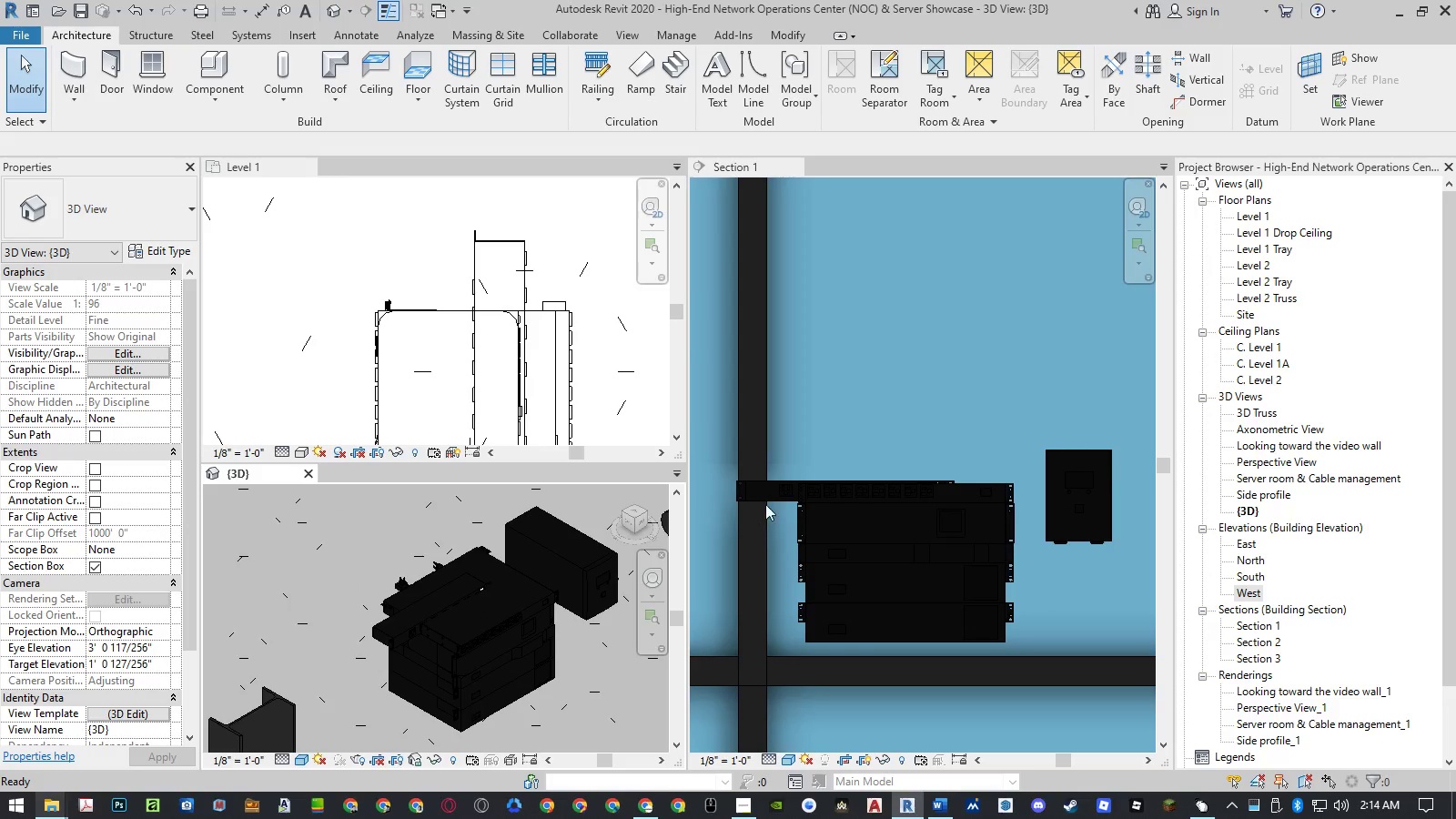 
left_click([772, 498])
 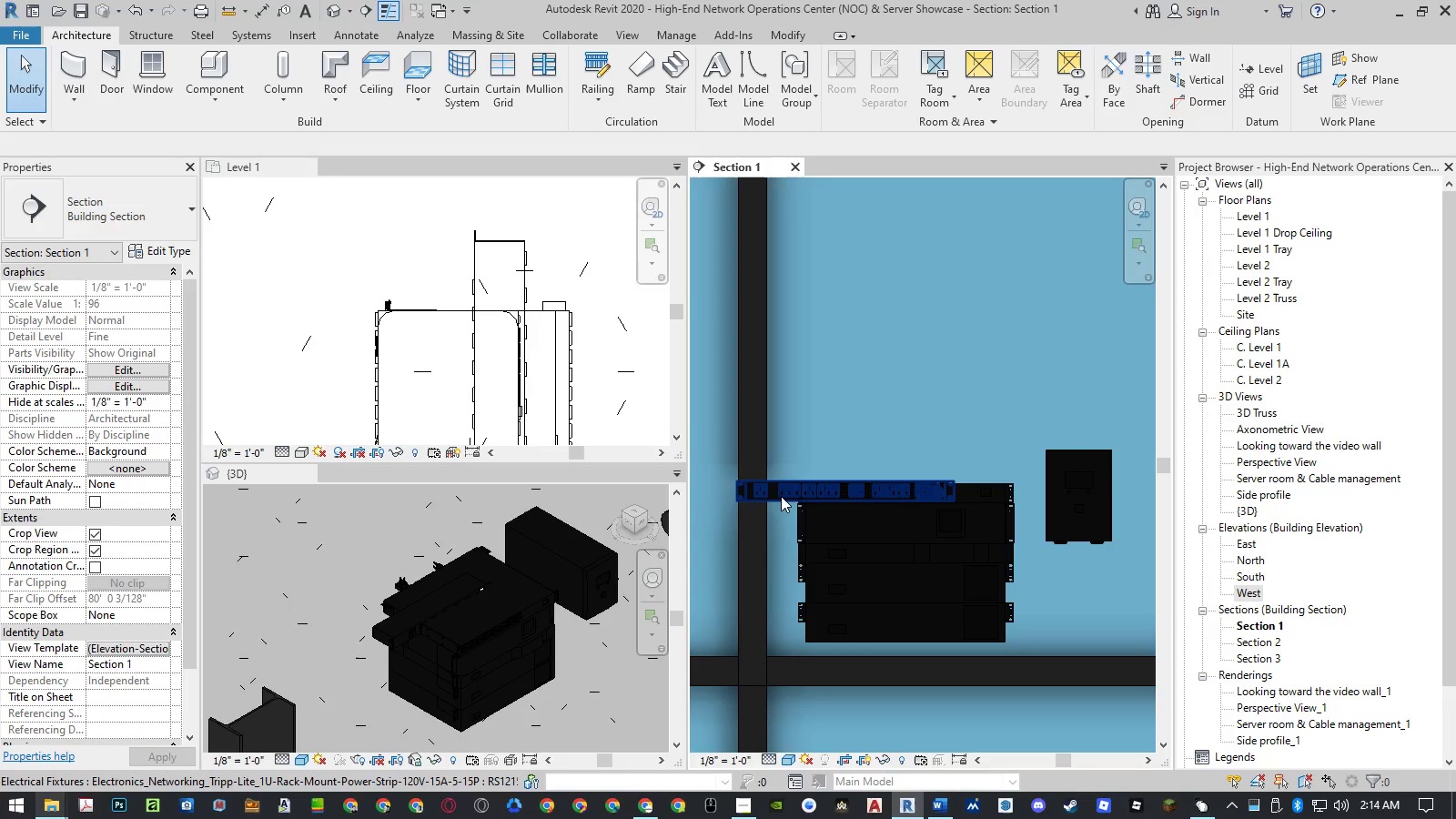 
left_click([781, 496])
 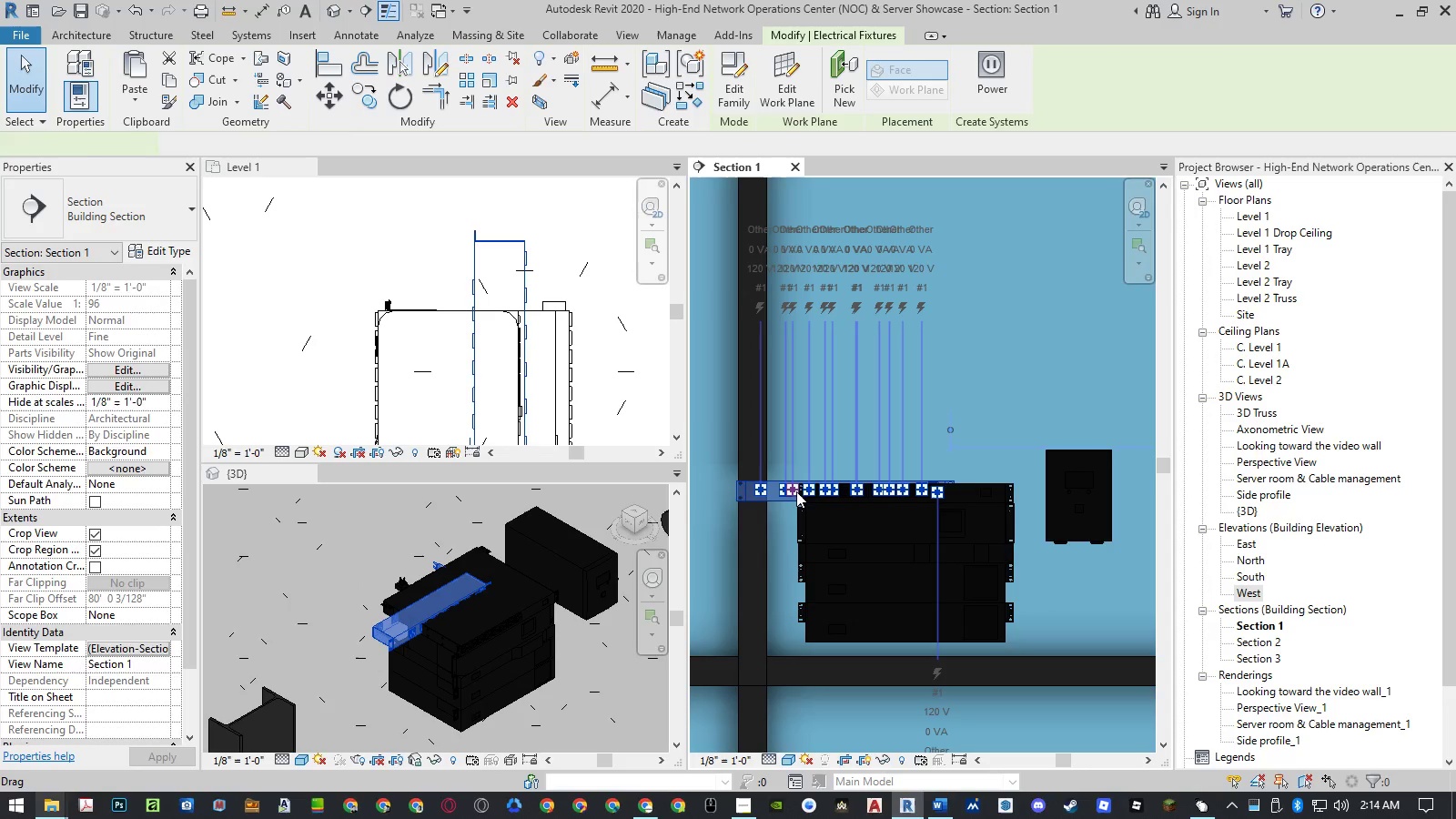 
key(M)
 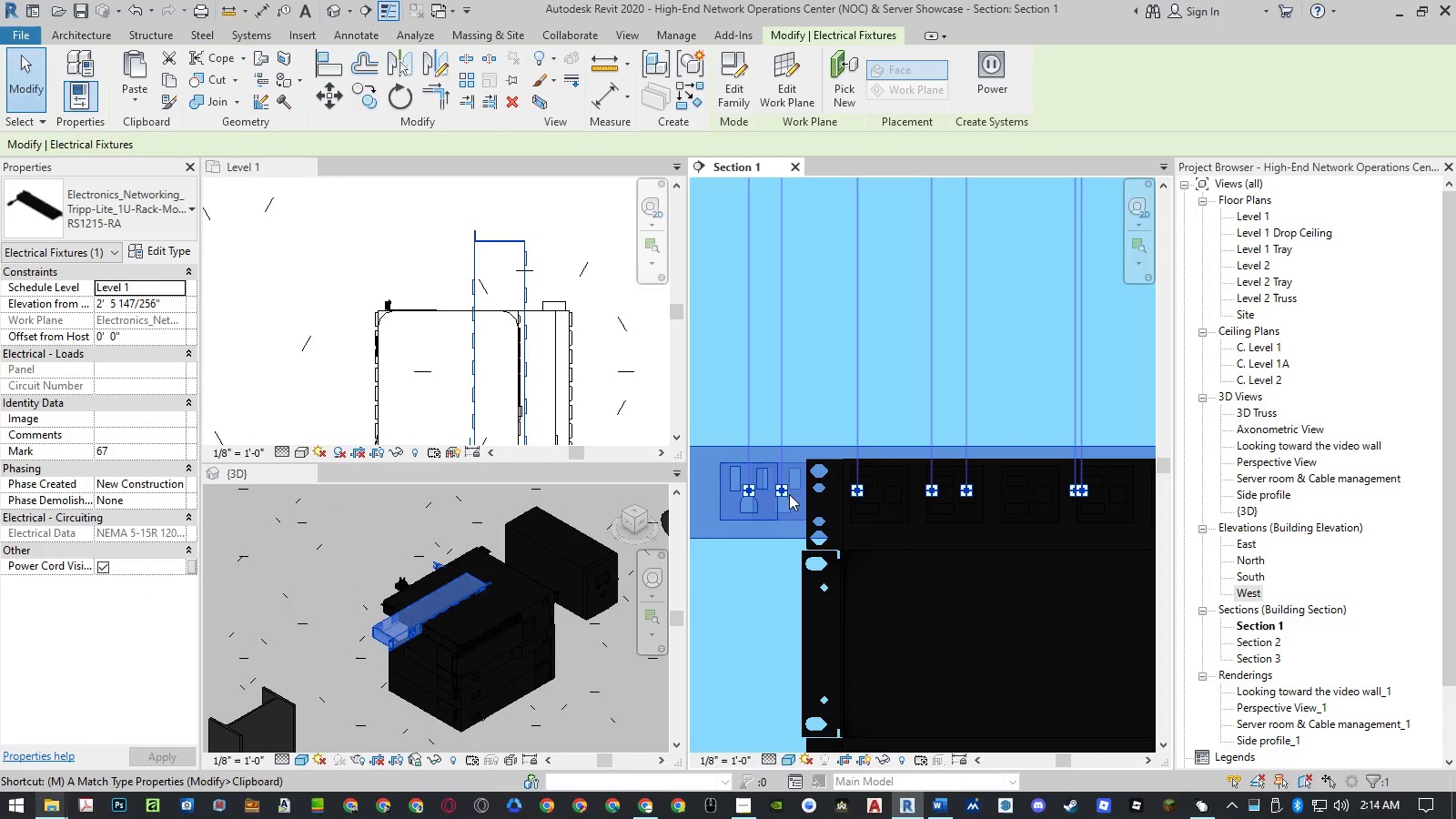 
scroll: coordinate [789, 494], scroll_direction: up, amount: 11.0
 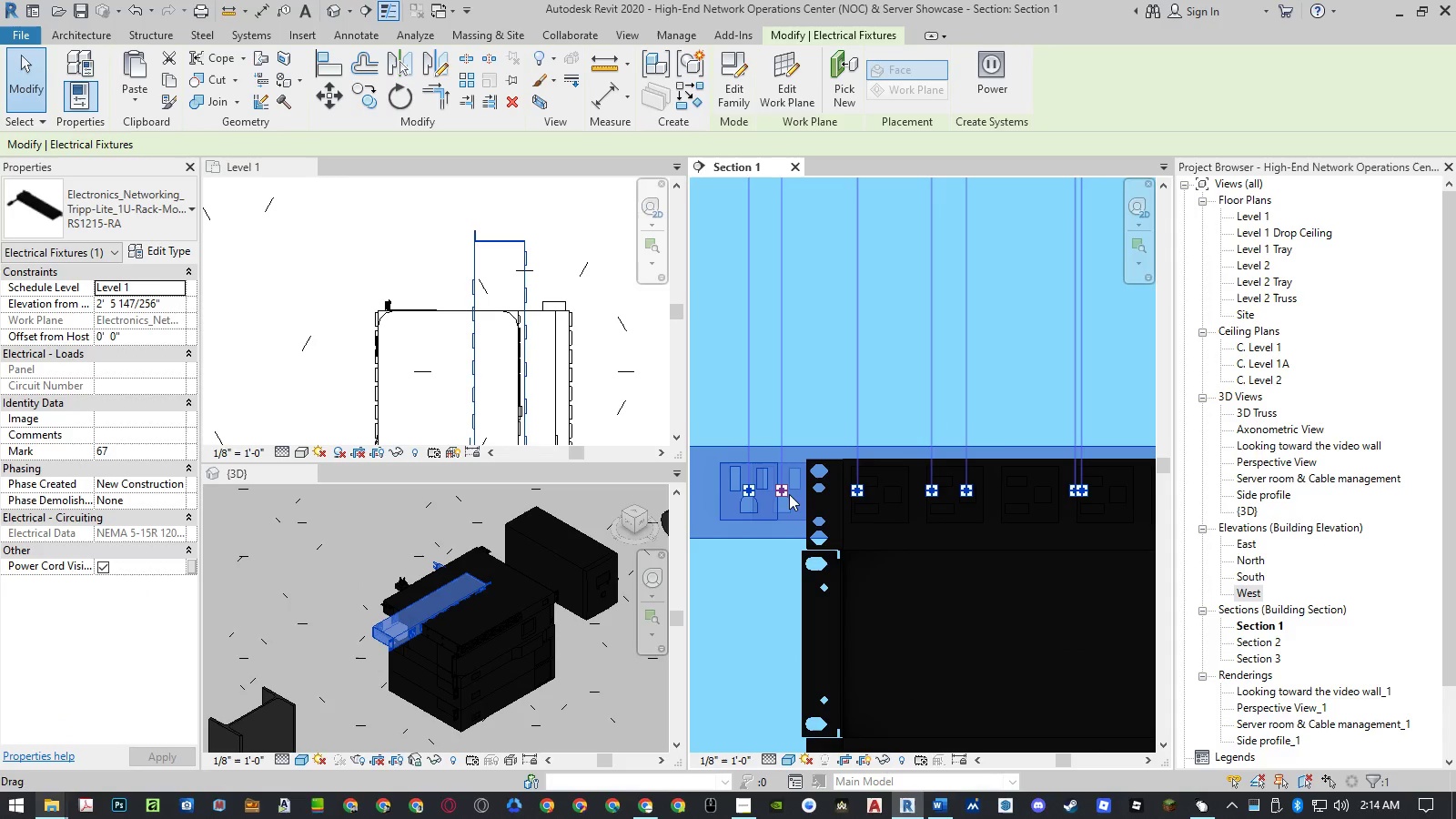 
key(V)
 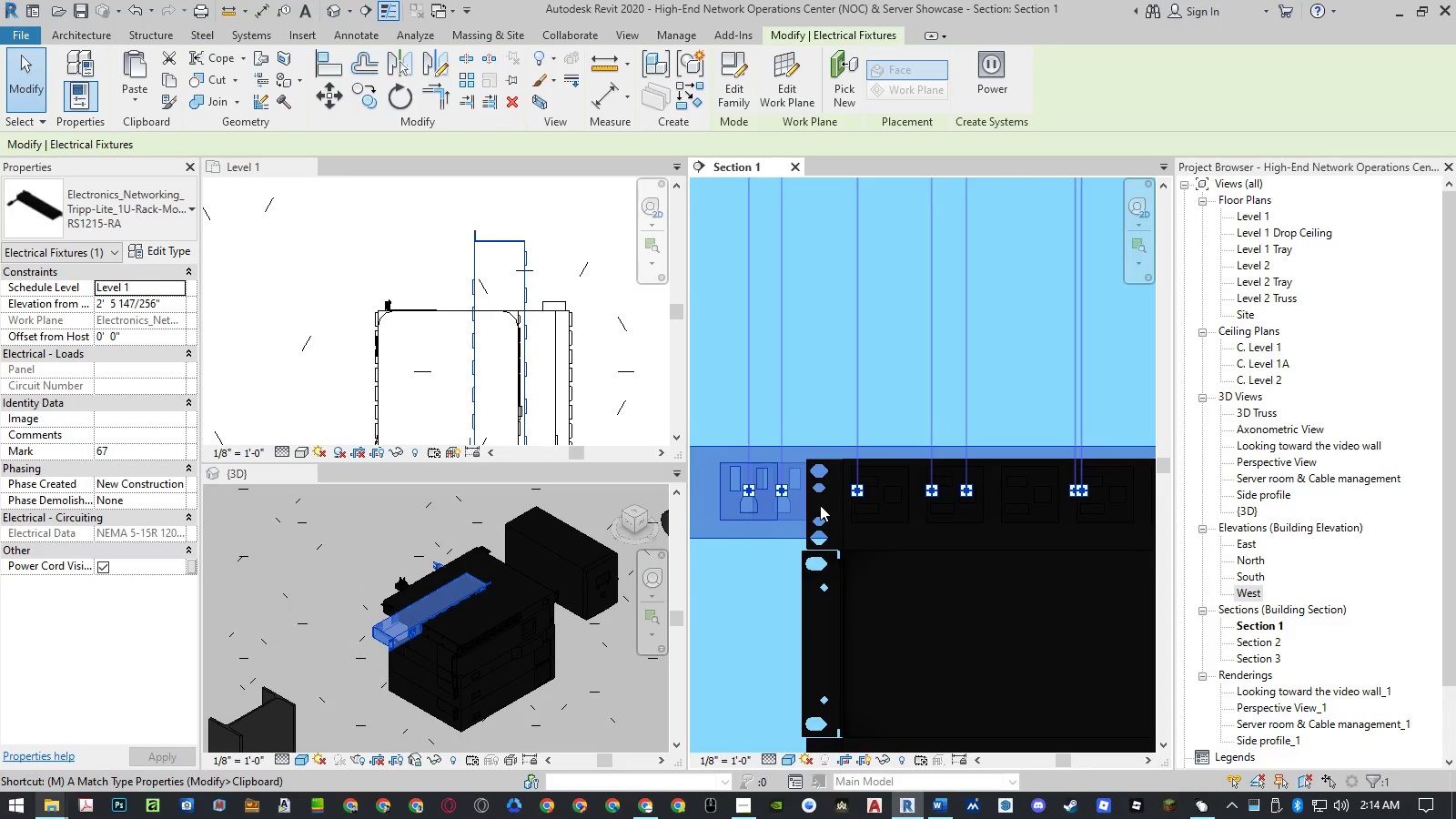 
scroll: coordinate [820, 505], scroll_direction: up, amount: 4.0
 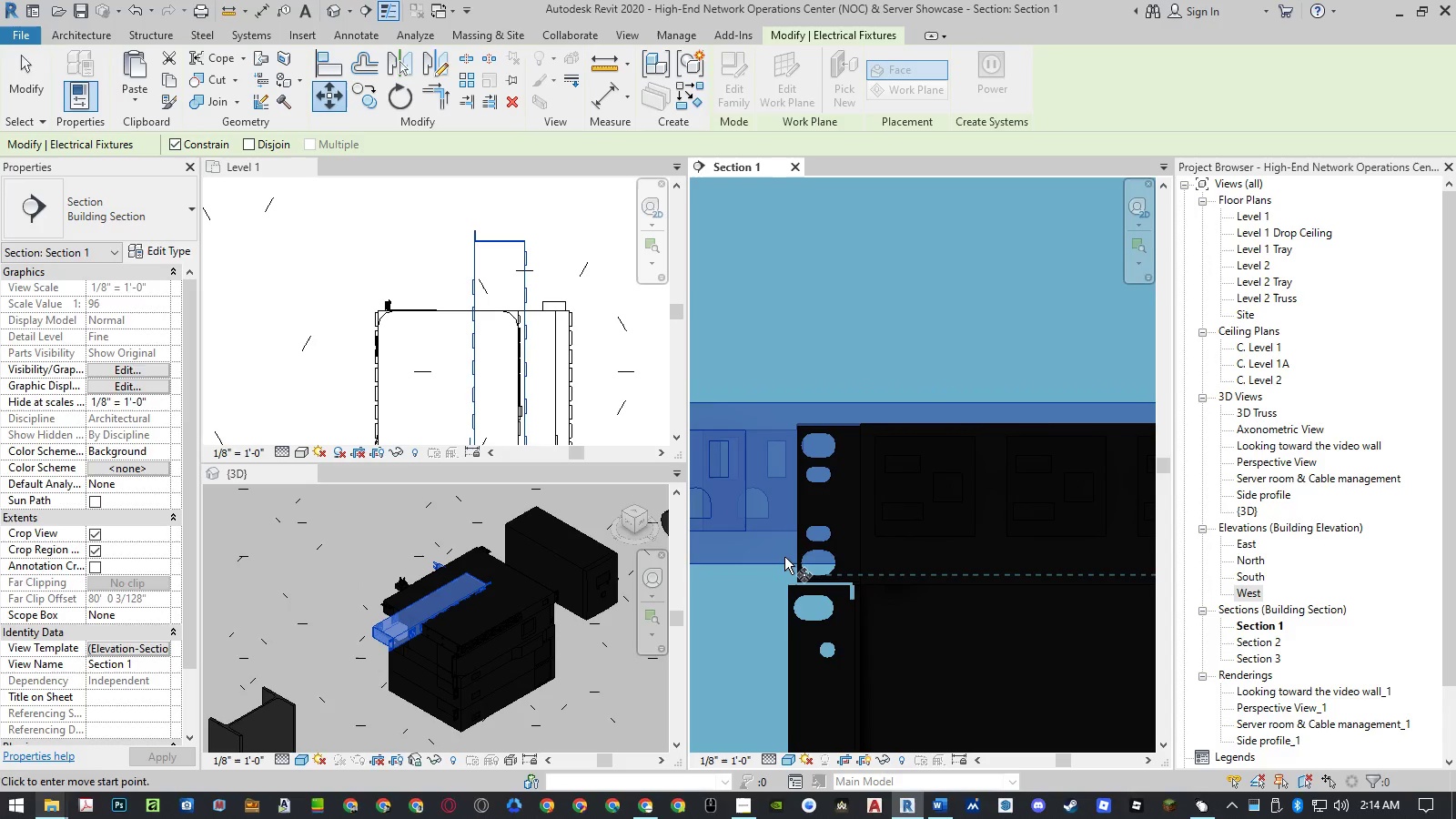 
left_click([784, 561])
 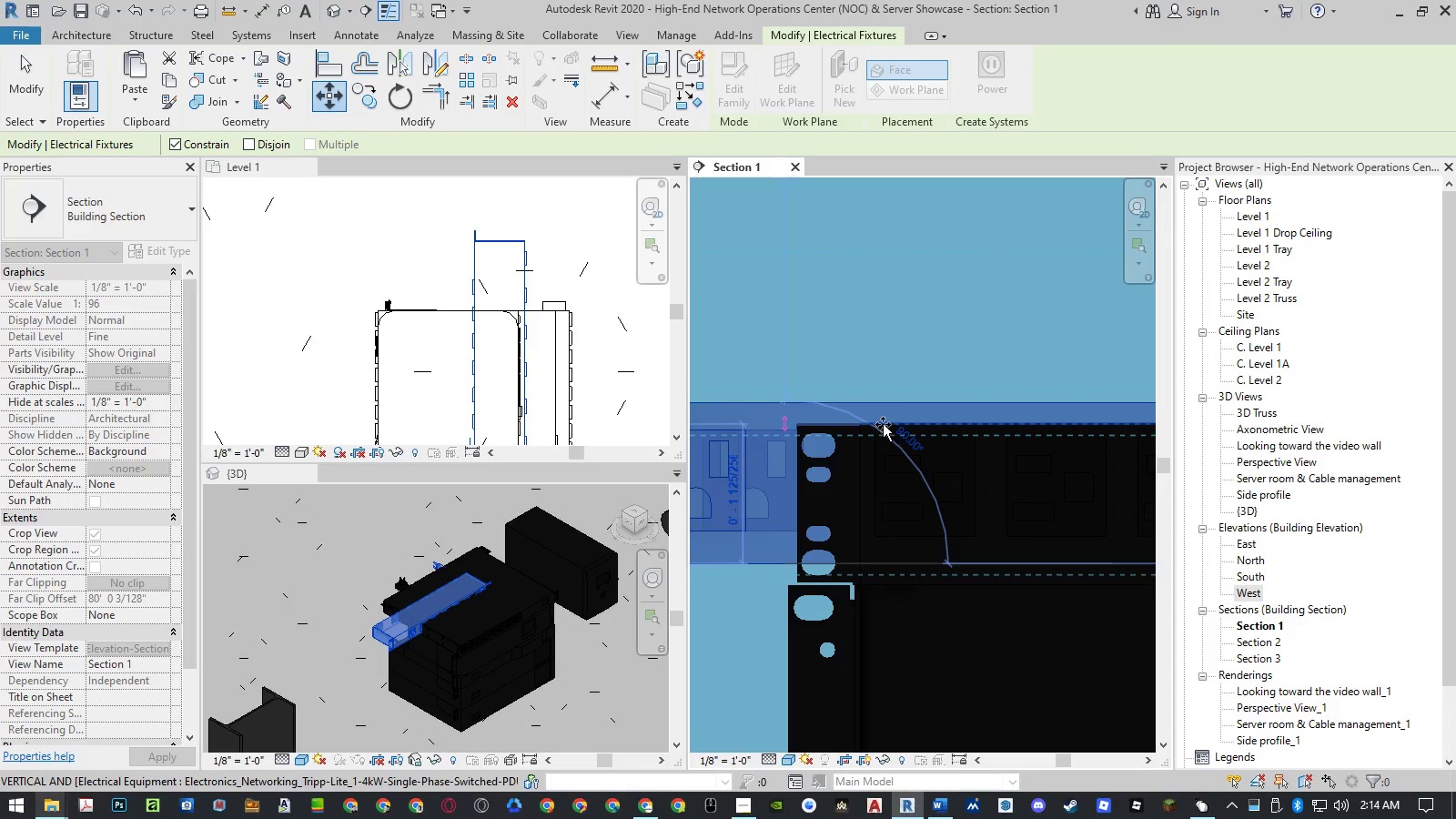 
left_click([884, 424])
 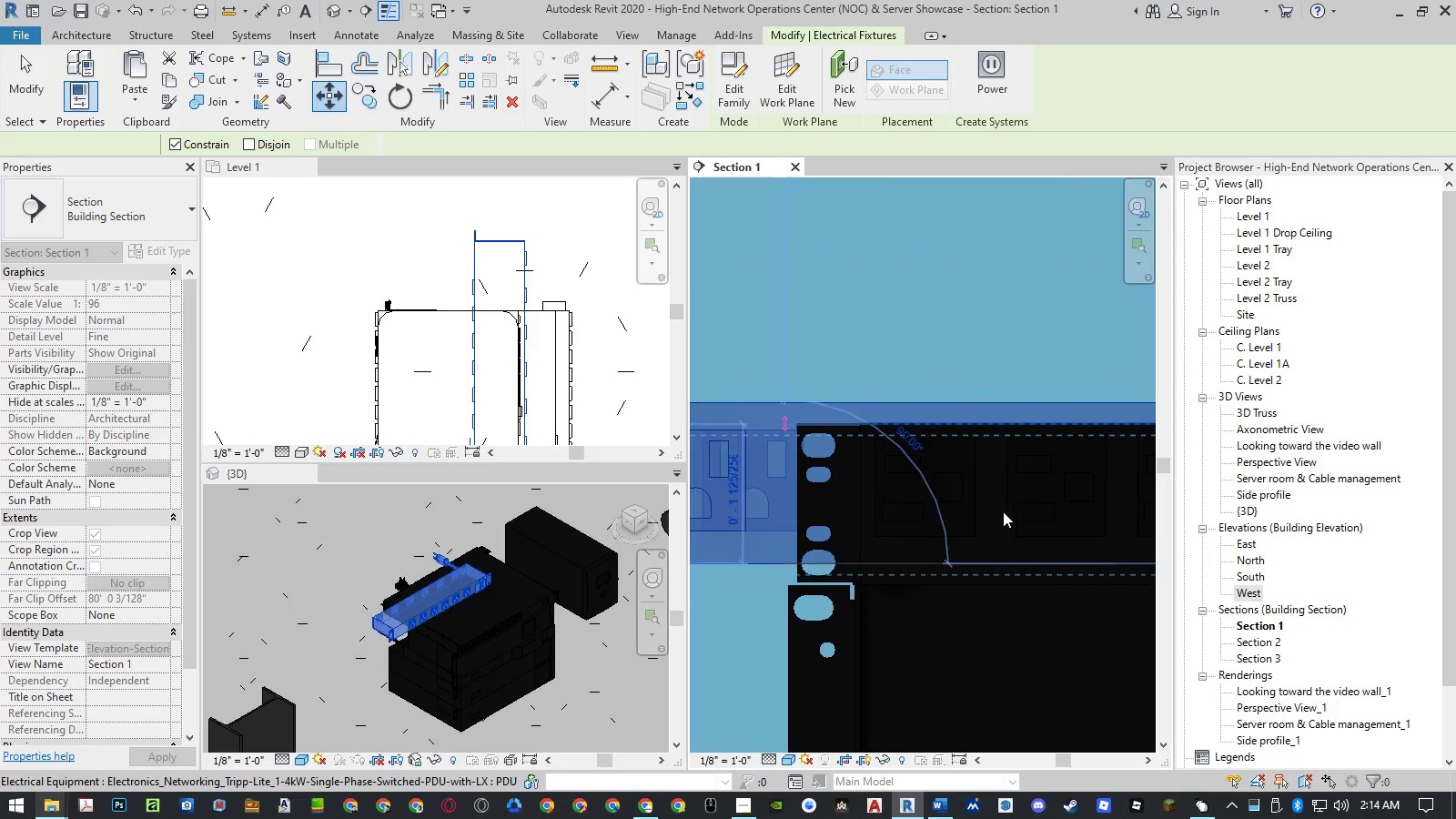 
scroll: coordinate [1045, 520], scroll_direction: down, amount: 9.0
 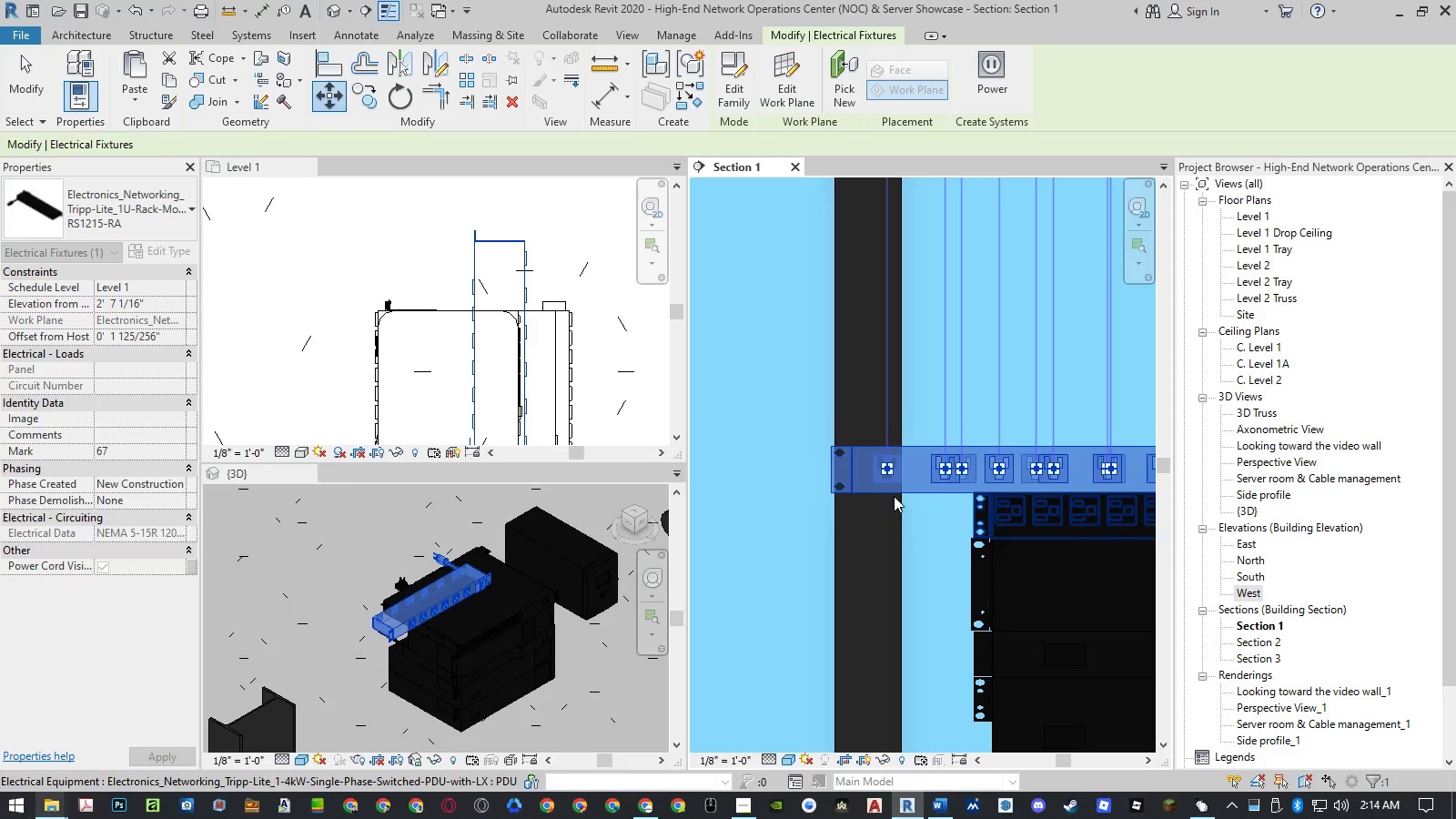 
key(M)
 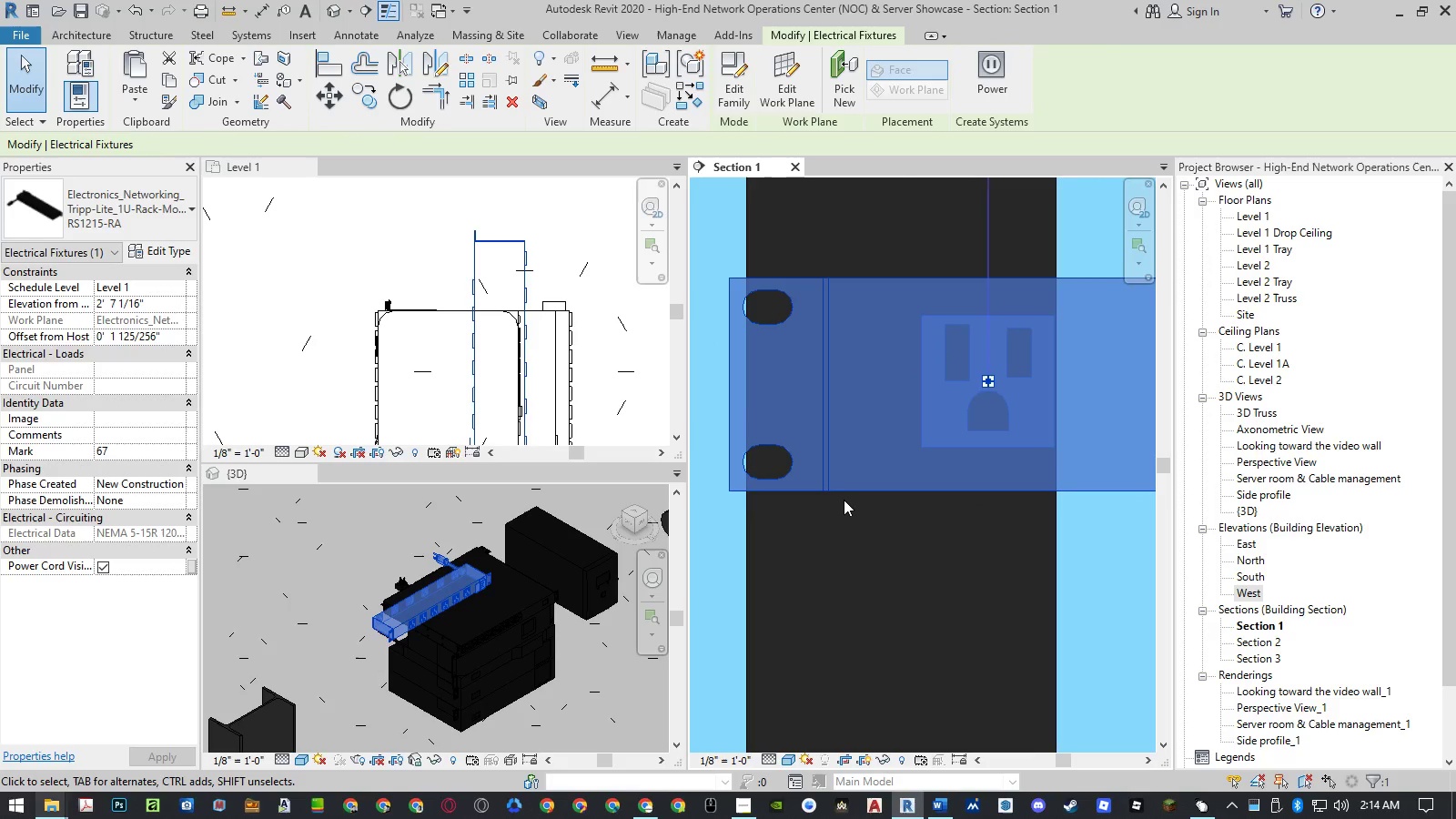 
scroll: coordinate [844, 500], scroll_direction: up, amount: 11.0
 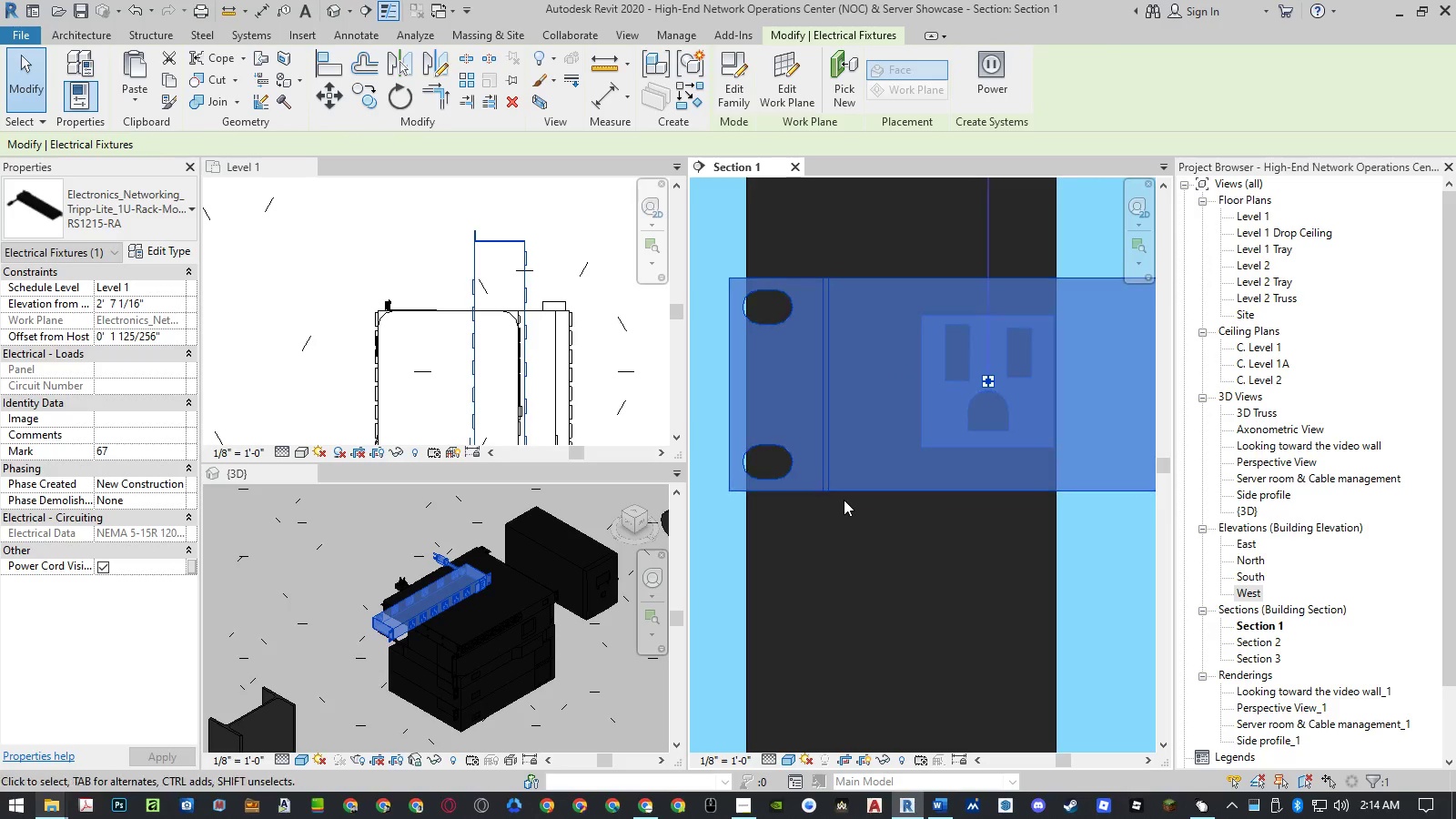 
key(V)
 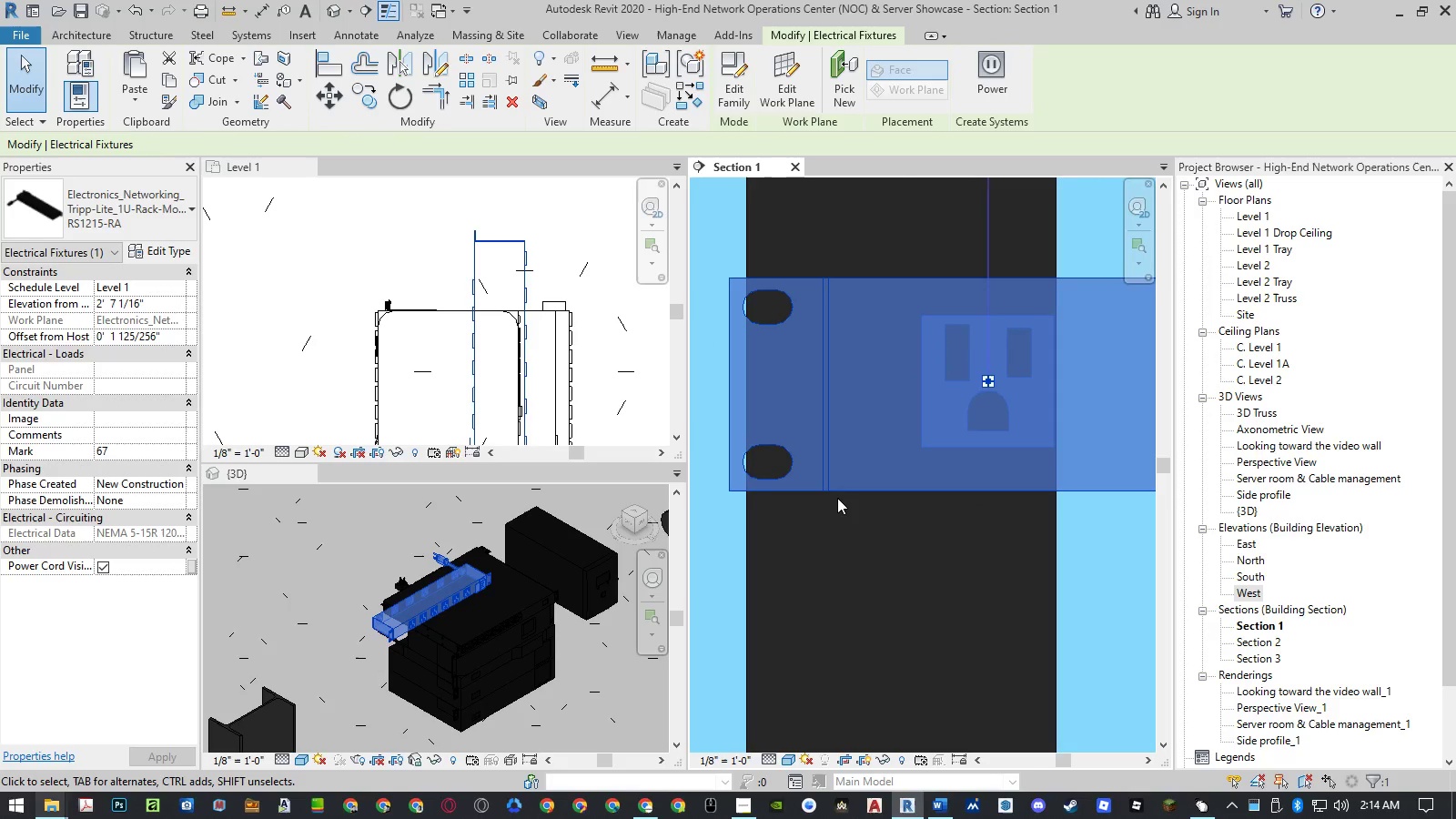 
scroll: coordinate [834, 492], scroll_direction: up, amount: 4.0
 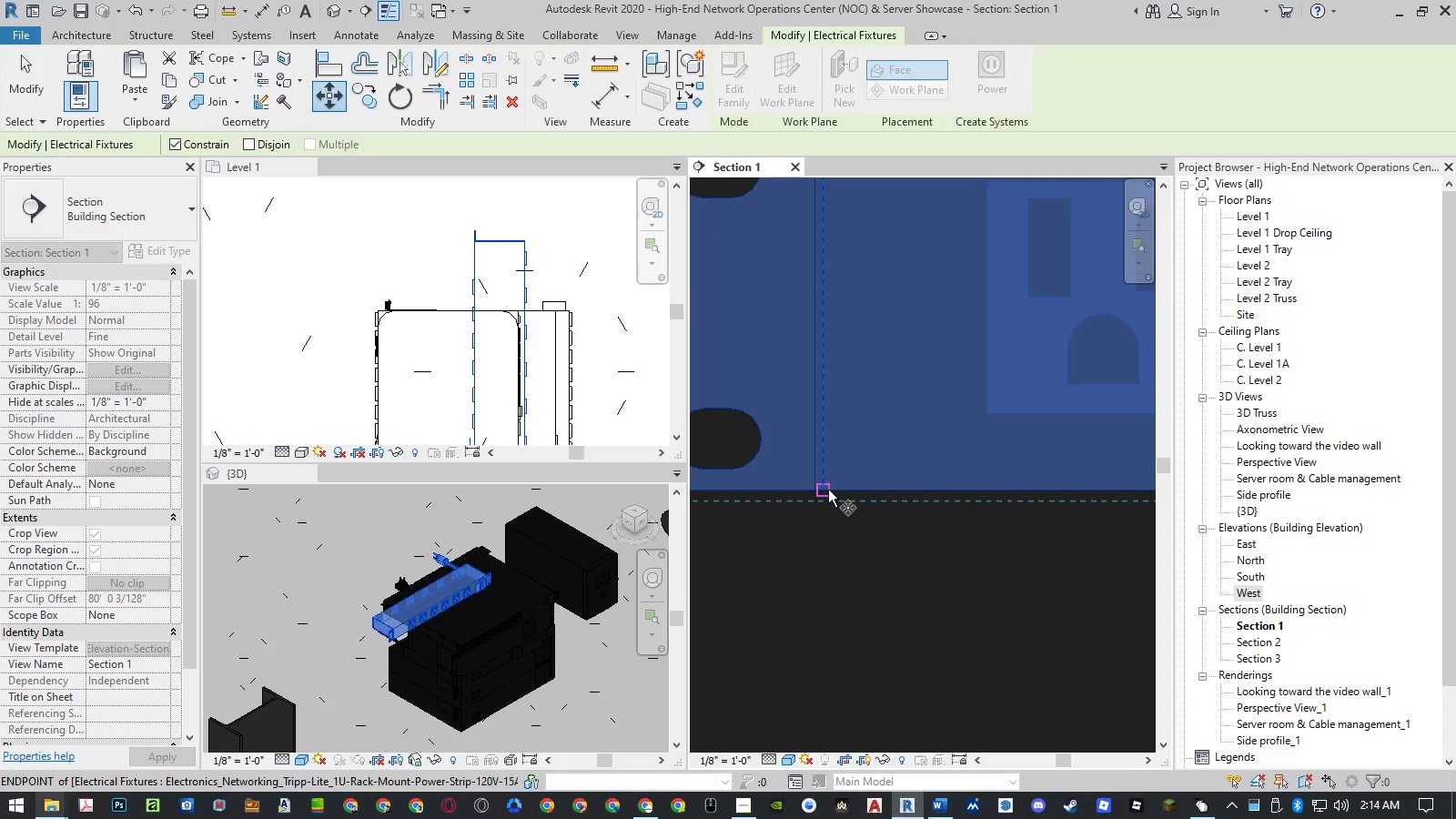 
left_click([827, 490])
 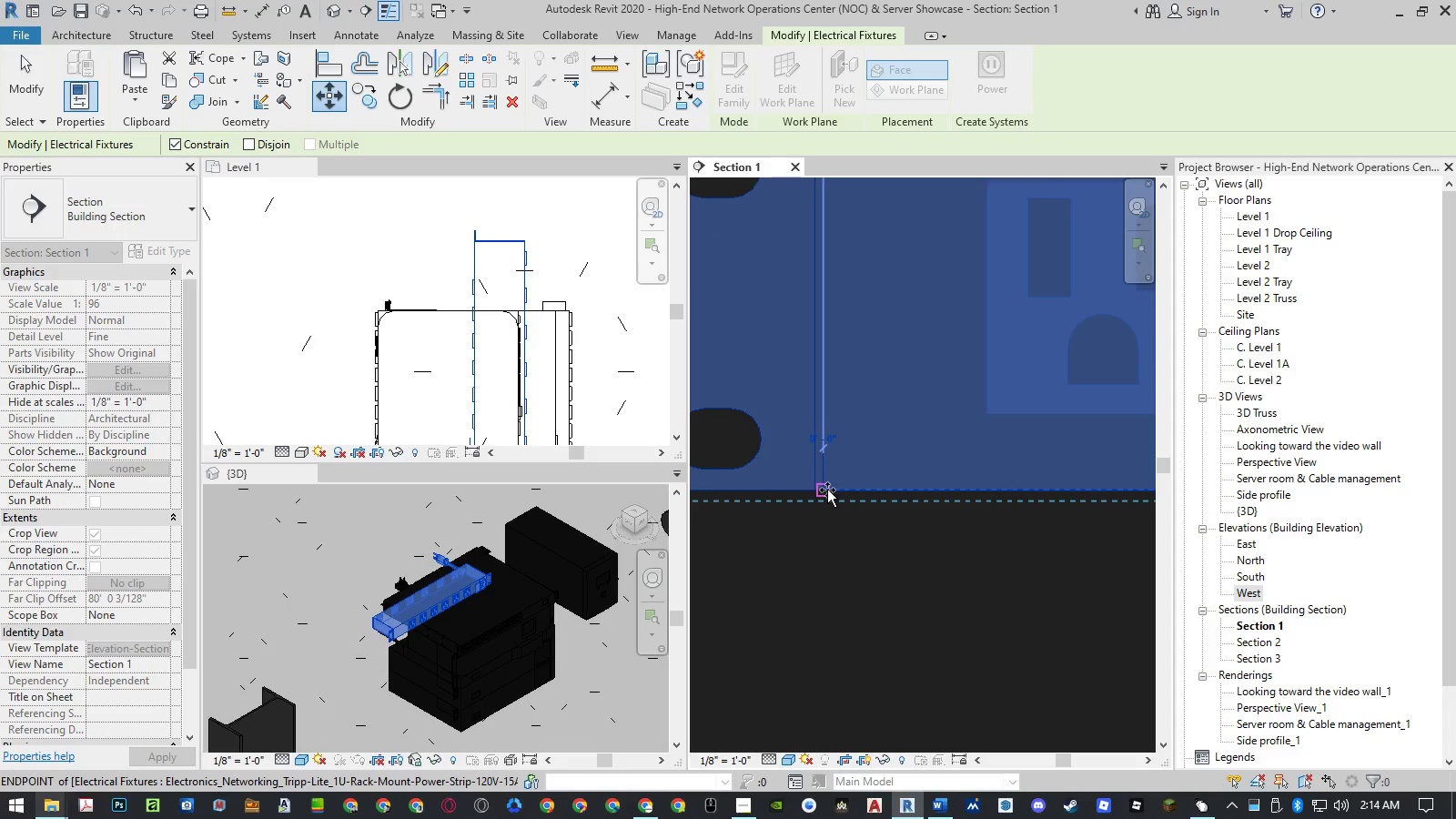 
scroll: coordinate [827, 490], scroll_direction: down, amount: 15.0
 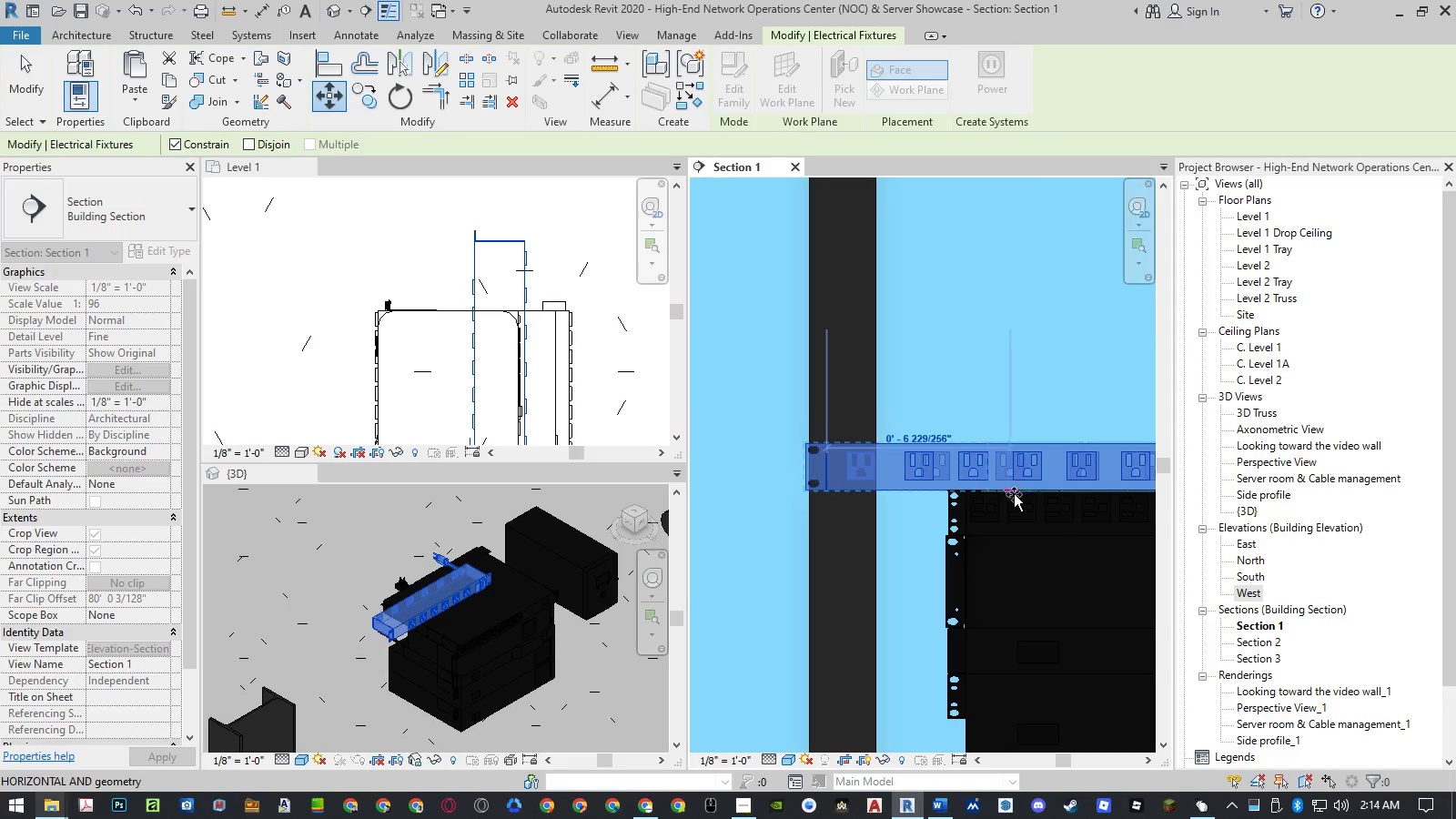 
scroll: coordinate [925, 470], scroll_direction: up, amount: 18.0
 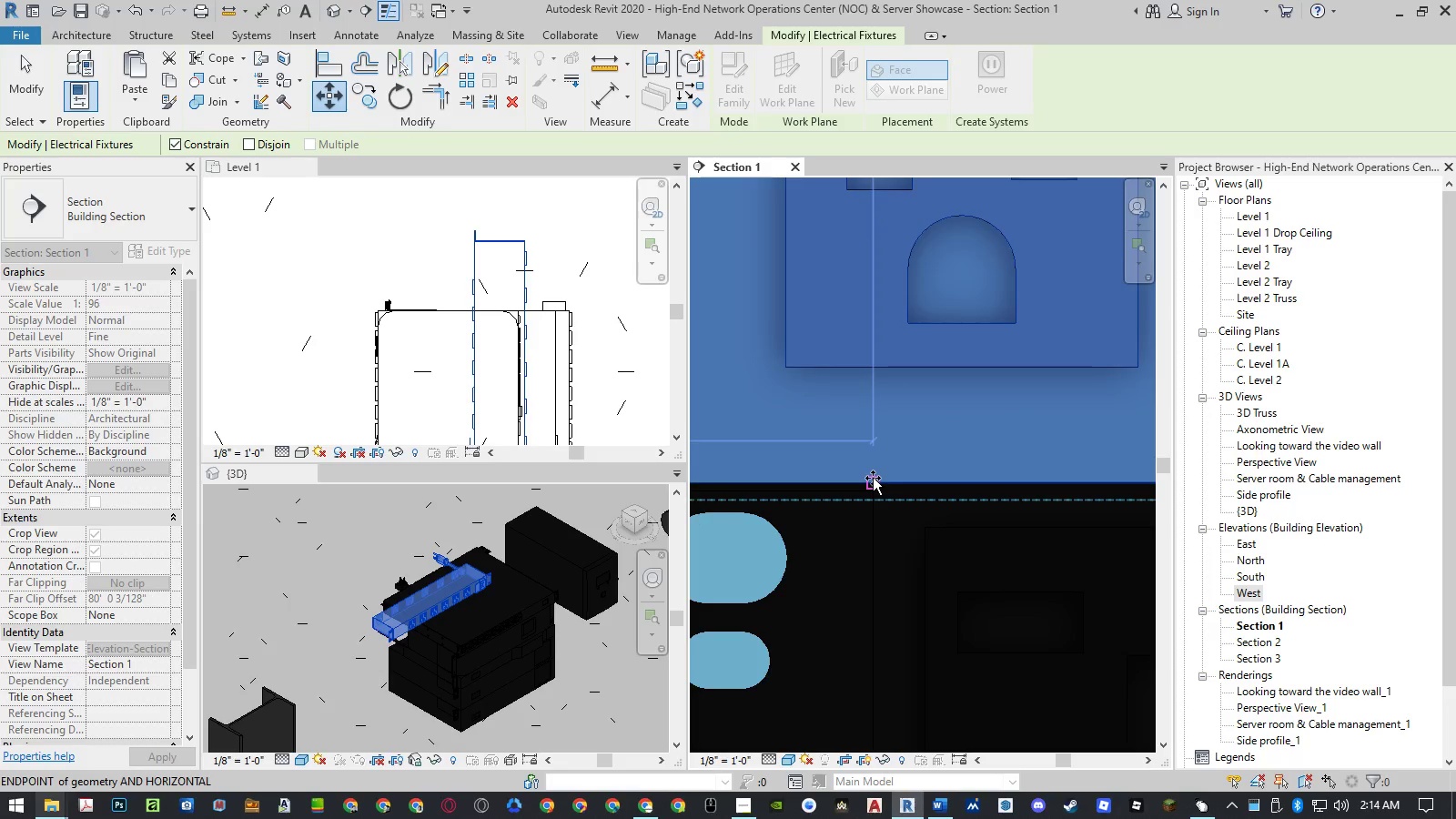 
left_click([873, 478])
 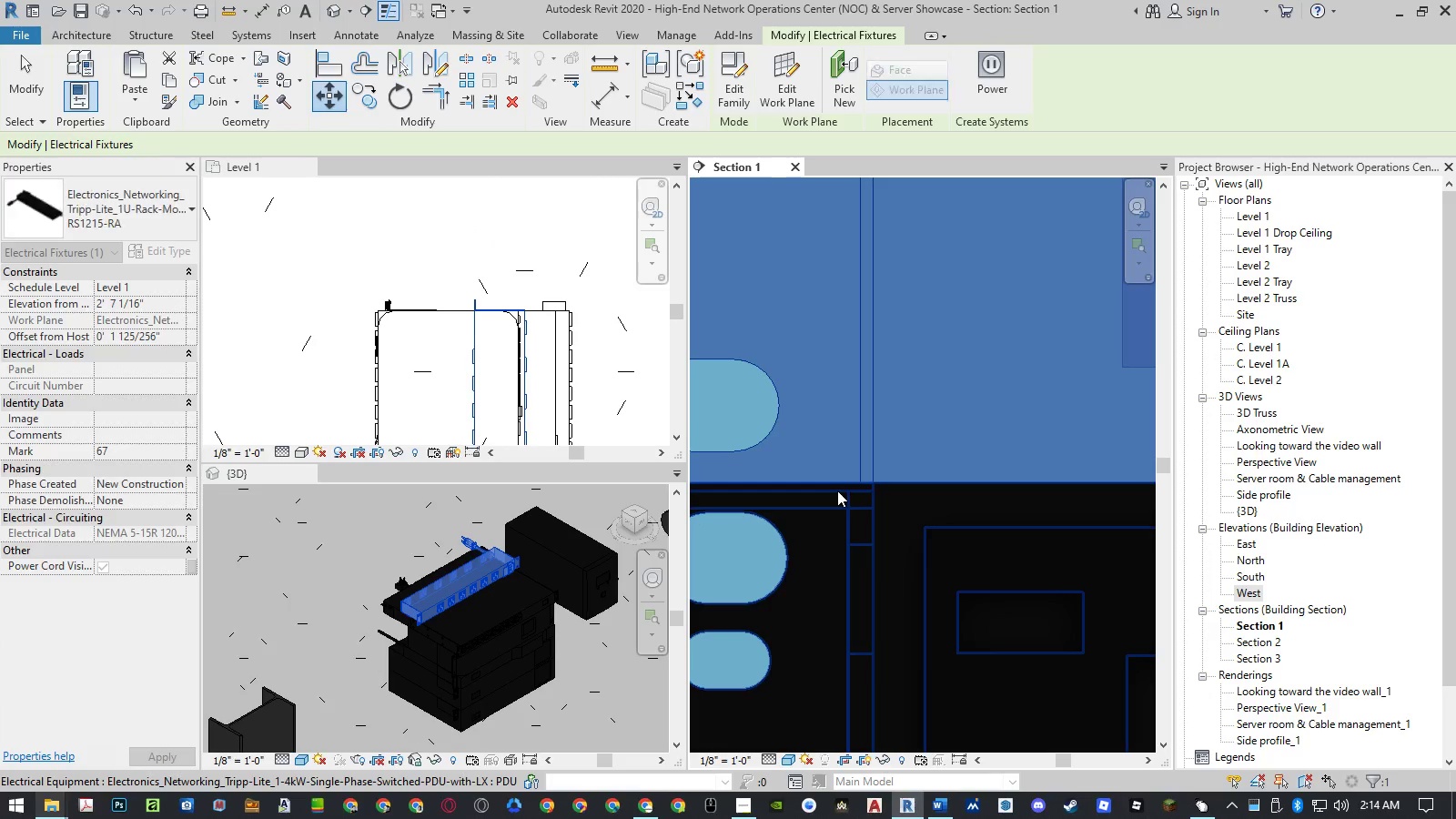 
scroll: coordinate [837, 490], scroll_direction: down, amount: 23.0
 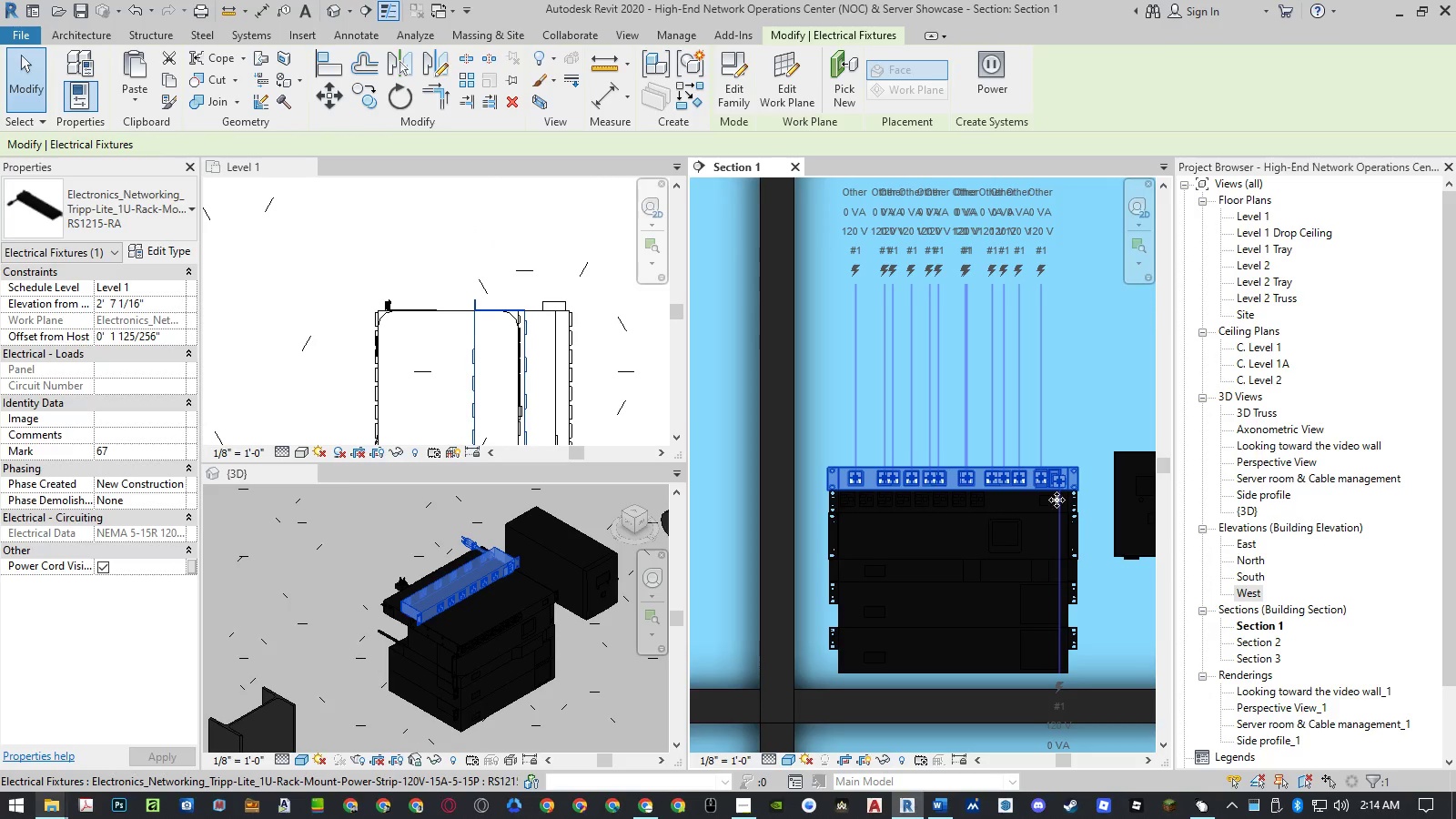 
scroll: coordinate [1078, 478], scroll_direction: up, amount: 14.0
 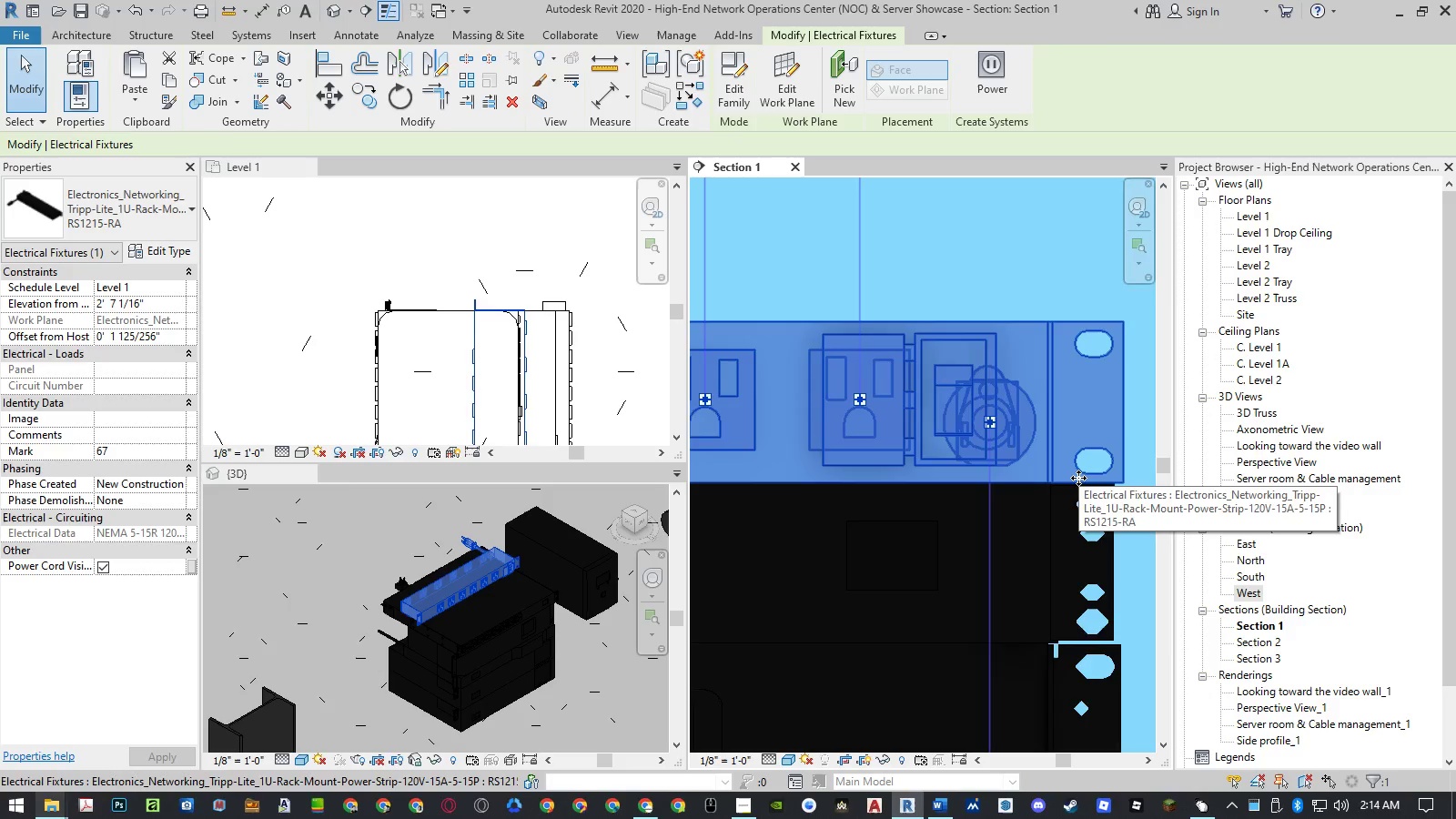 
key(Escape)
 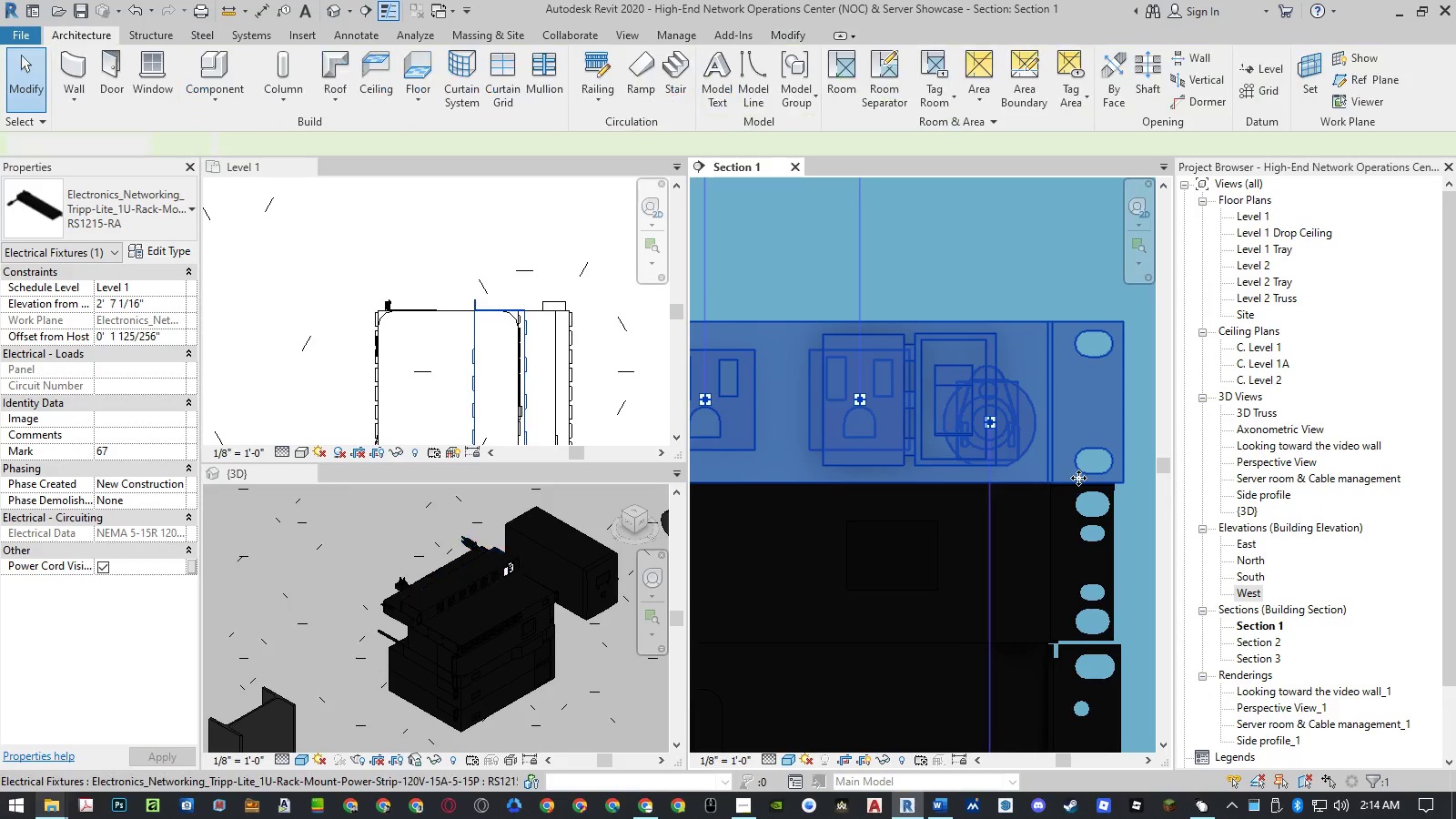 
key(Escape)
 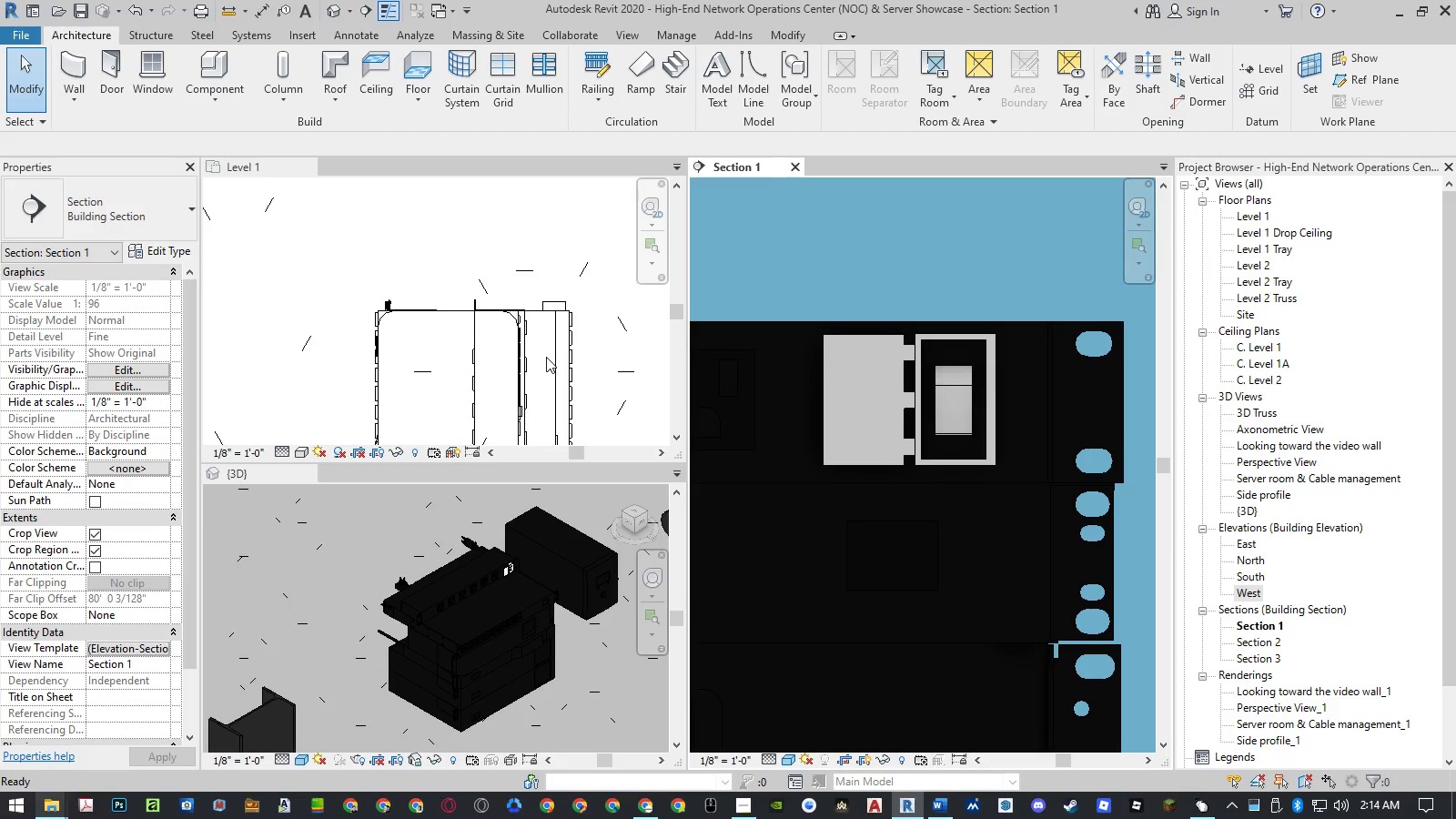 
left_click([467, 570])
 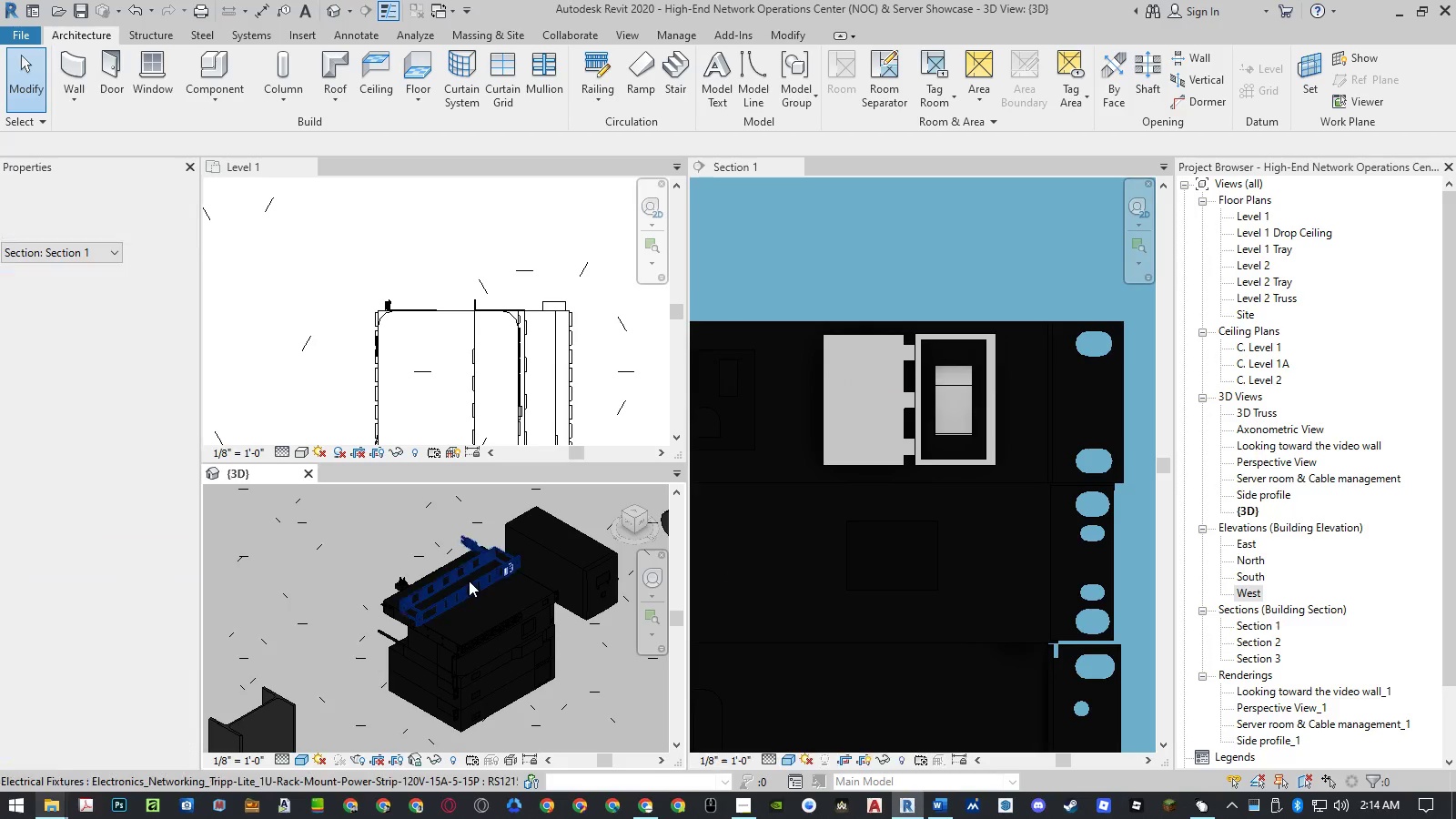 
left_click([469, 581])
 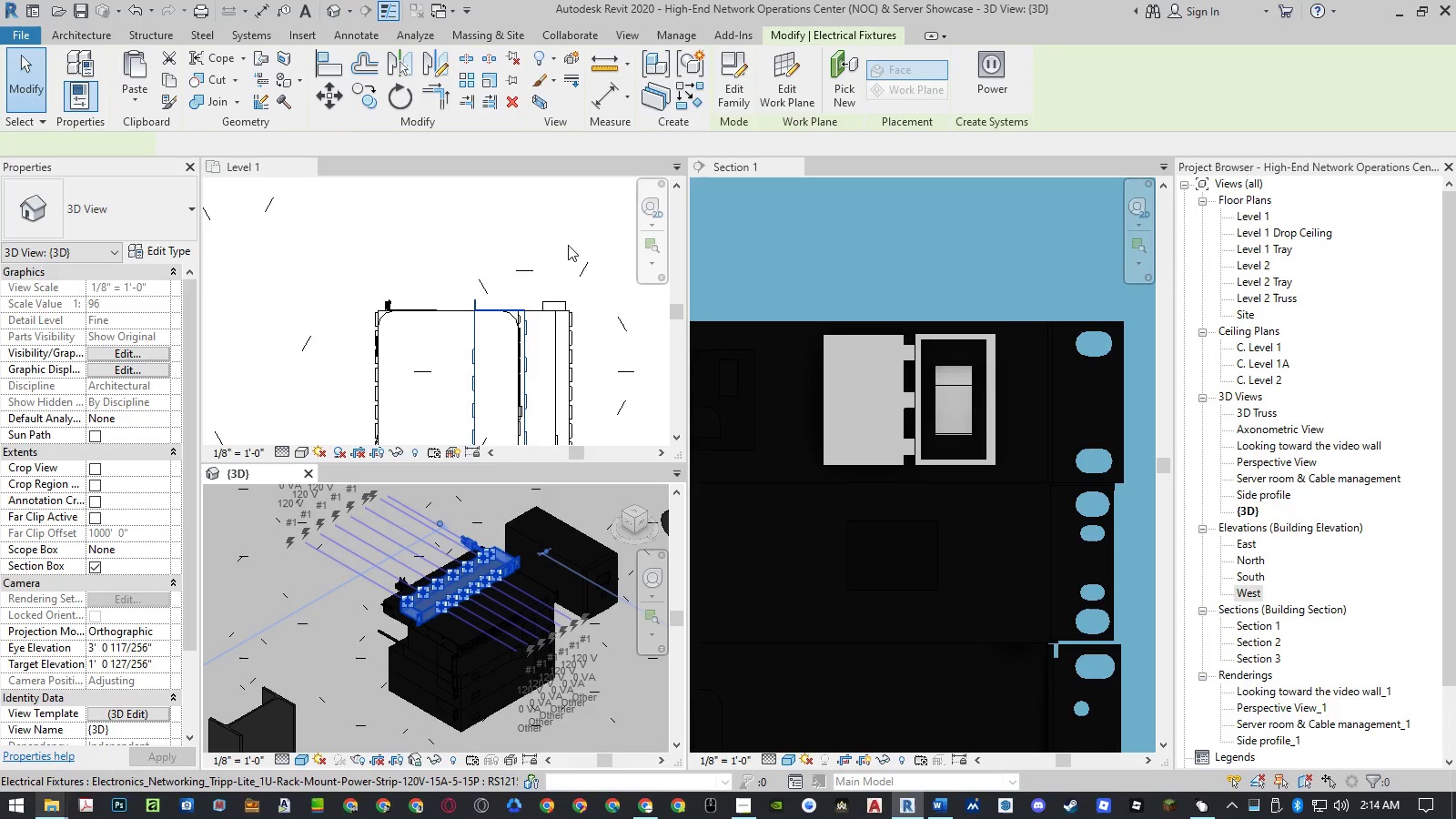 
left_click([569, 241])
 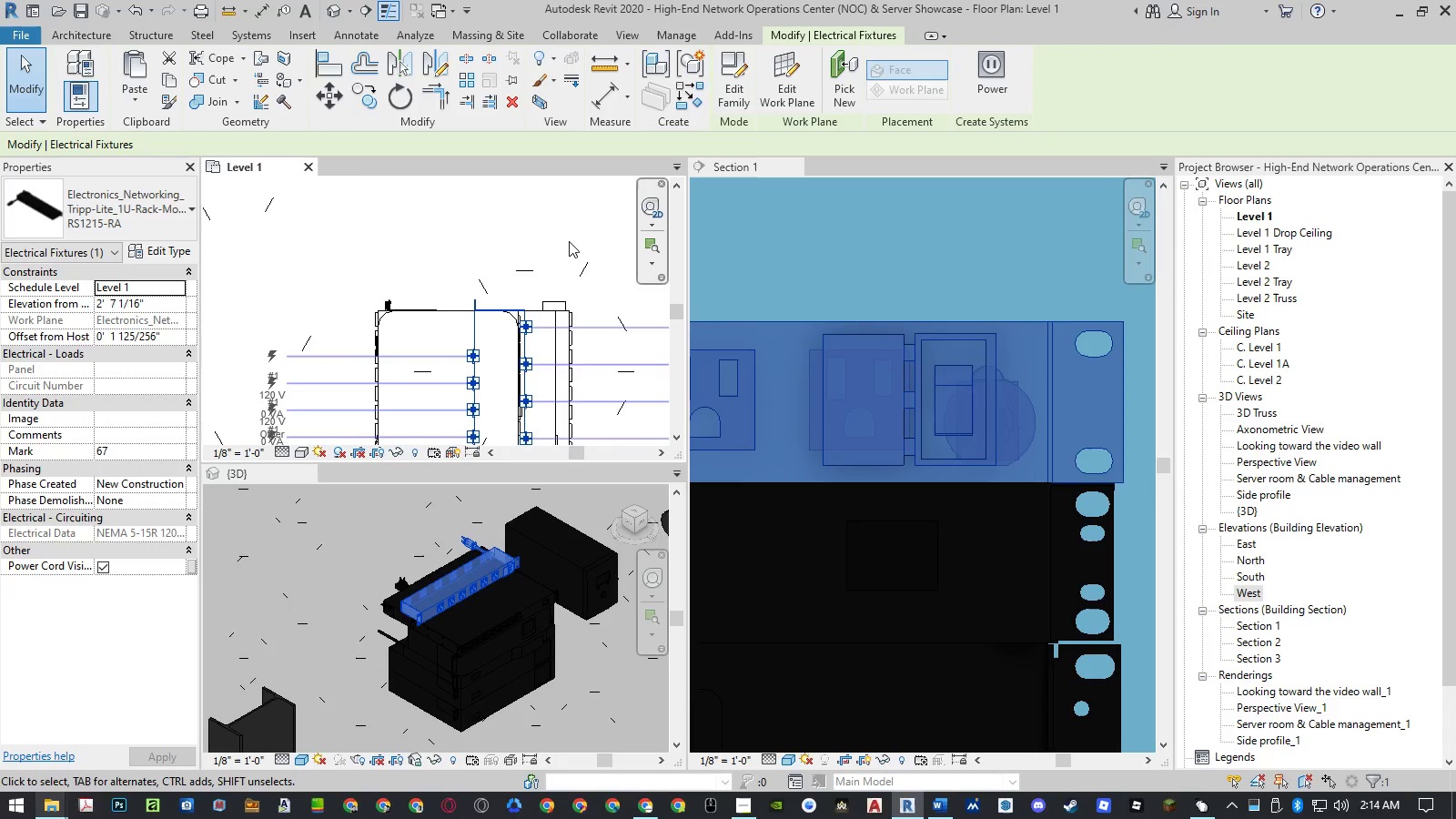 
type(mv)
 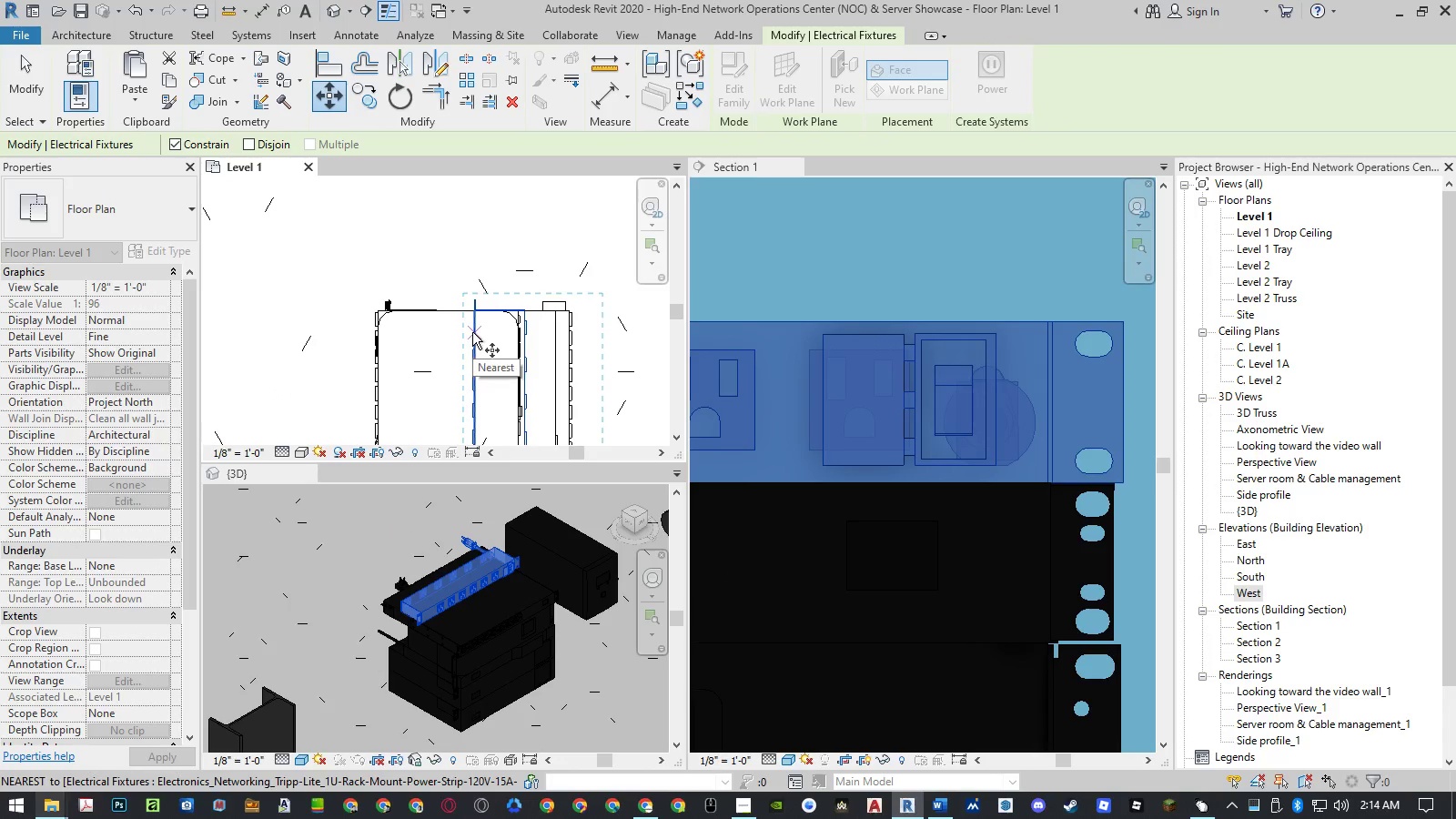 
scroll: coordinate [474, 386], scroll_direction: up, amount: 6.0
 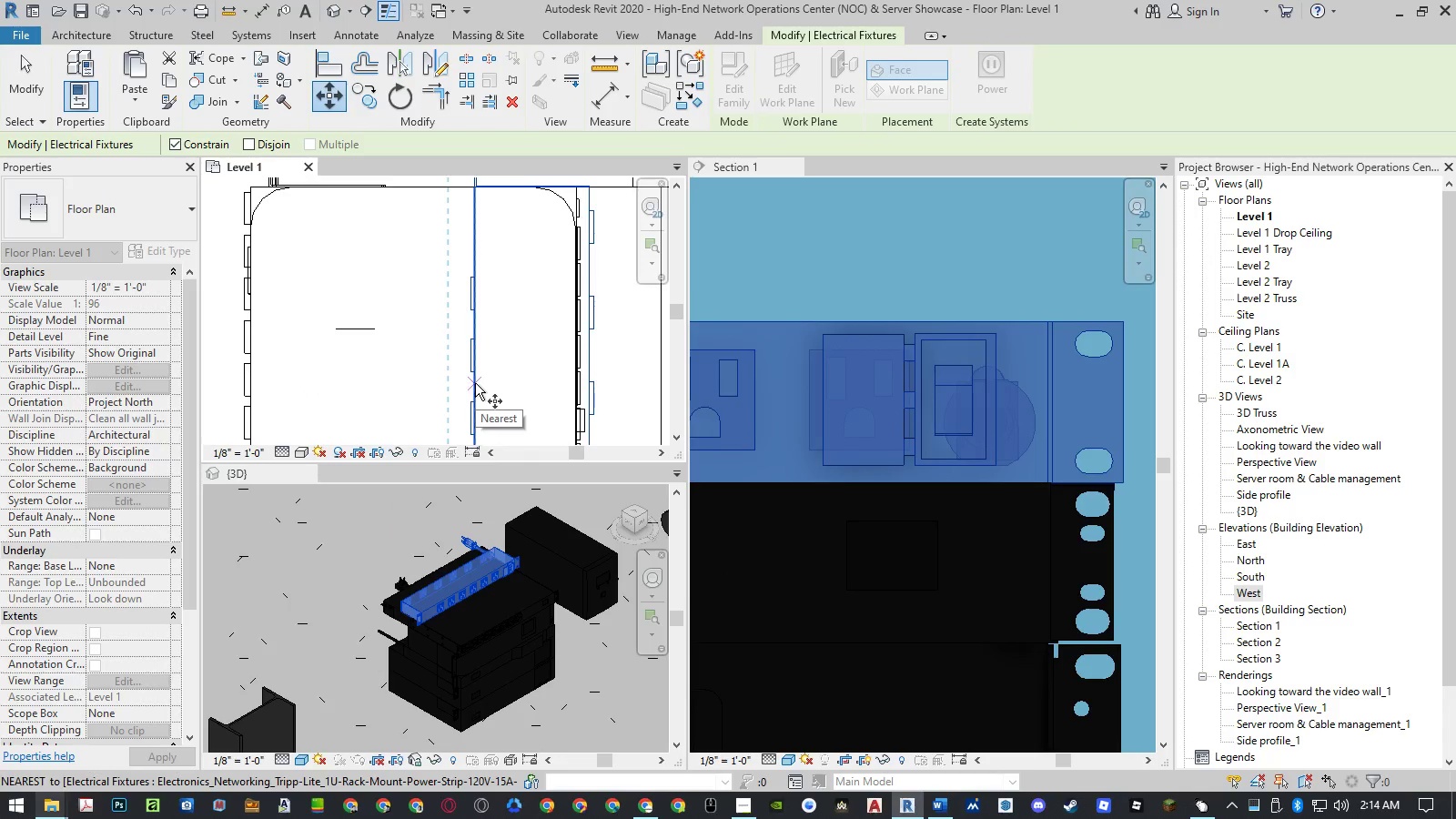 
left_click([476, 383])
 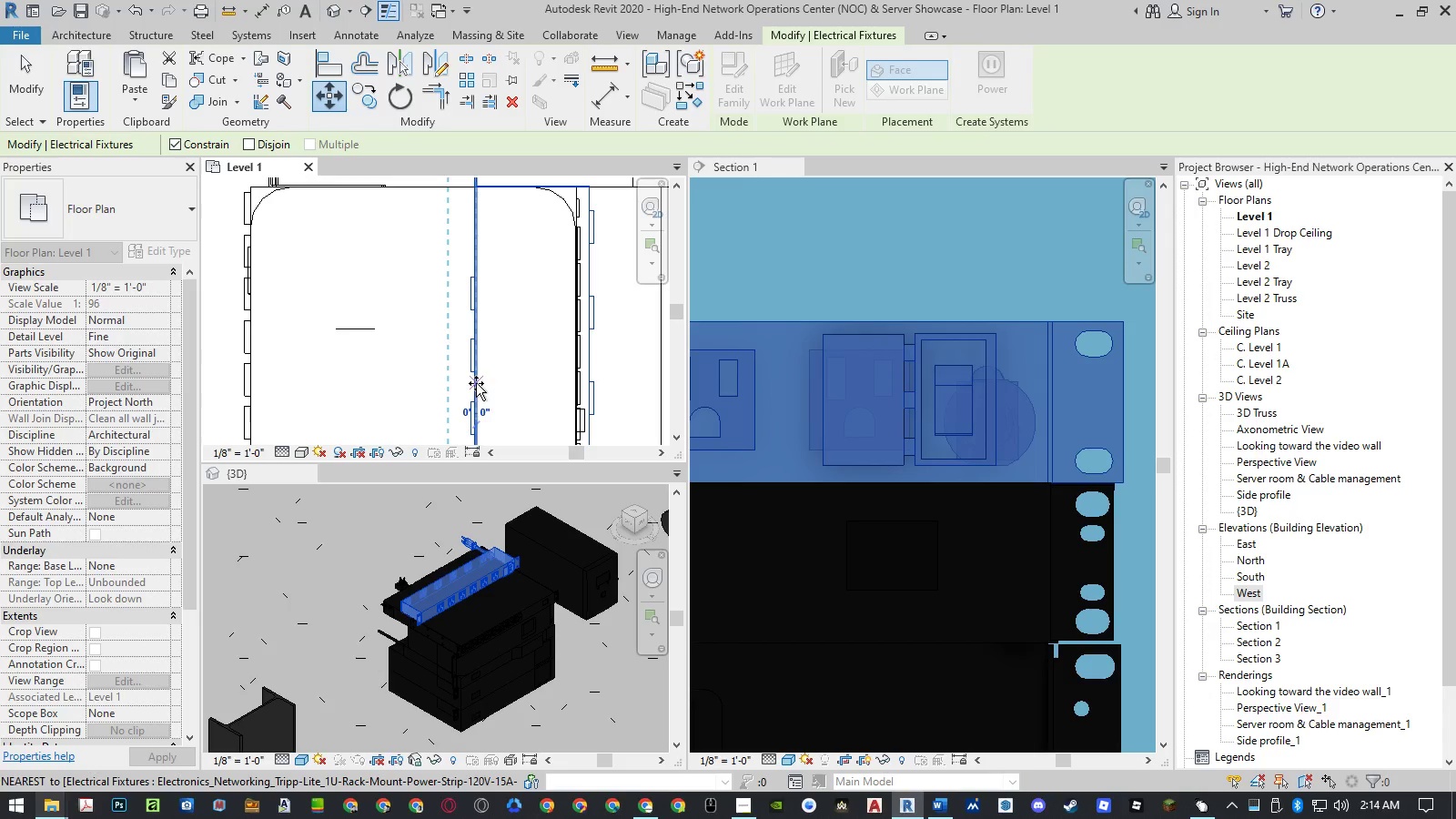 
scroll: coordinate [476, 383], scroll_direction: down, amount: 3.0
 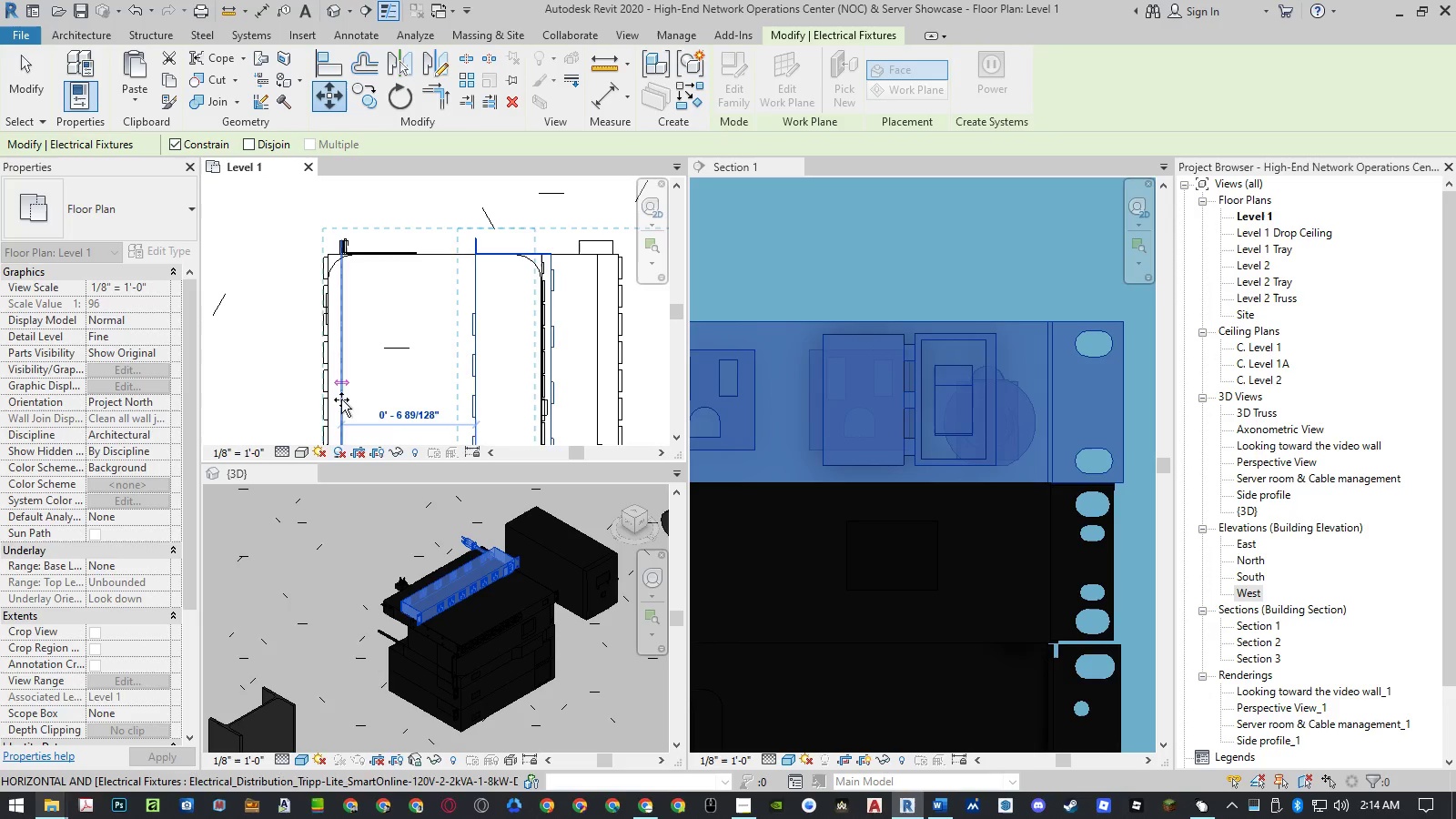 
scroll: coordinate [326, 383], scroll_direction: up, amount: 9.0
 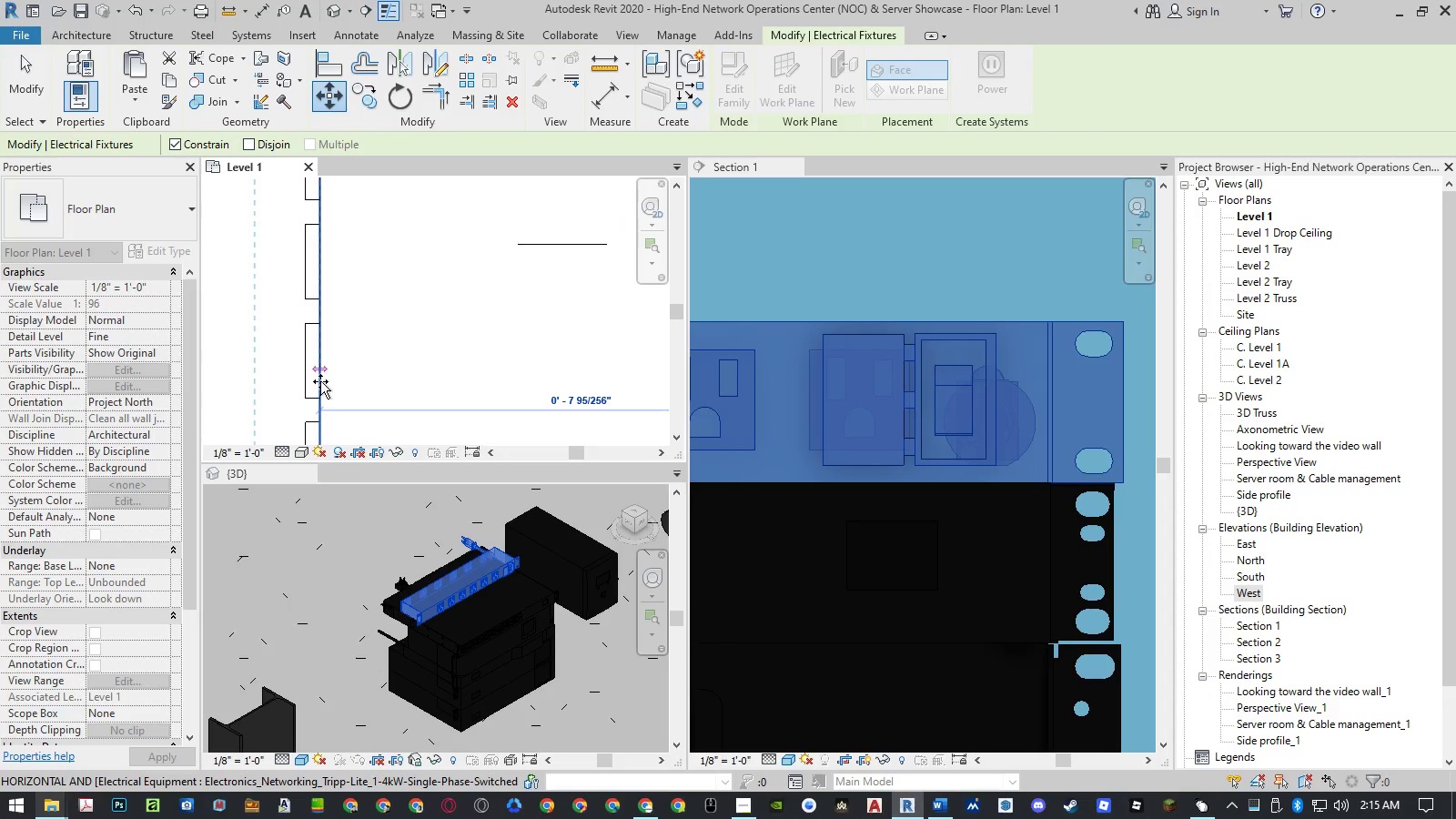 
left_click([320, 381])
 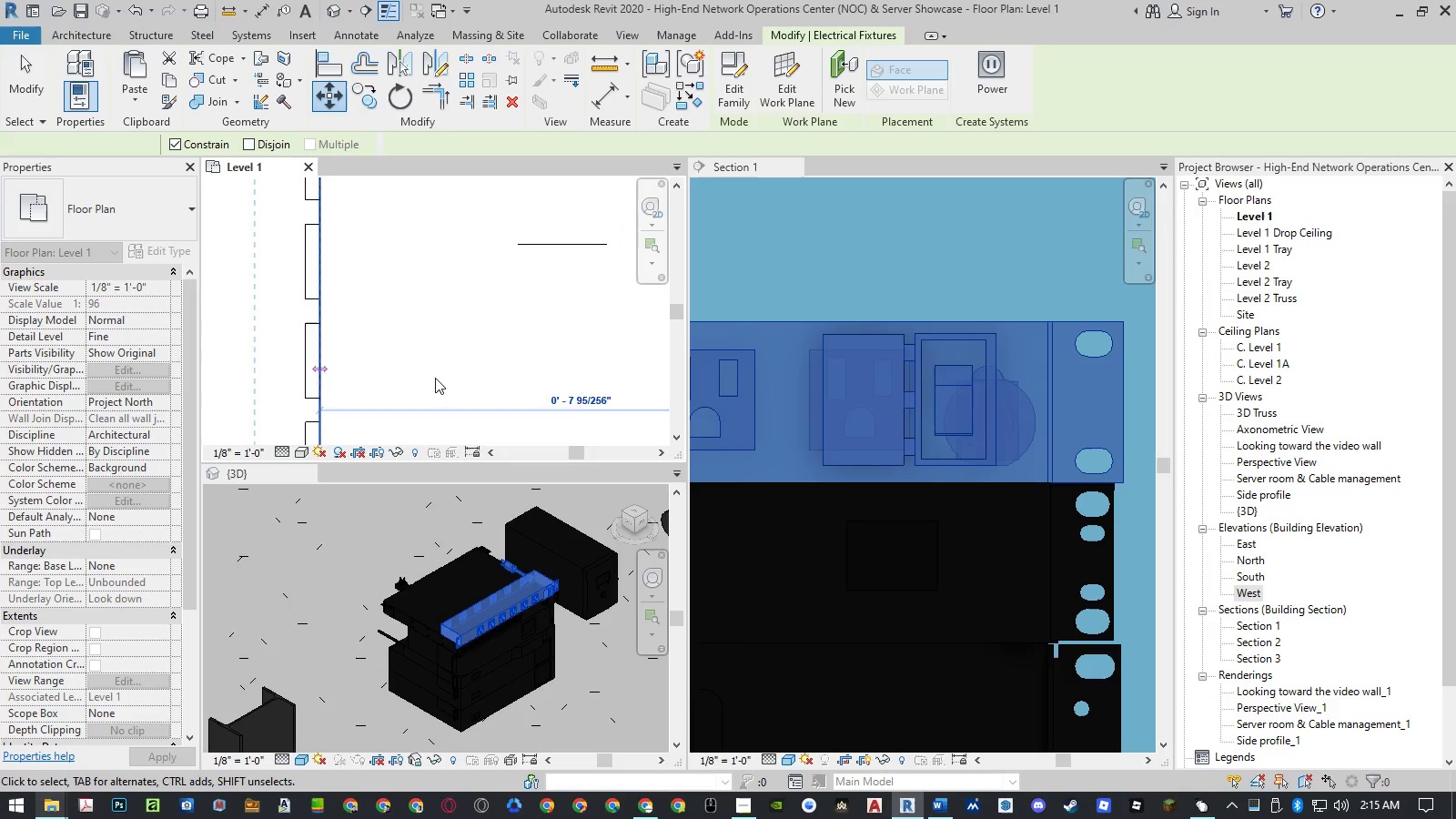 
key(Escape)
 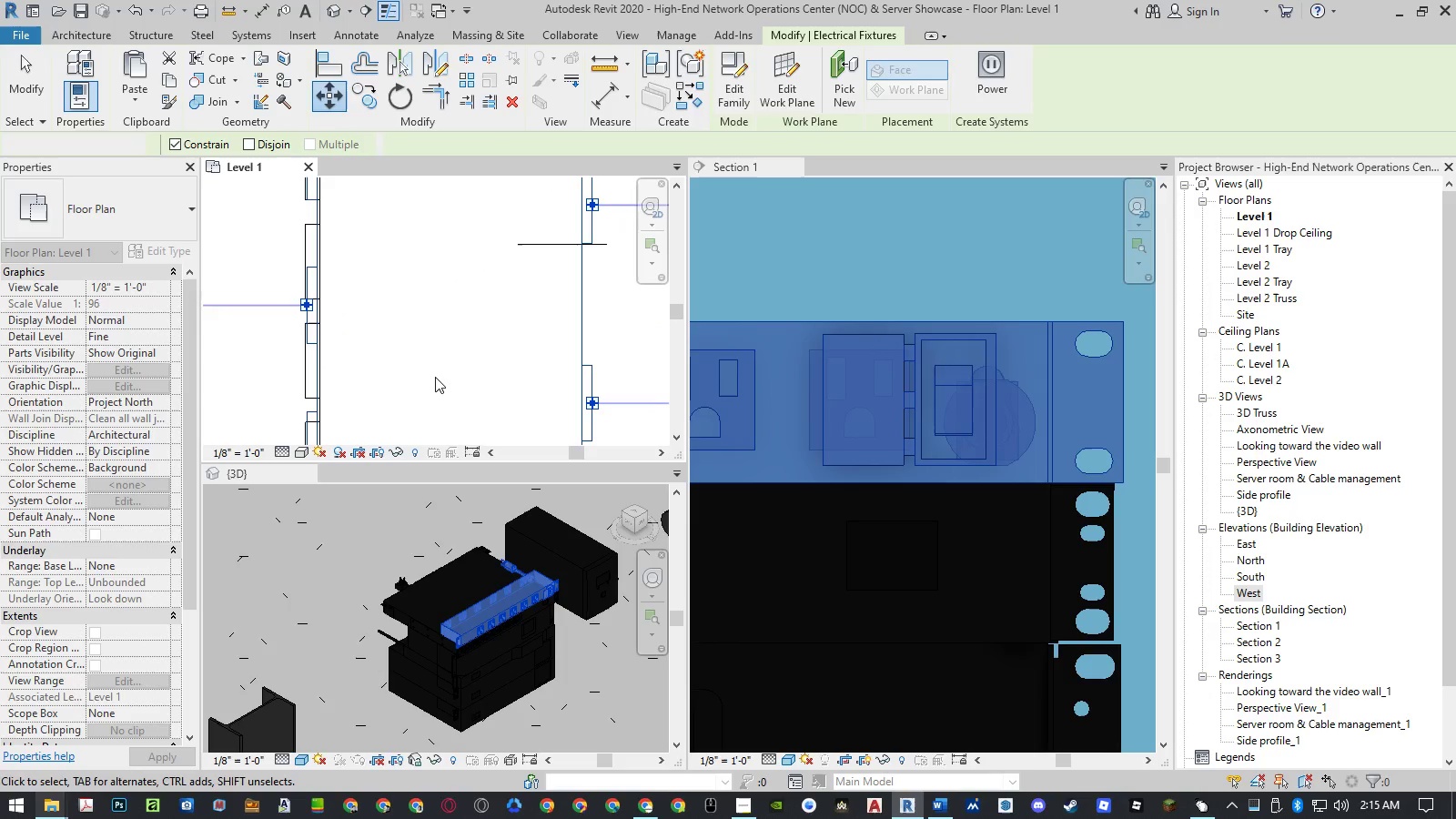 
key(Escape)
 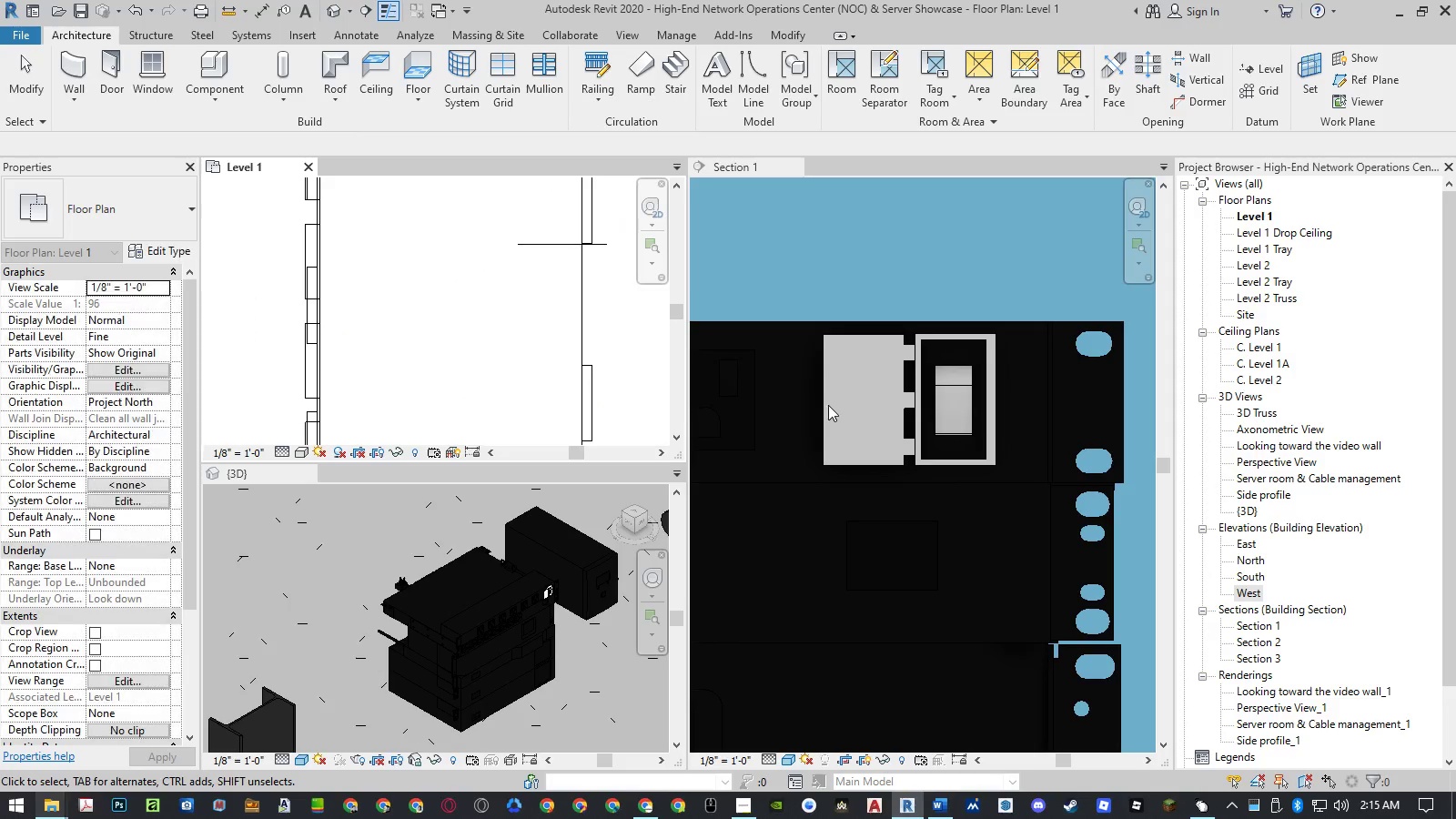 
scroll: coordinate [920, 399], scroll_direction: down, amount: 22.0
 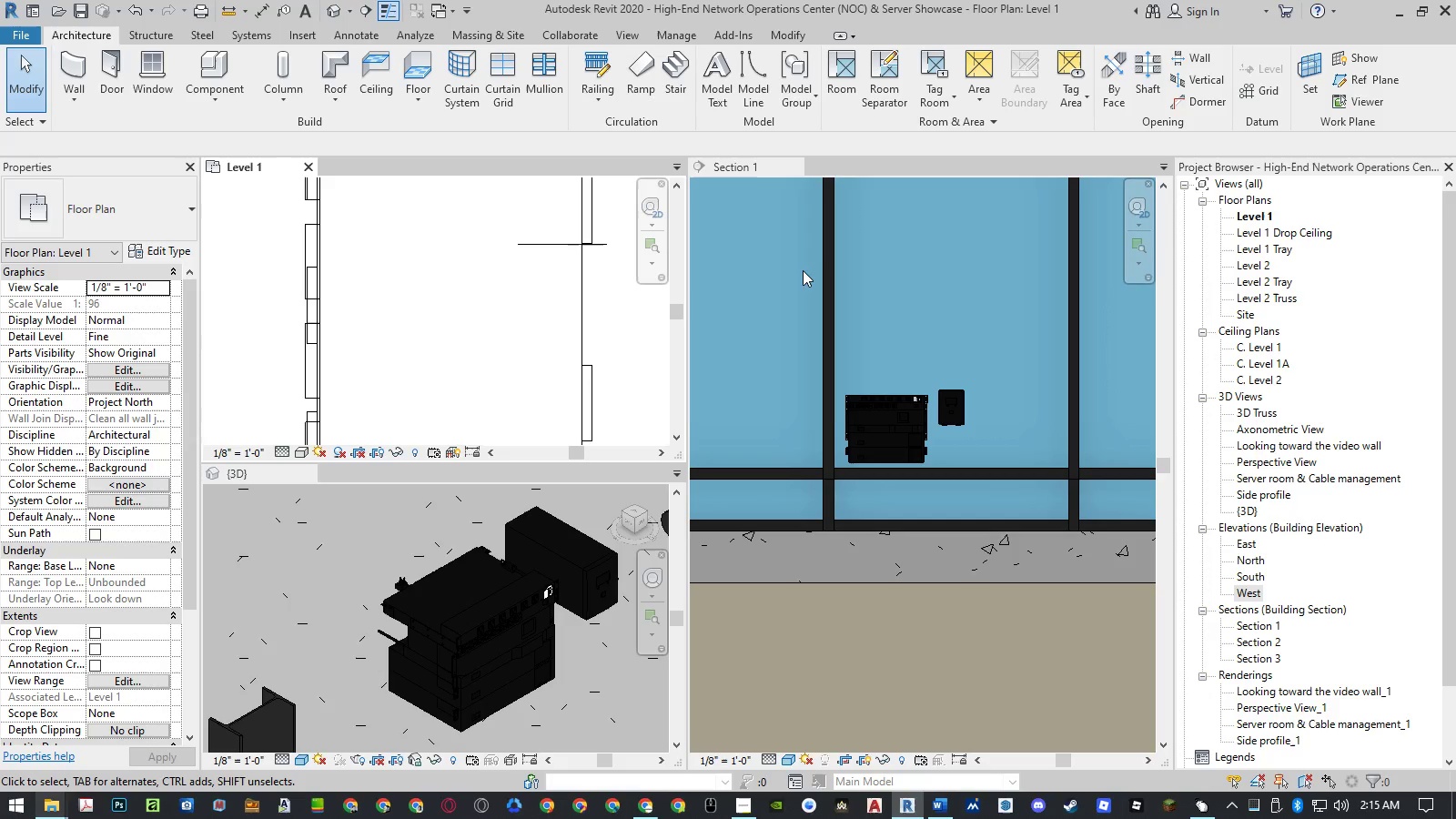 
wait(14.11)
 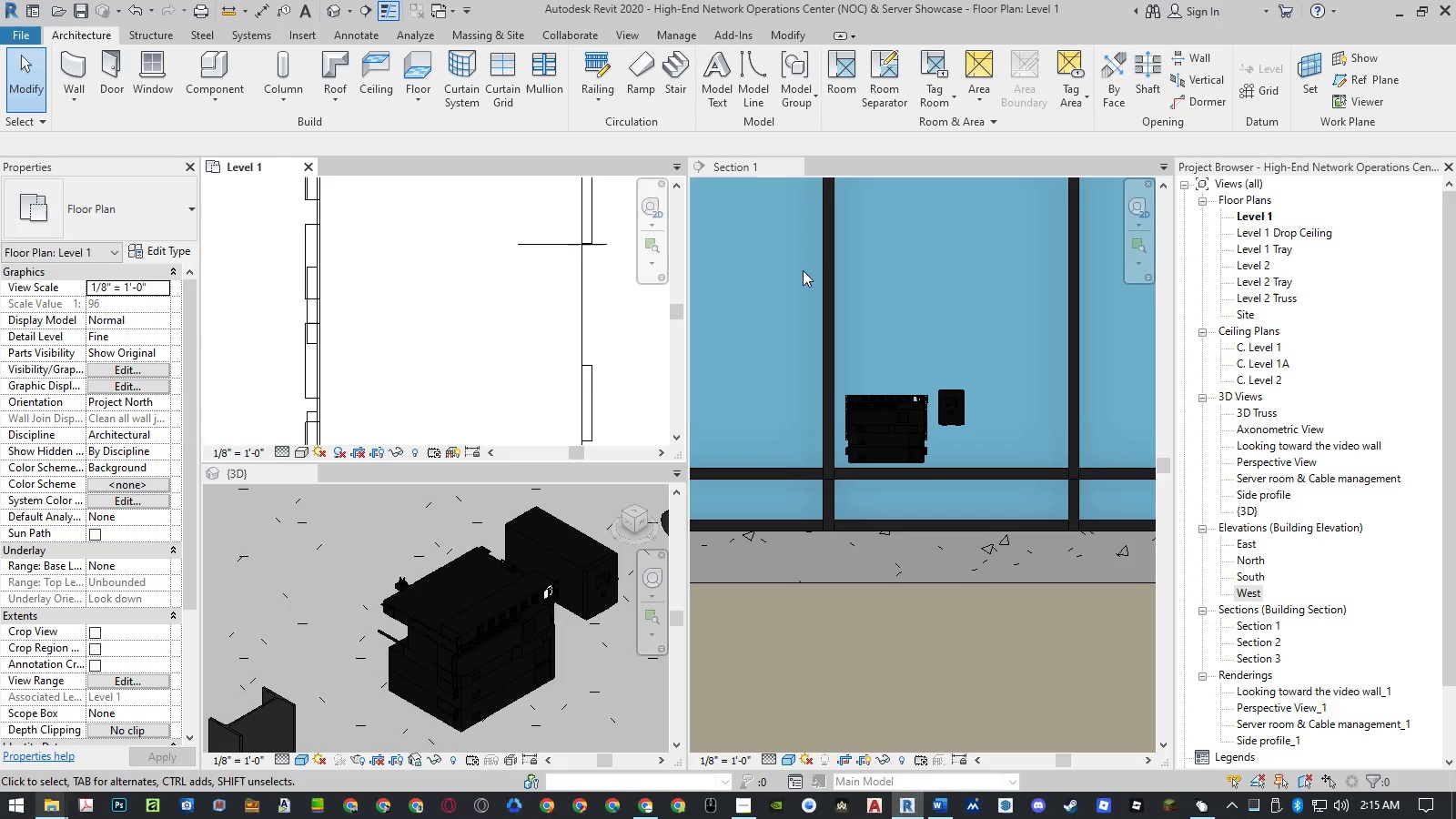 
left_click([467, 322])
 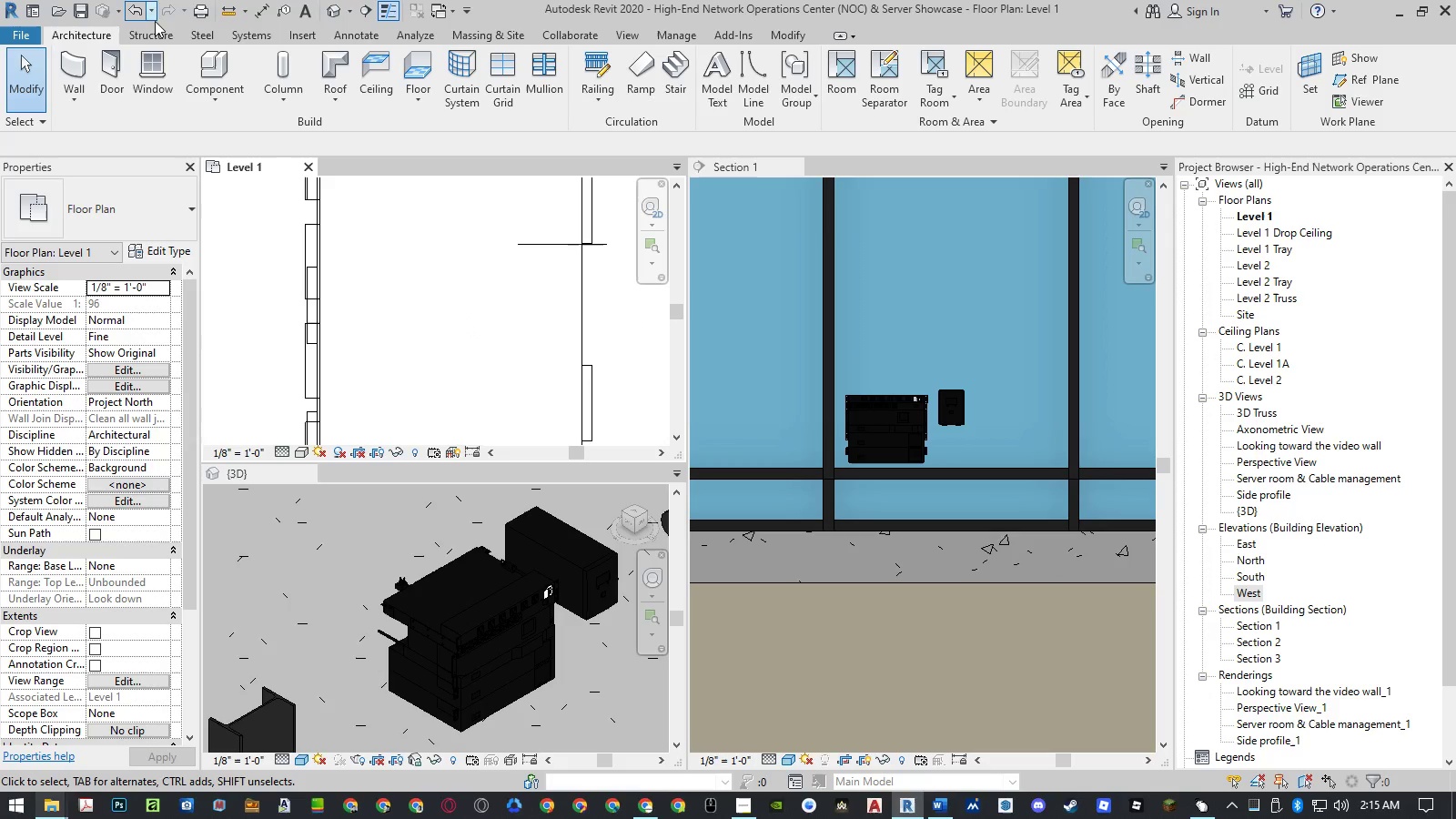 
left_click([222, 62])
 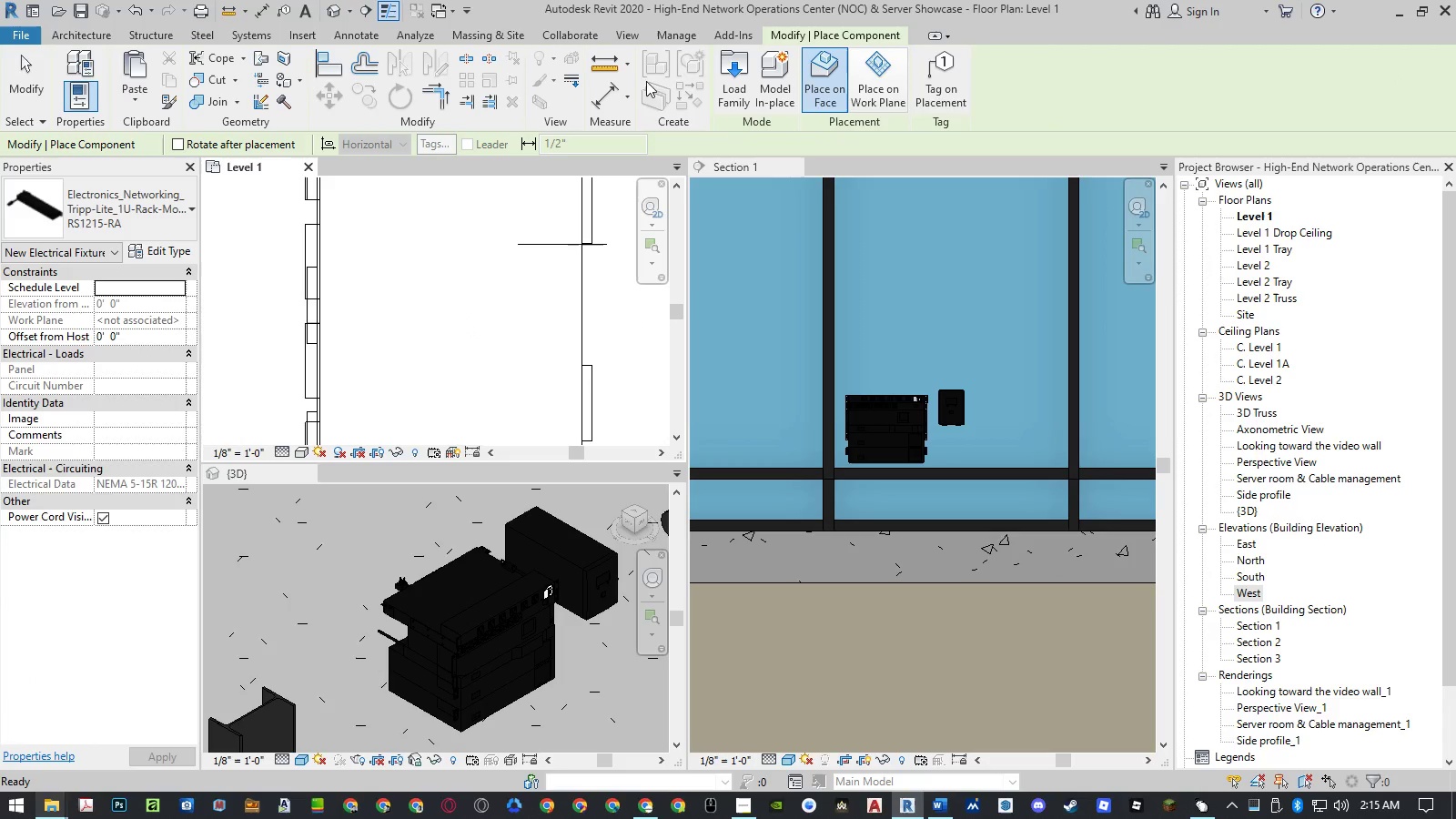 
left_click([721, 82])
 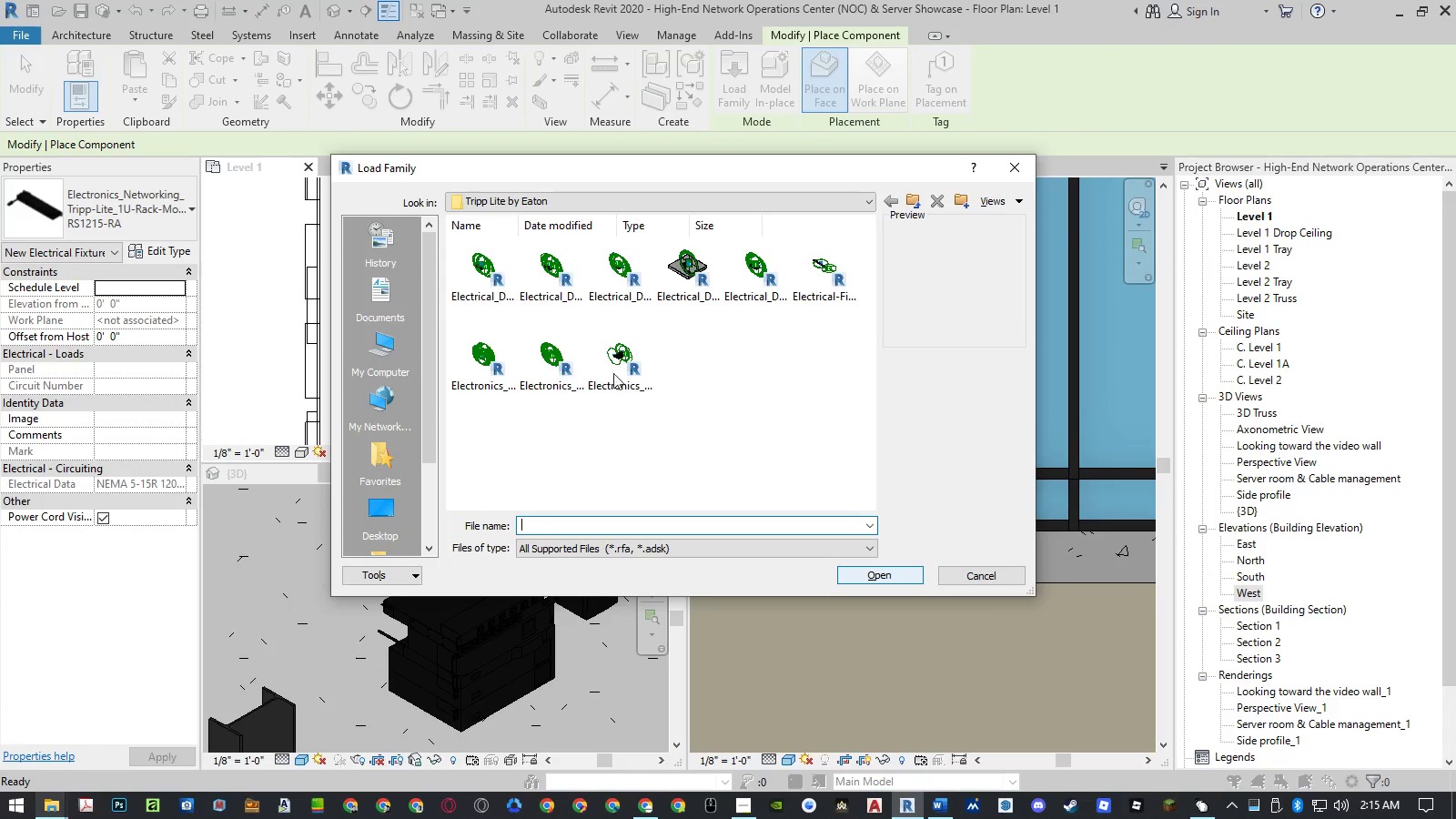 
double_click([539, 372])
 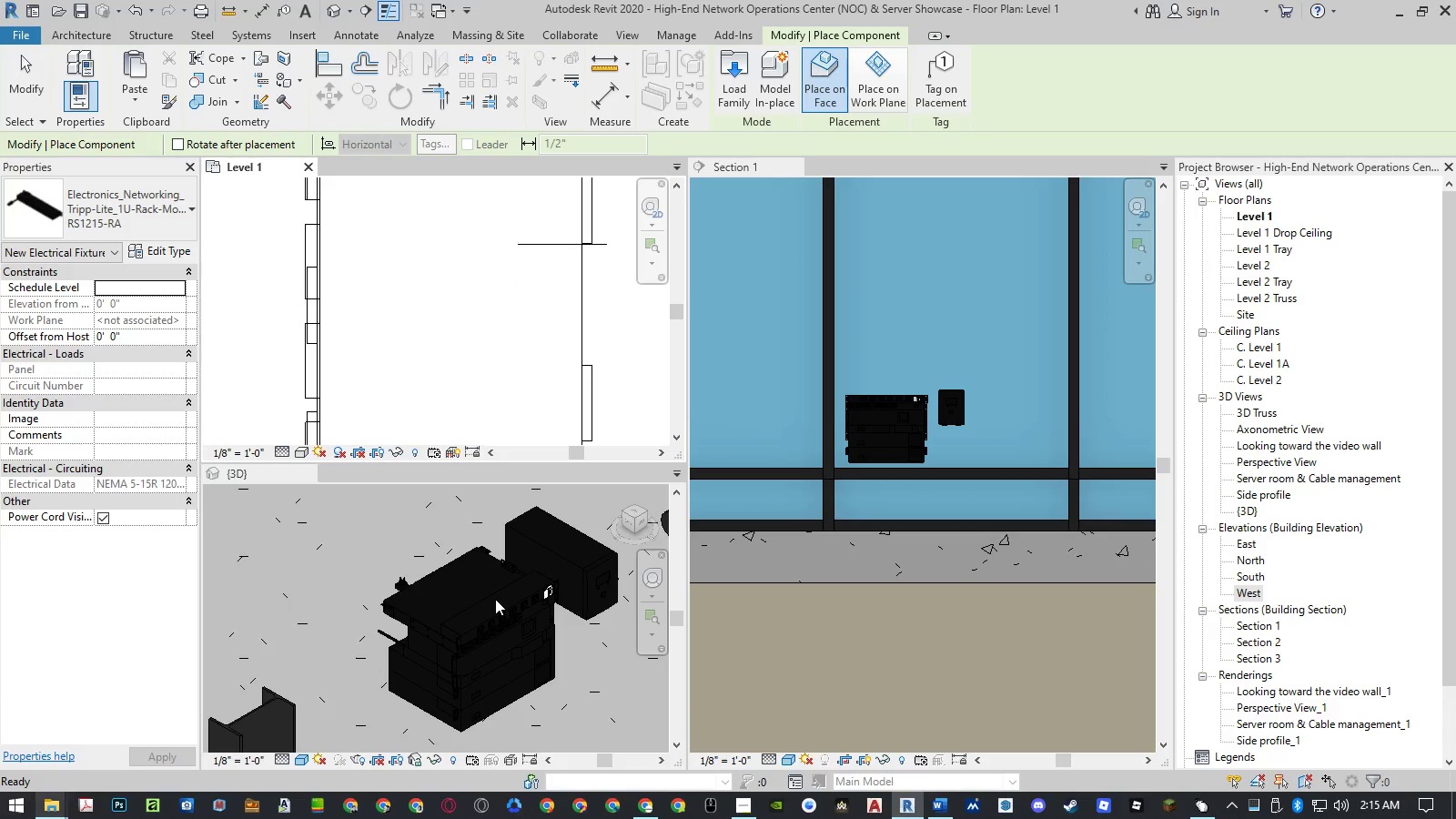 
wait(6.7)
 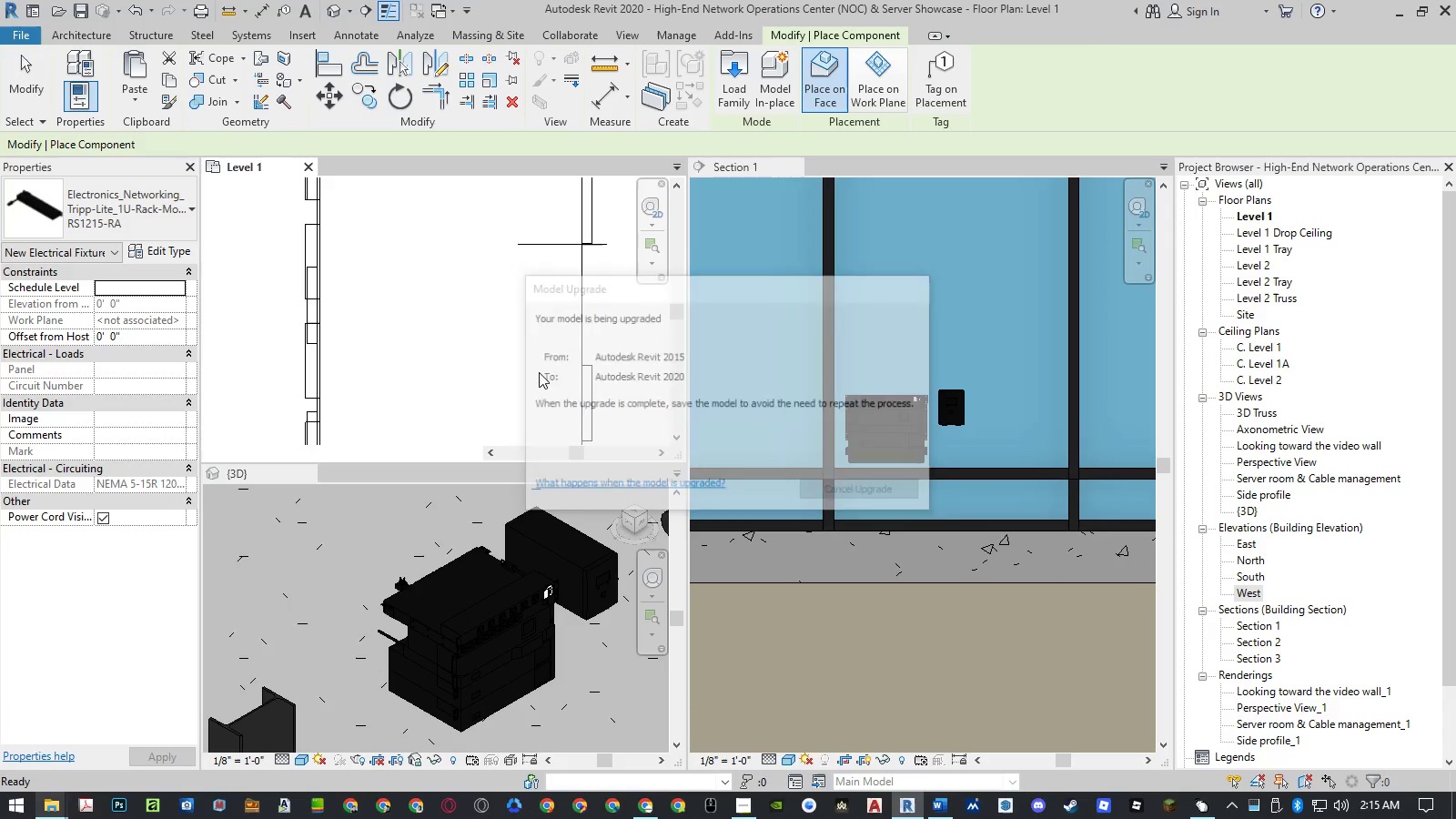 
left_click([448, 531])
 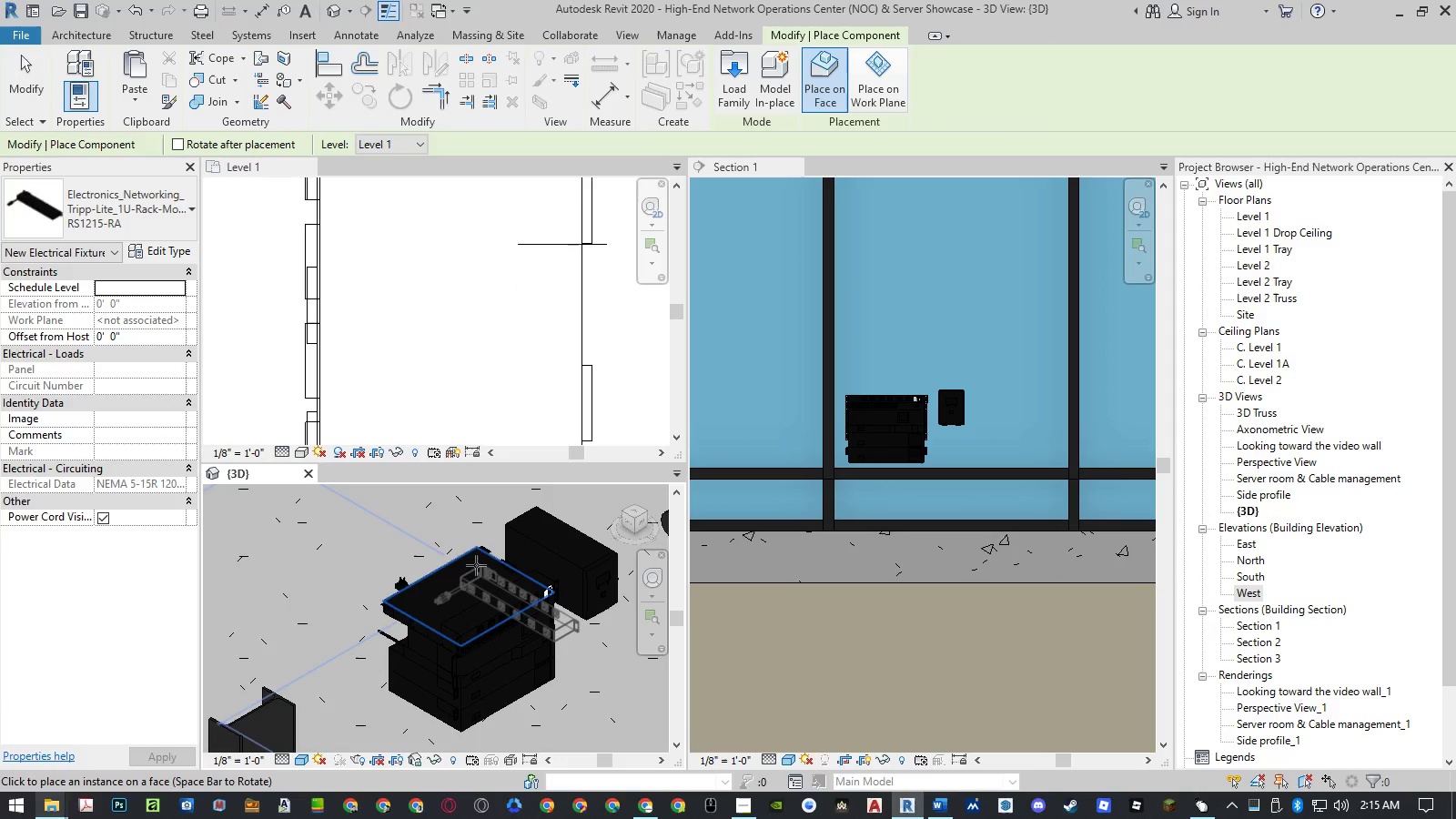 
key(Escape)
 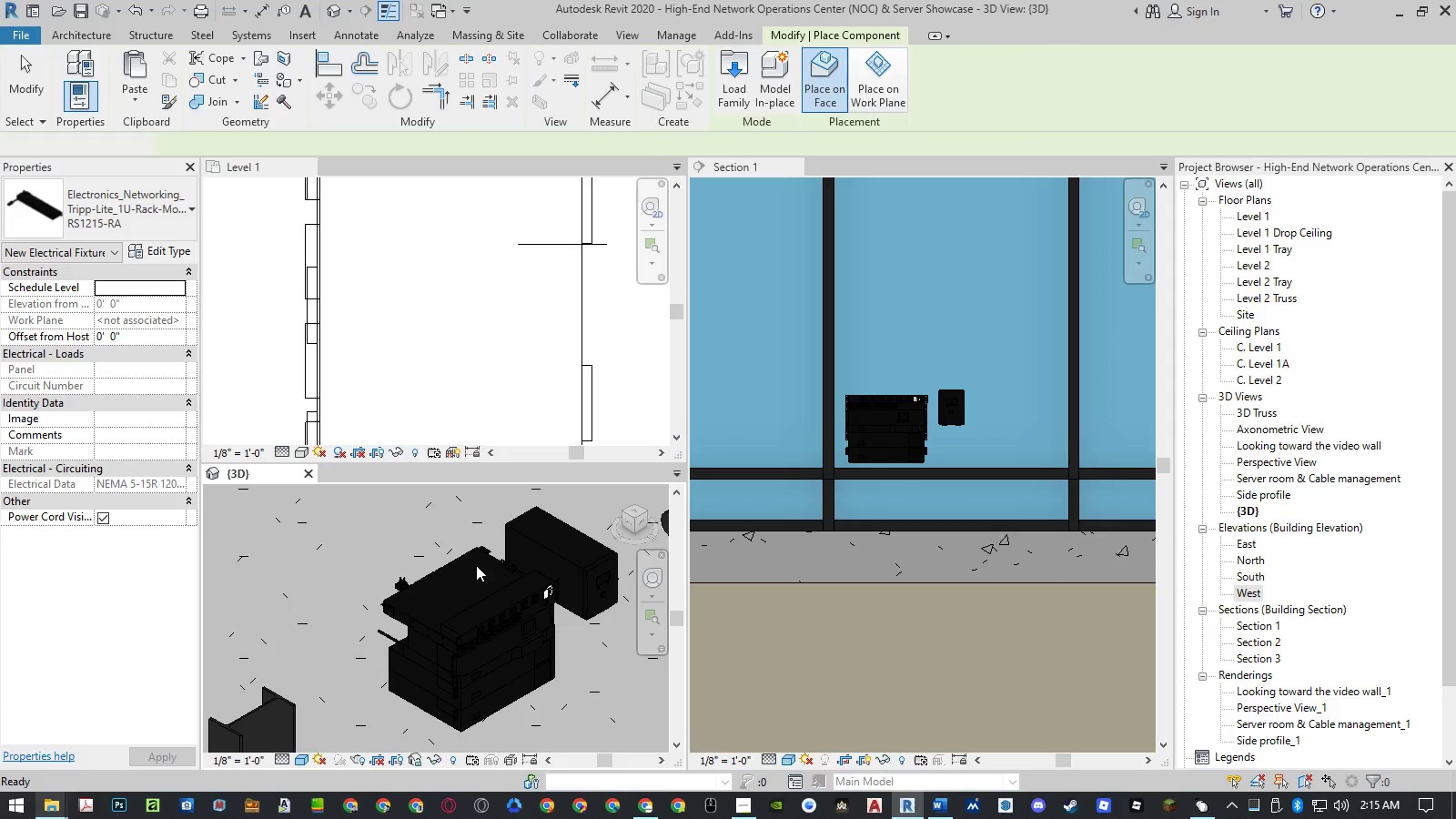 
key(Escape)
 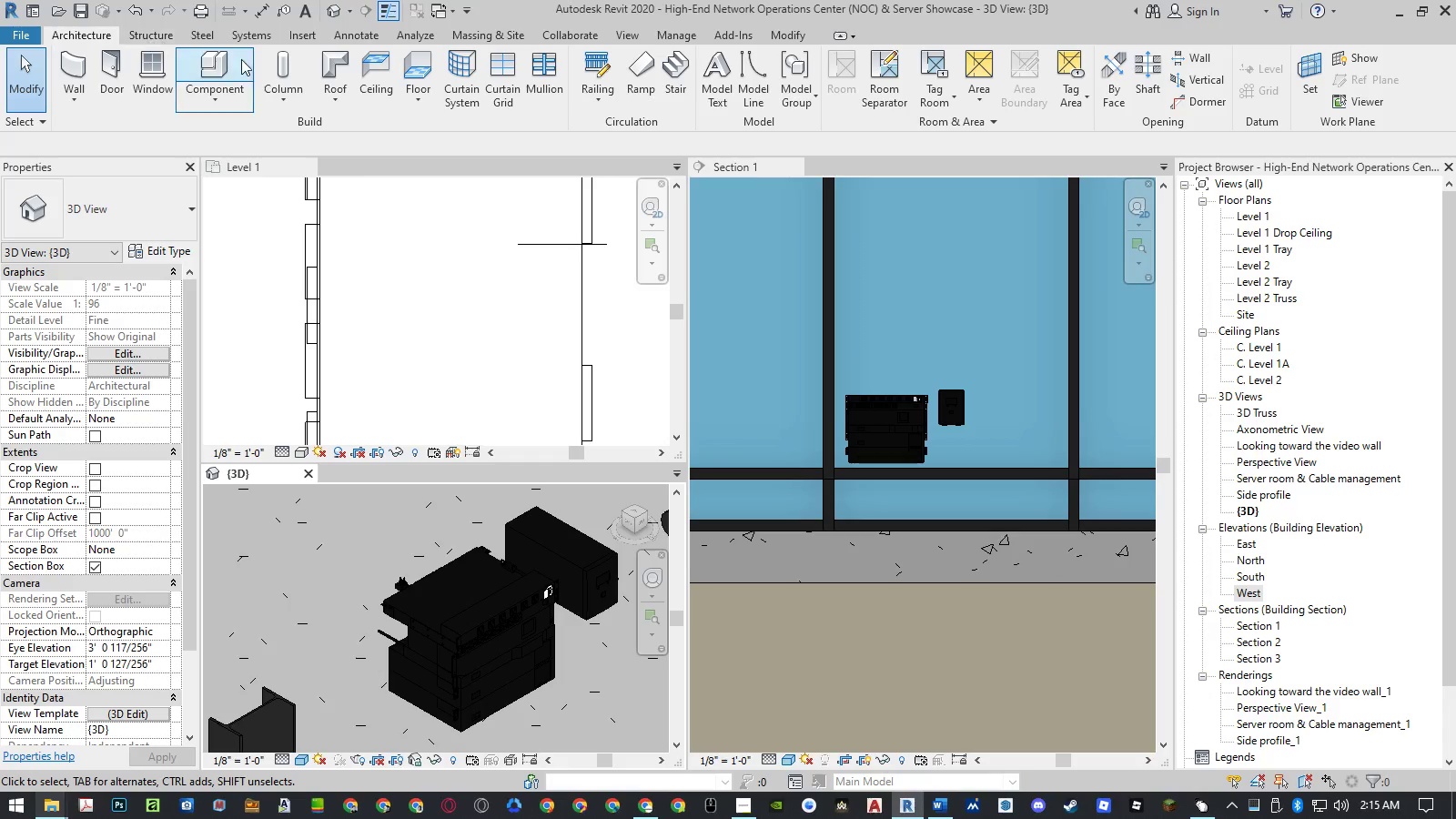 
left_click([218, 66])
 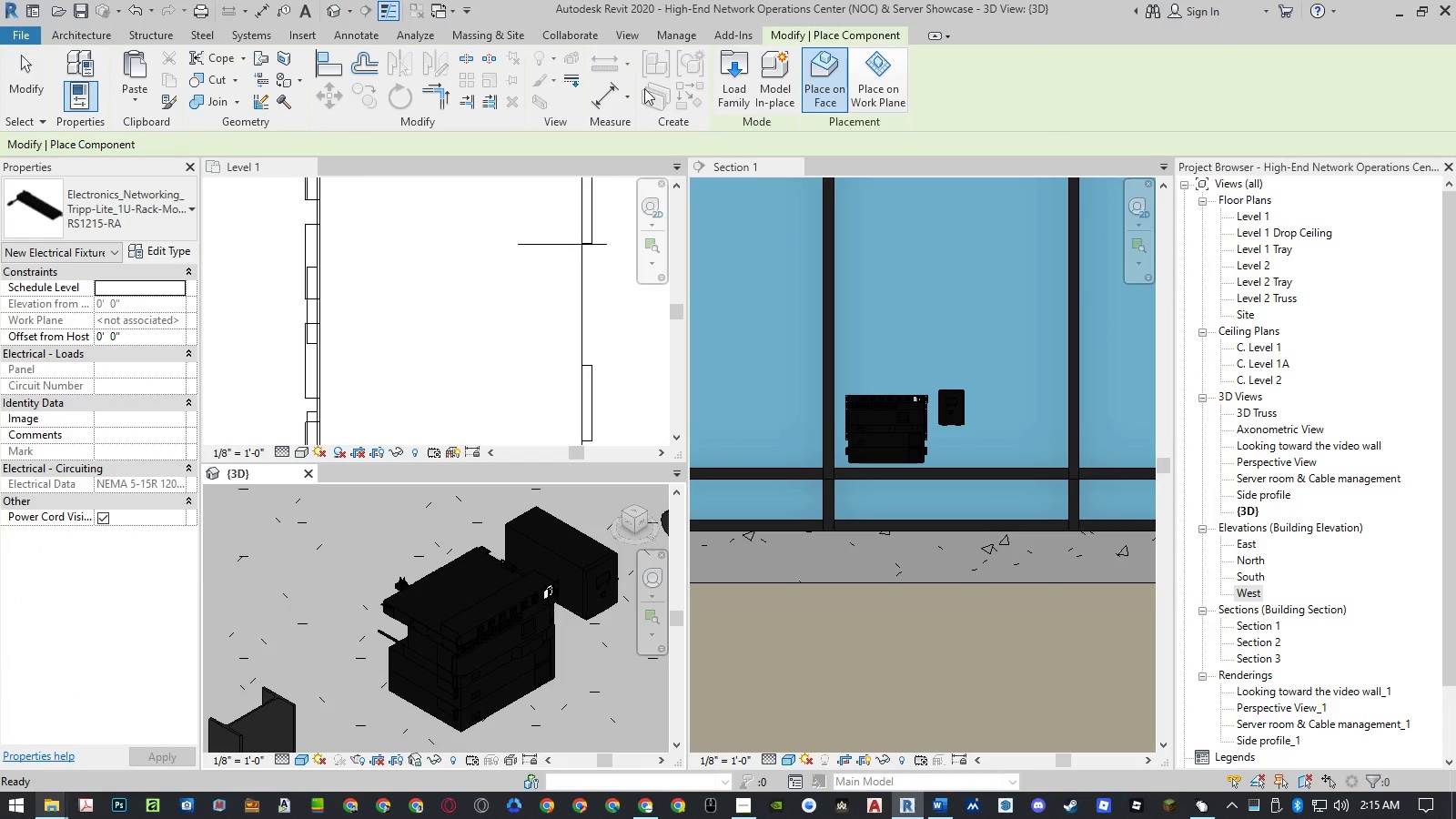 
left_click([721, 89])
 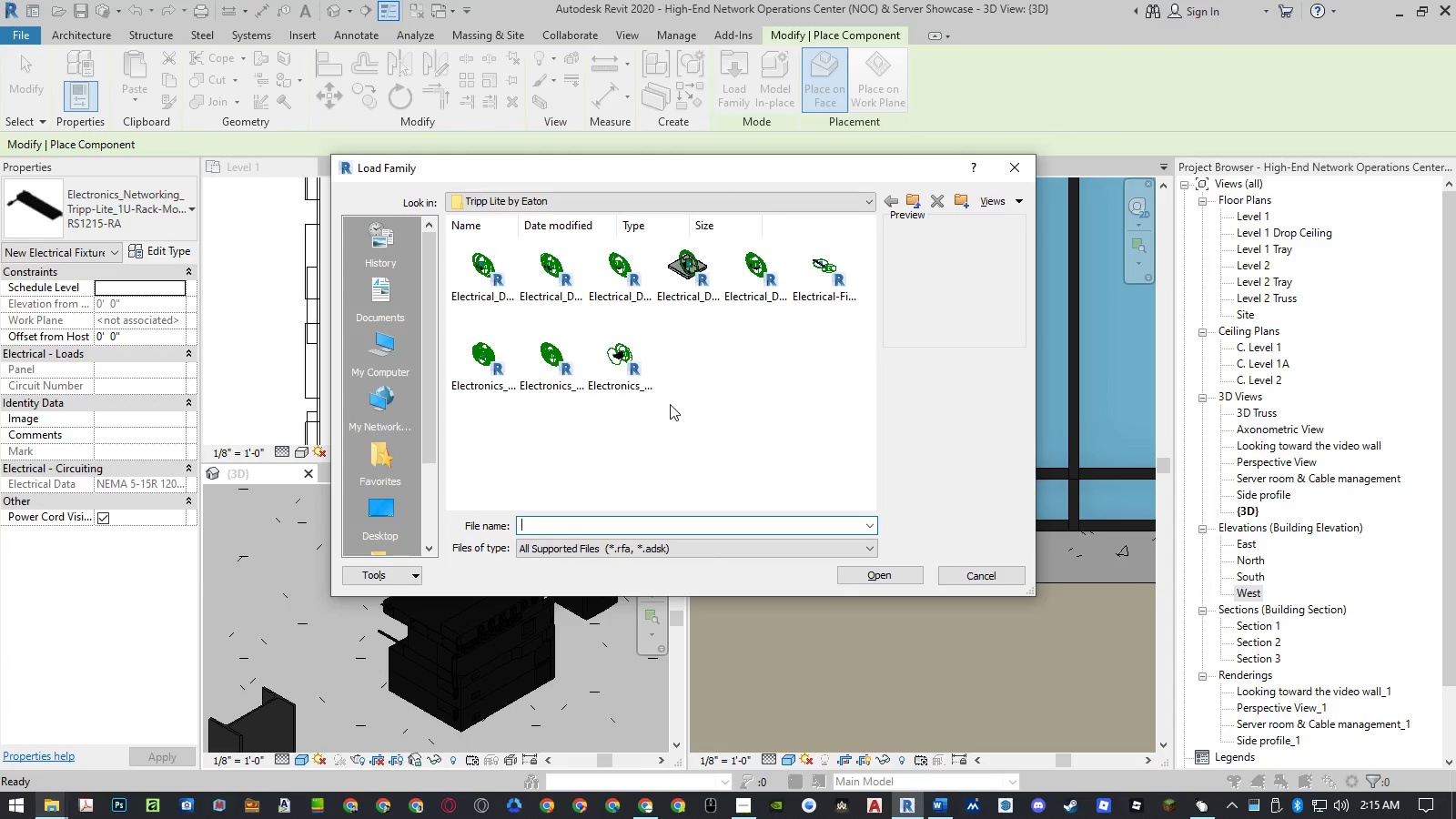 
double_click([547, 359])
 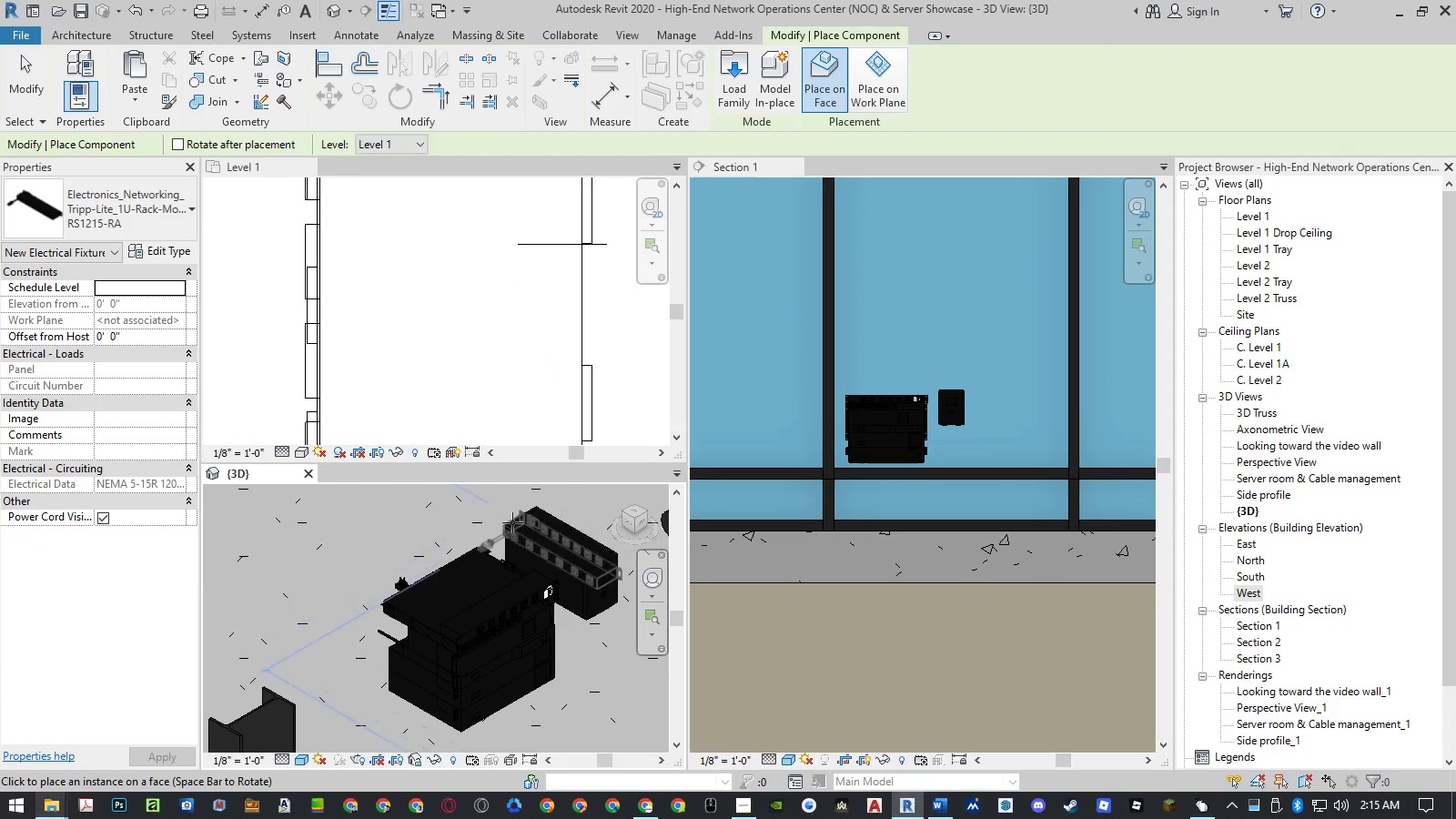 
wait(5.3)
 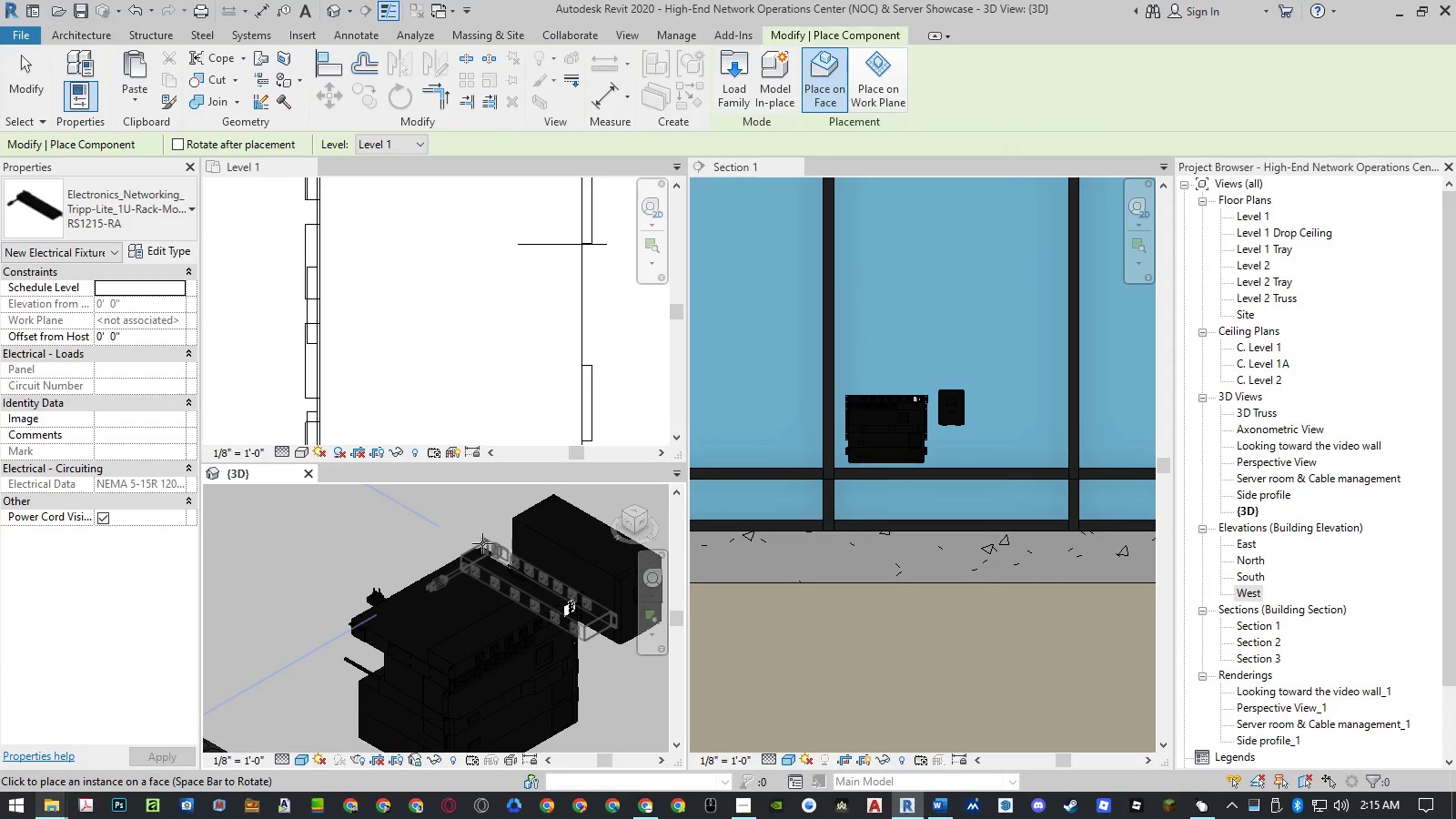 
key(Space)
 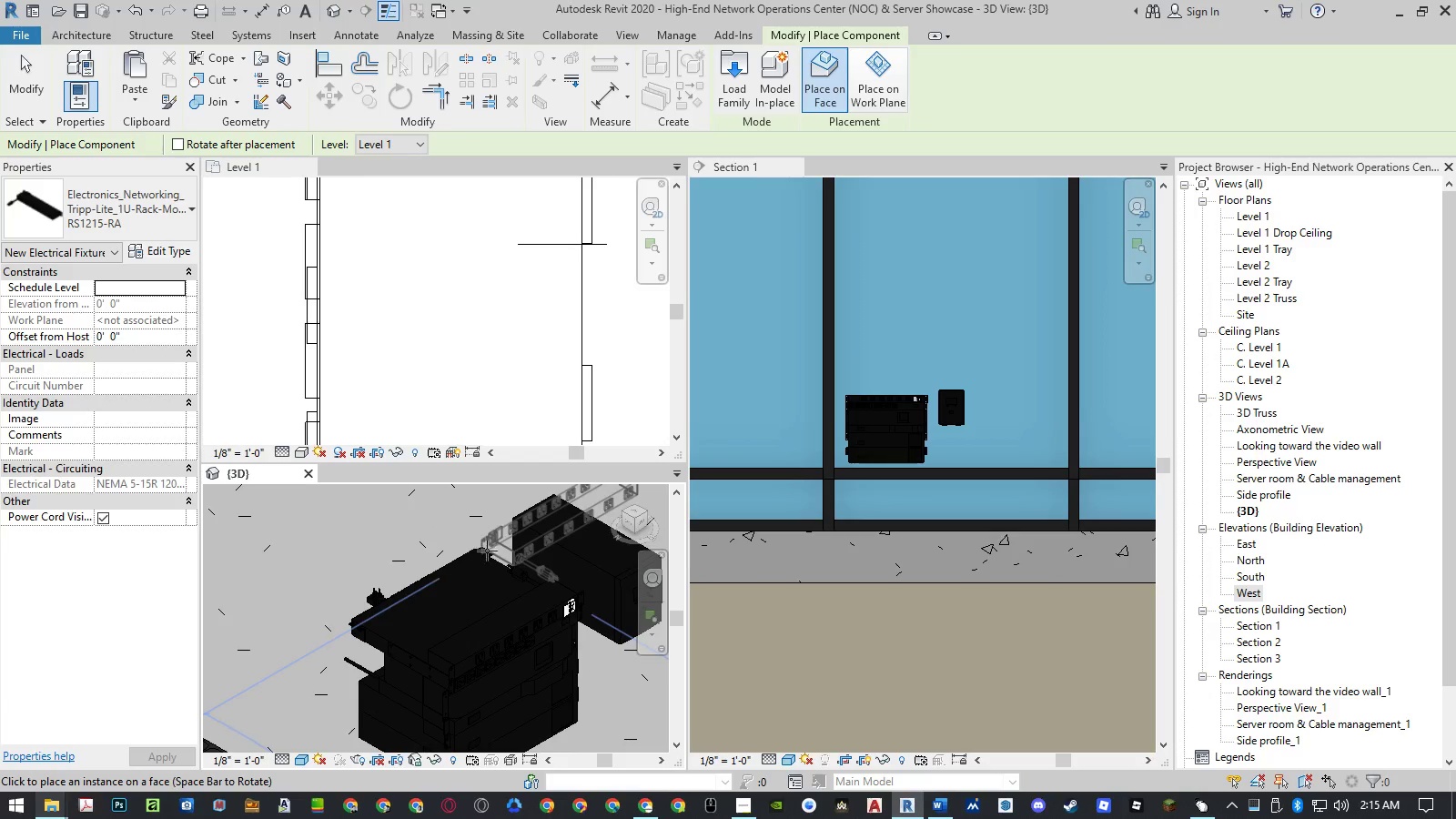 
scroll: coordinate [482, 543], scroll_direction: up, amount: 2.0
 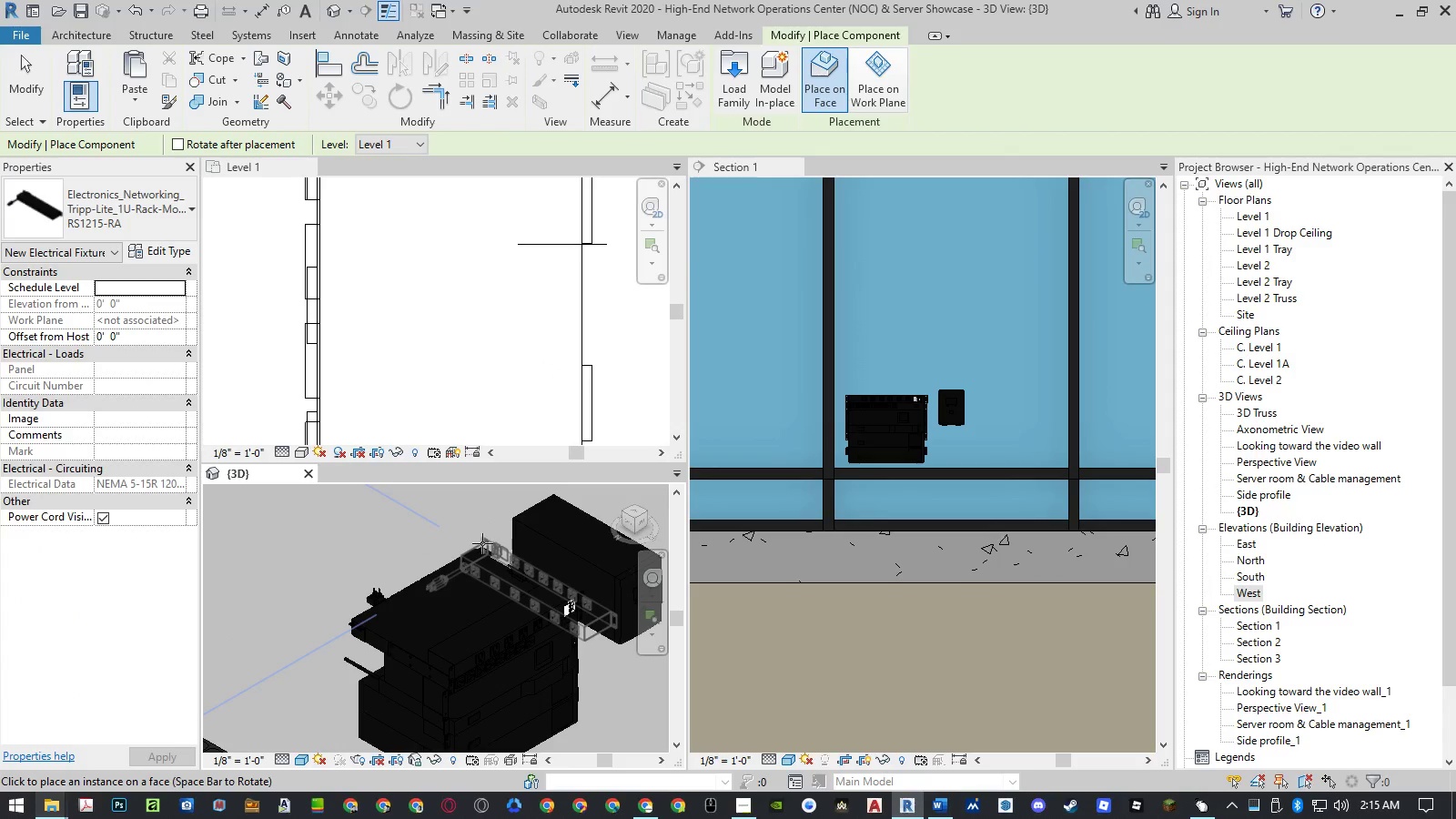 
key(Space)
 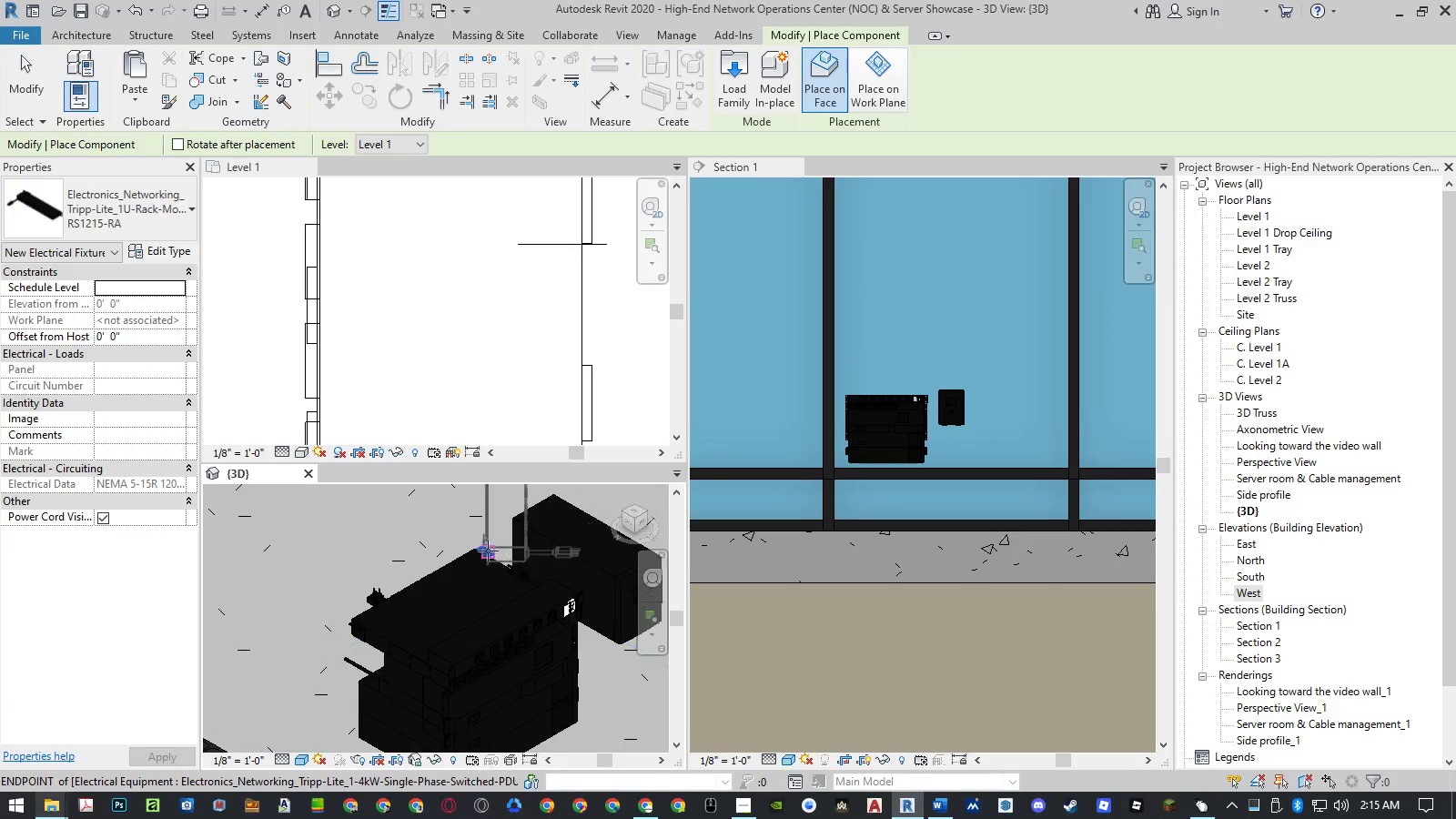 
key(Space)
 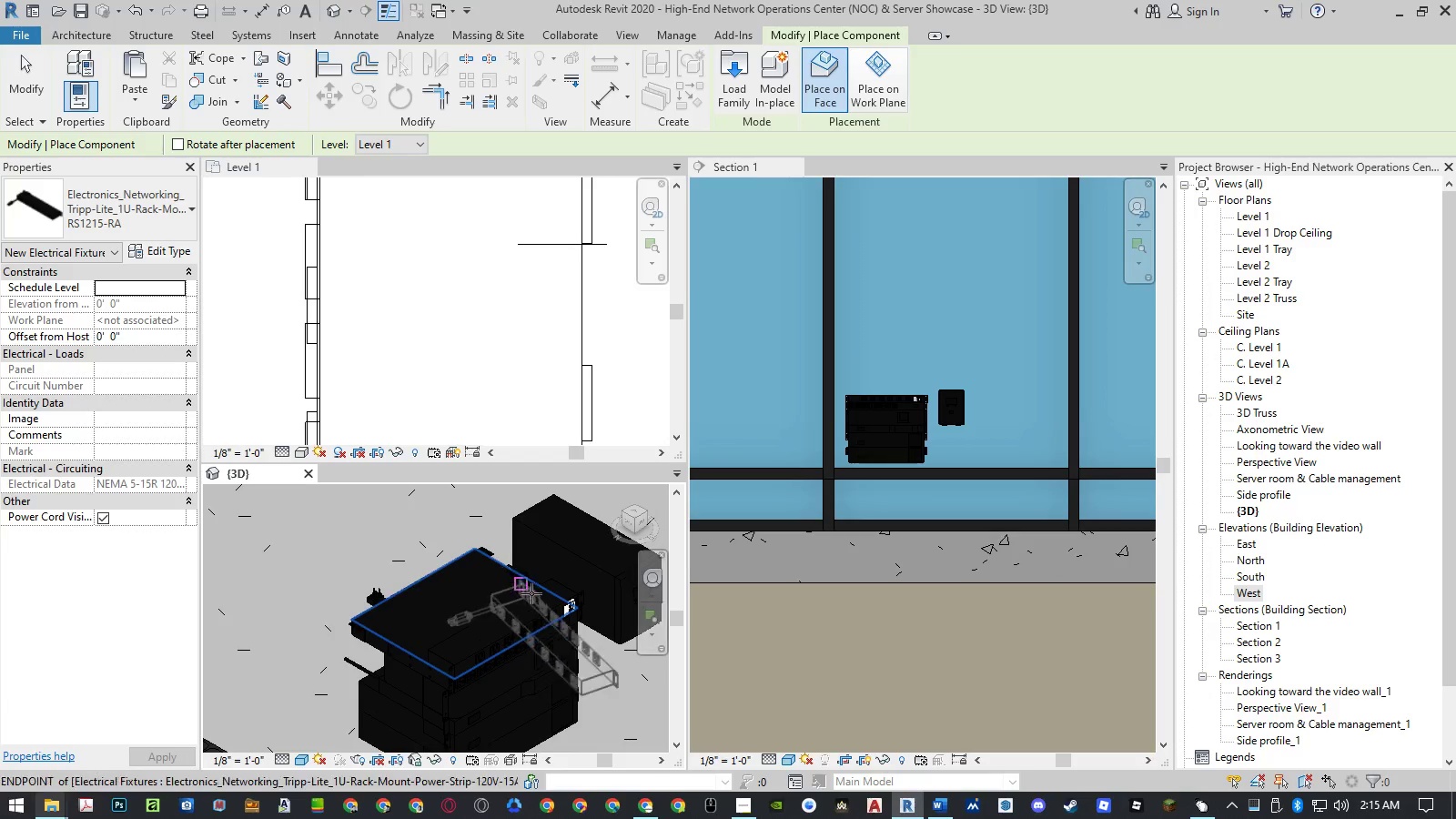 
scroll: coordinate [537, 596], scroll_direction: up, amount: 3.0
 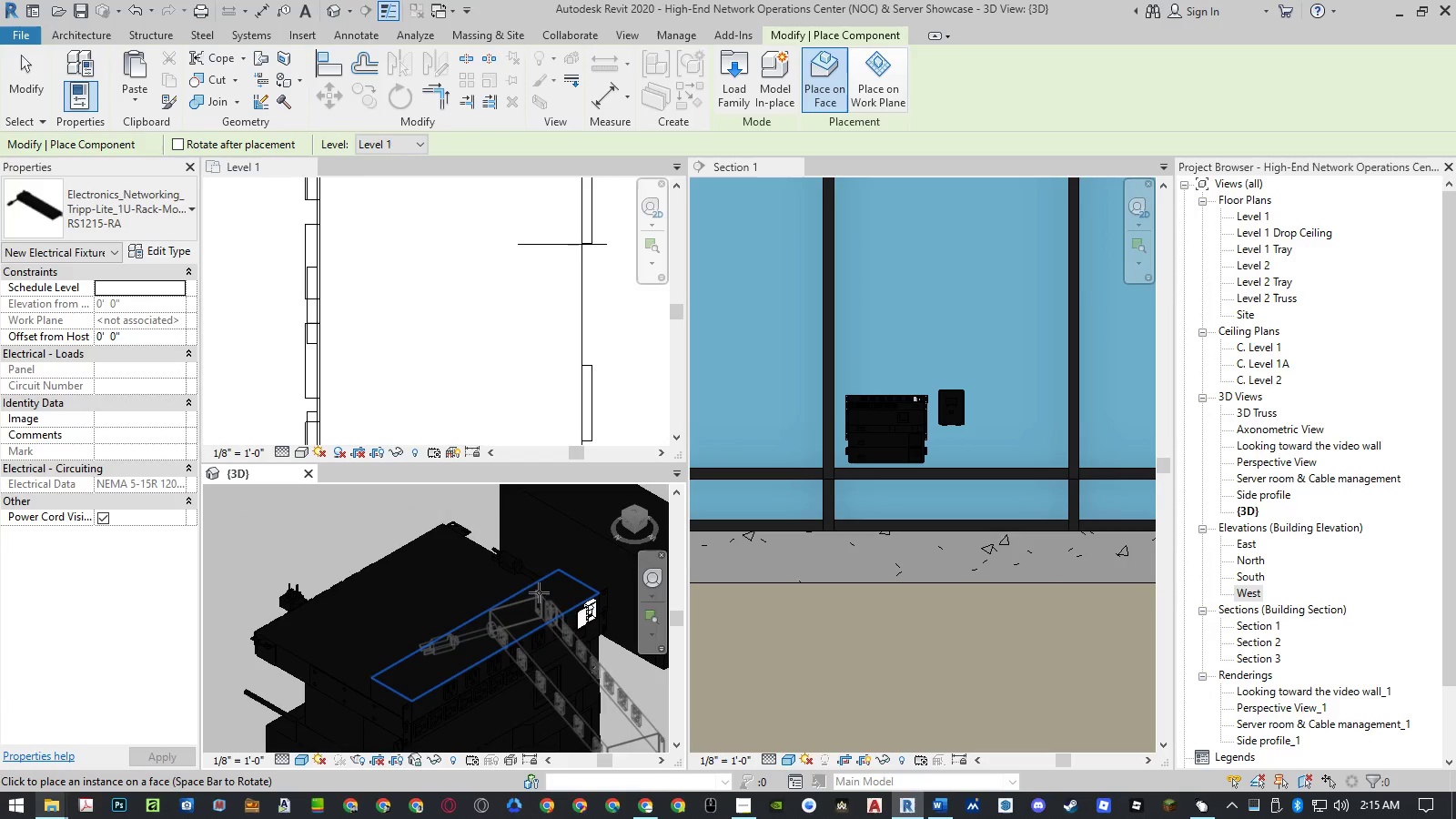 
key(Space)
 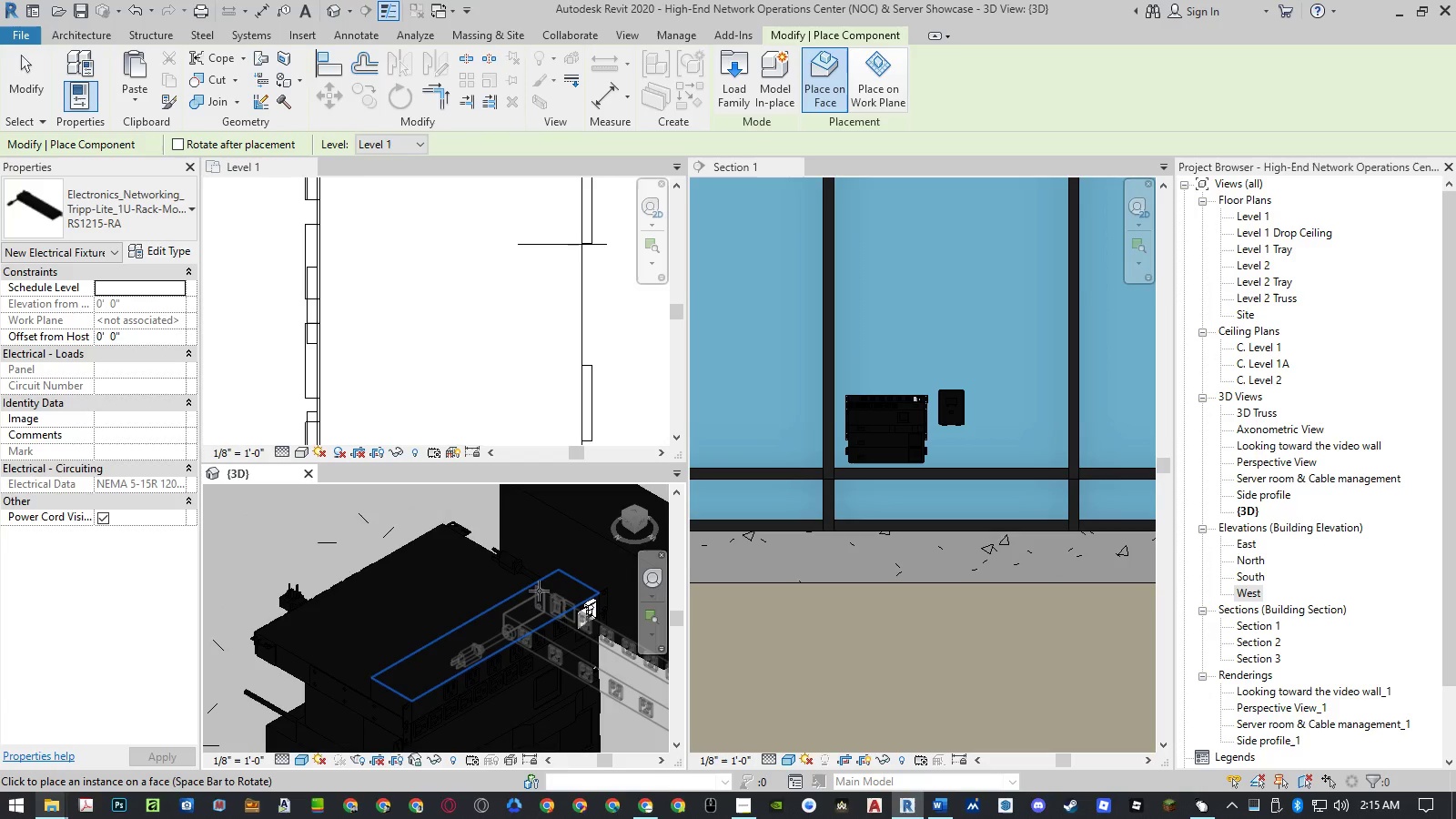 
key(Space)
 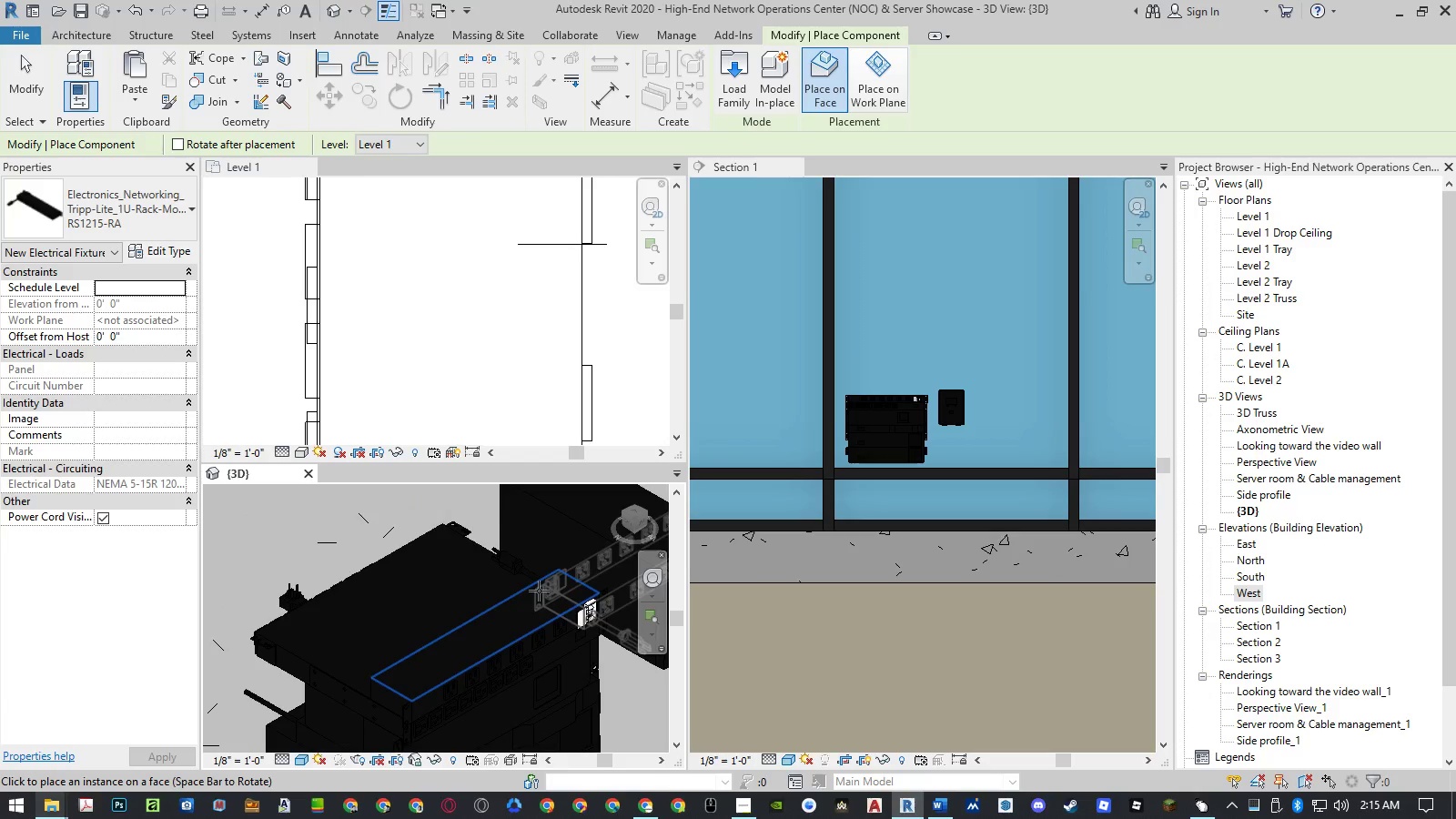 
key(Space)
 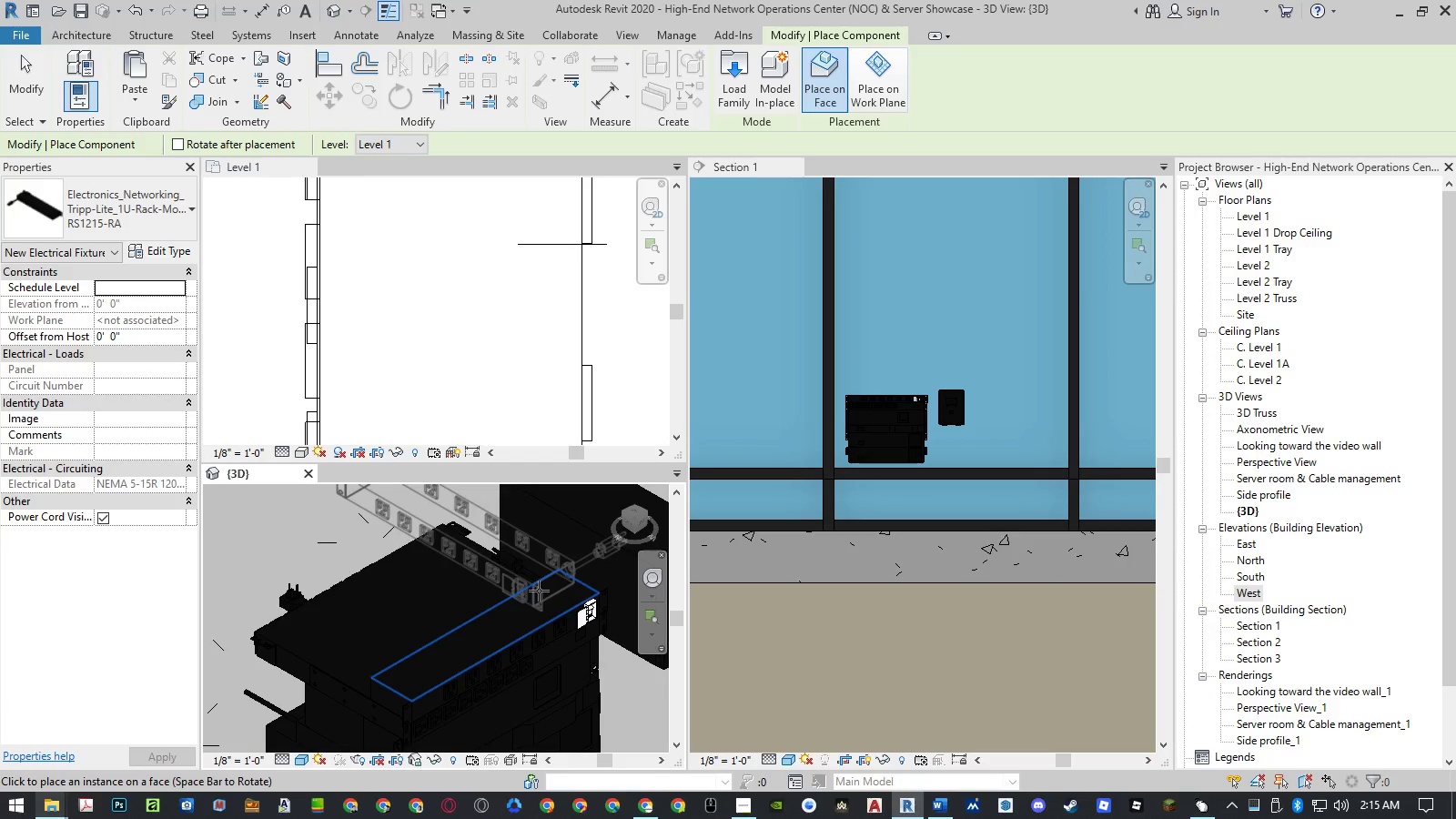 
key(Space)
 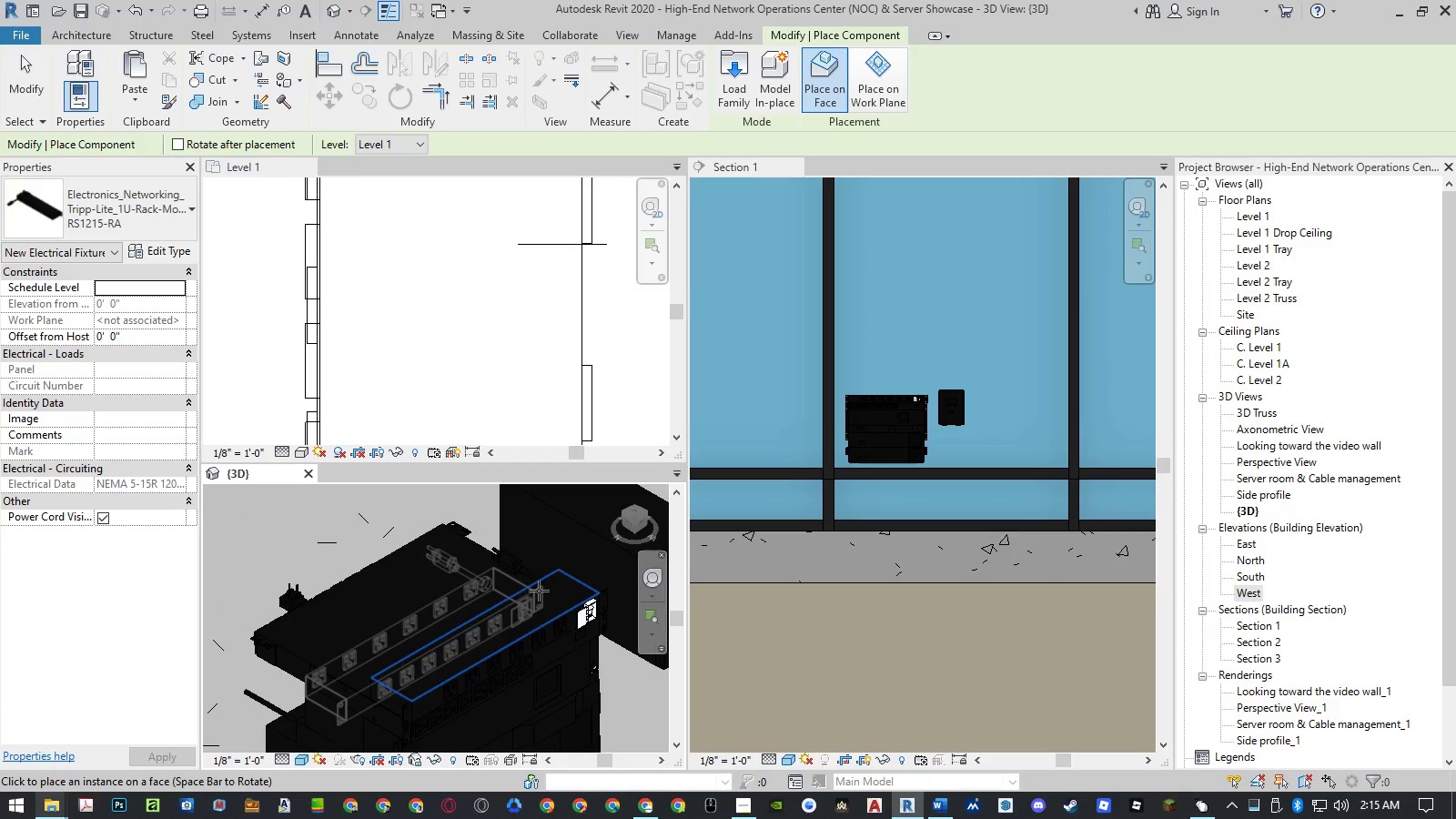 
left_click([539, 591])
 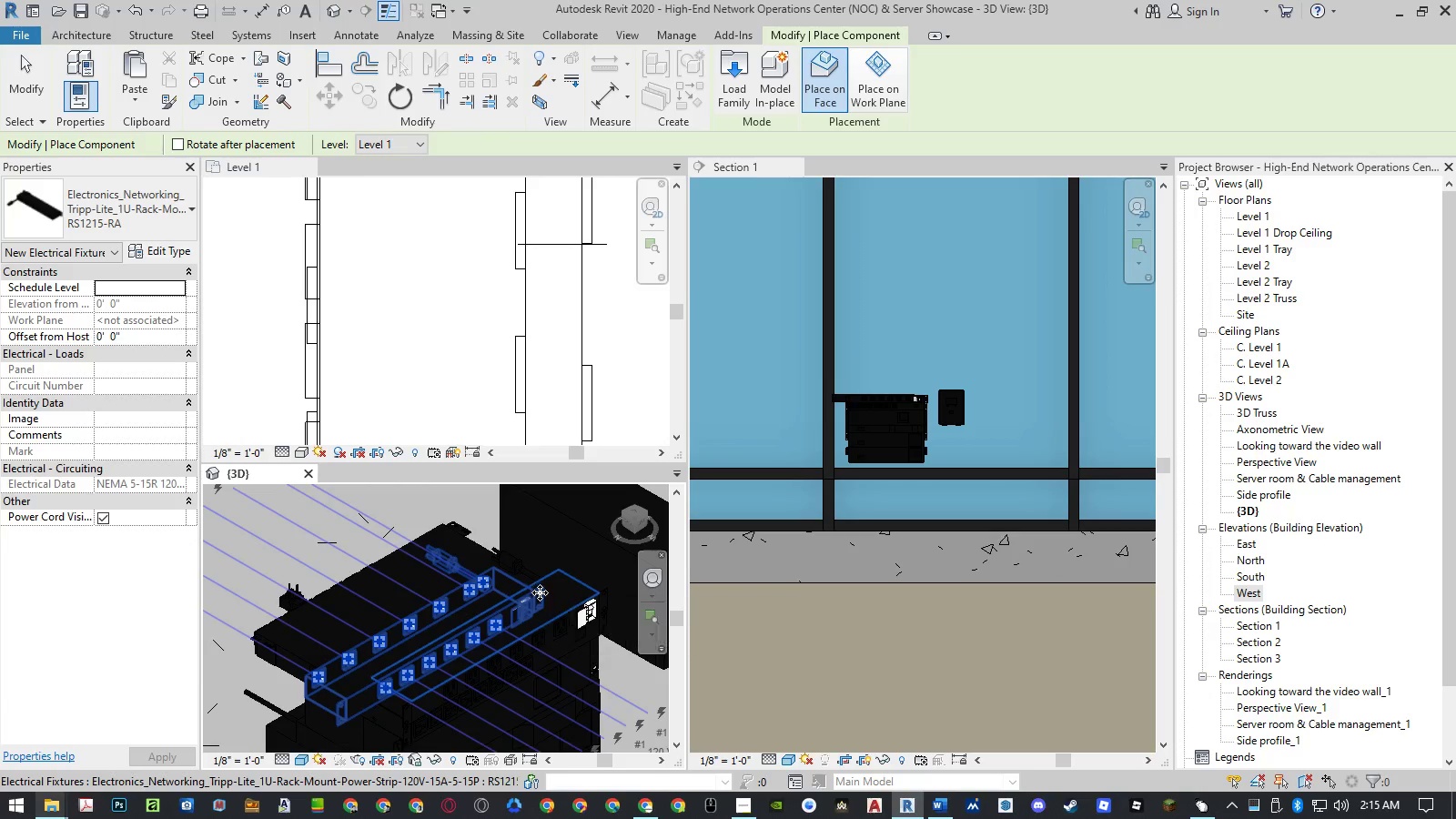 
key(Escape)
 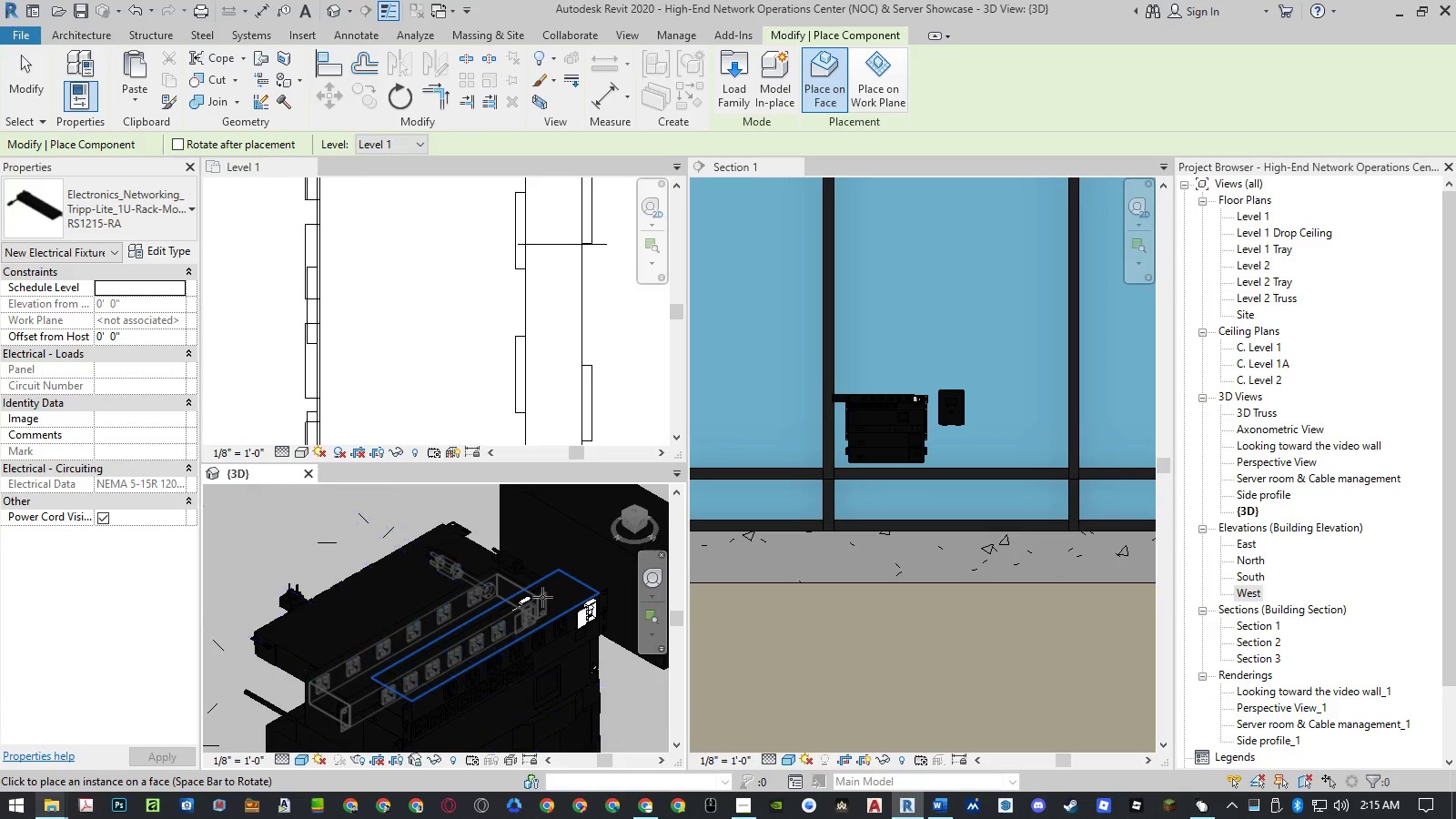 
key(Escape)
 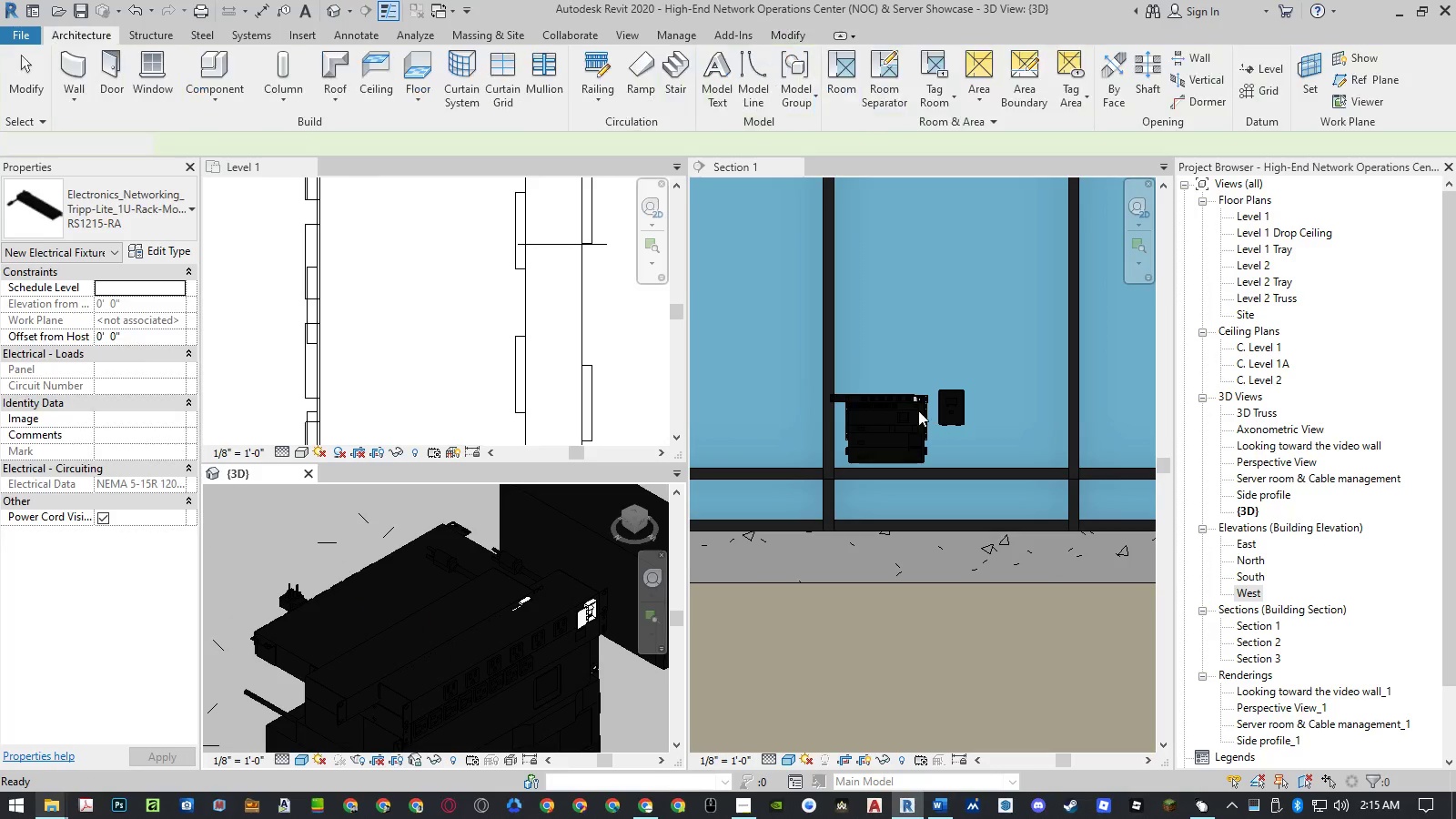 
scroll: coordinate [823, 432], scroll_direction: up, amount: 15.0
 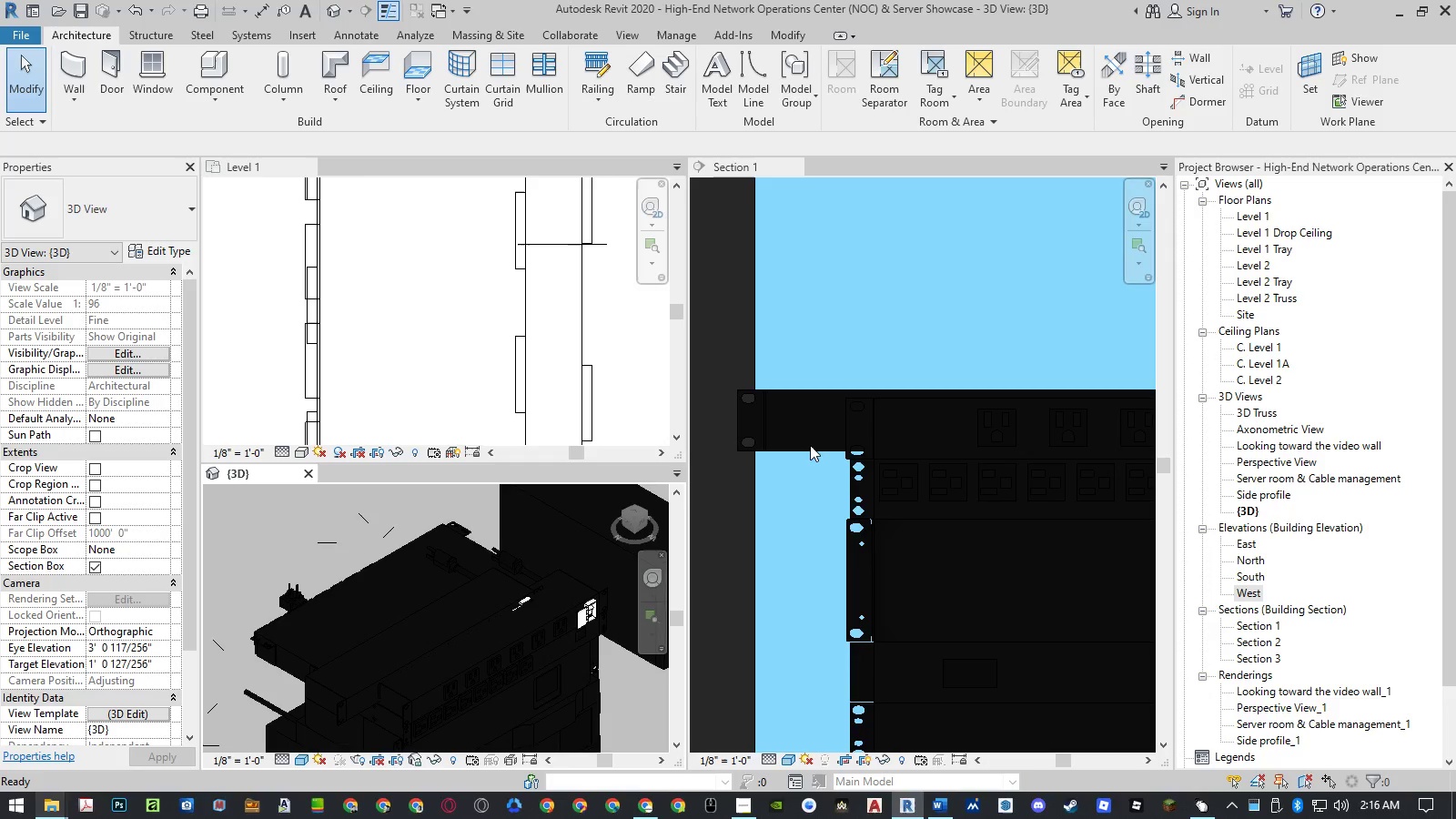 
left_click([810, 447])
 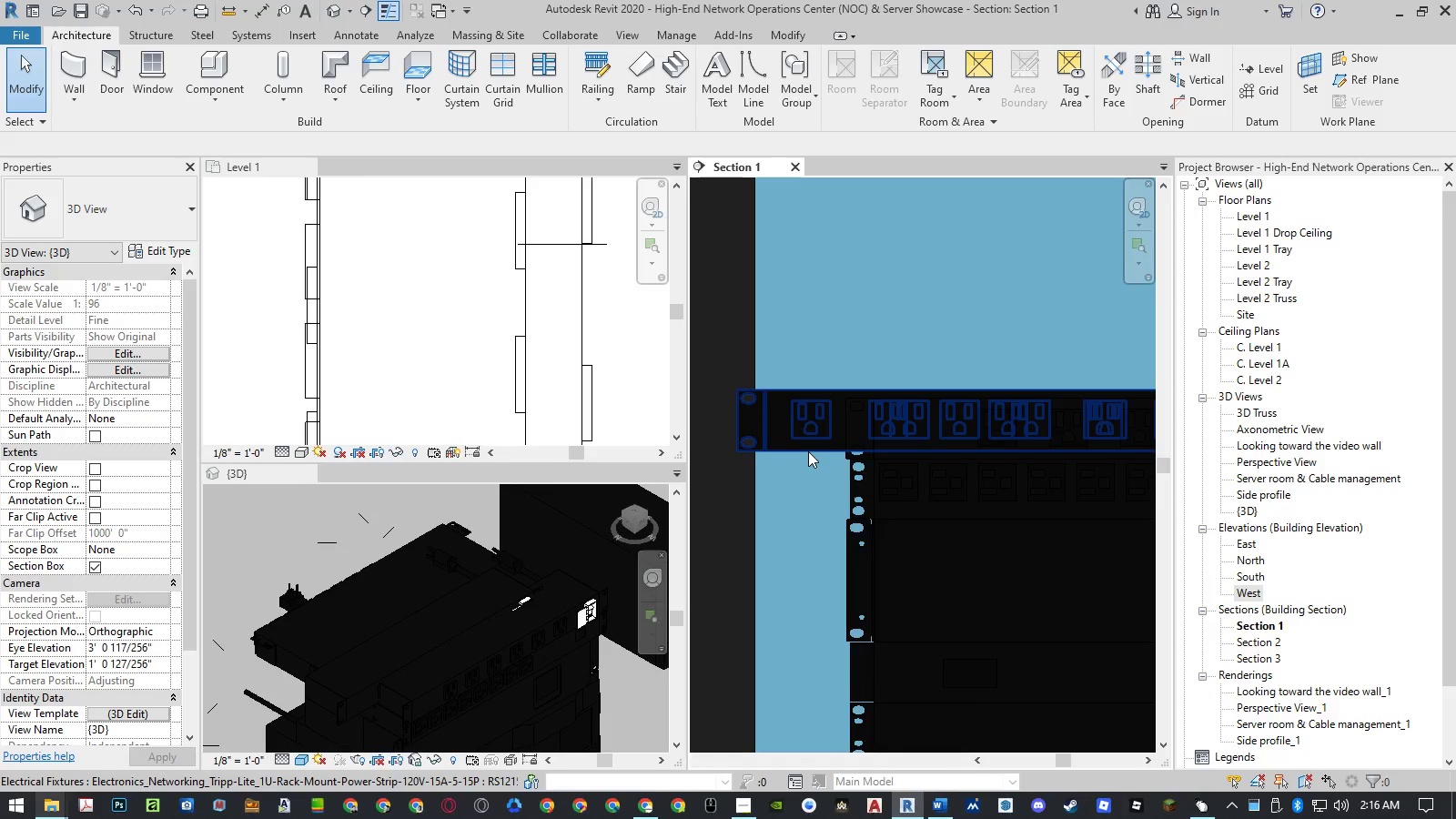 
left_click([809, 450])
 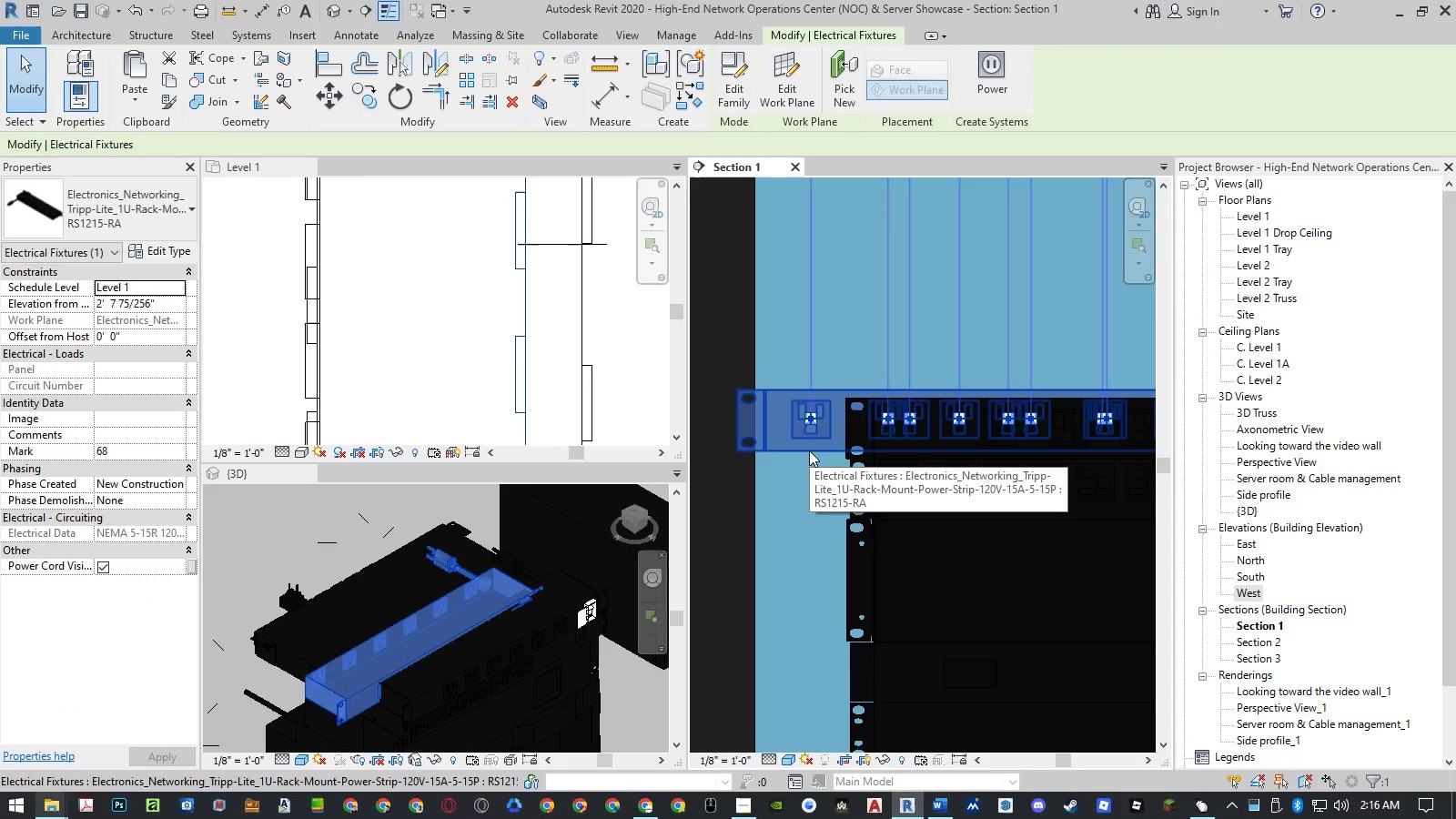 
type(mv)
 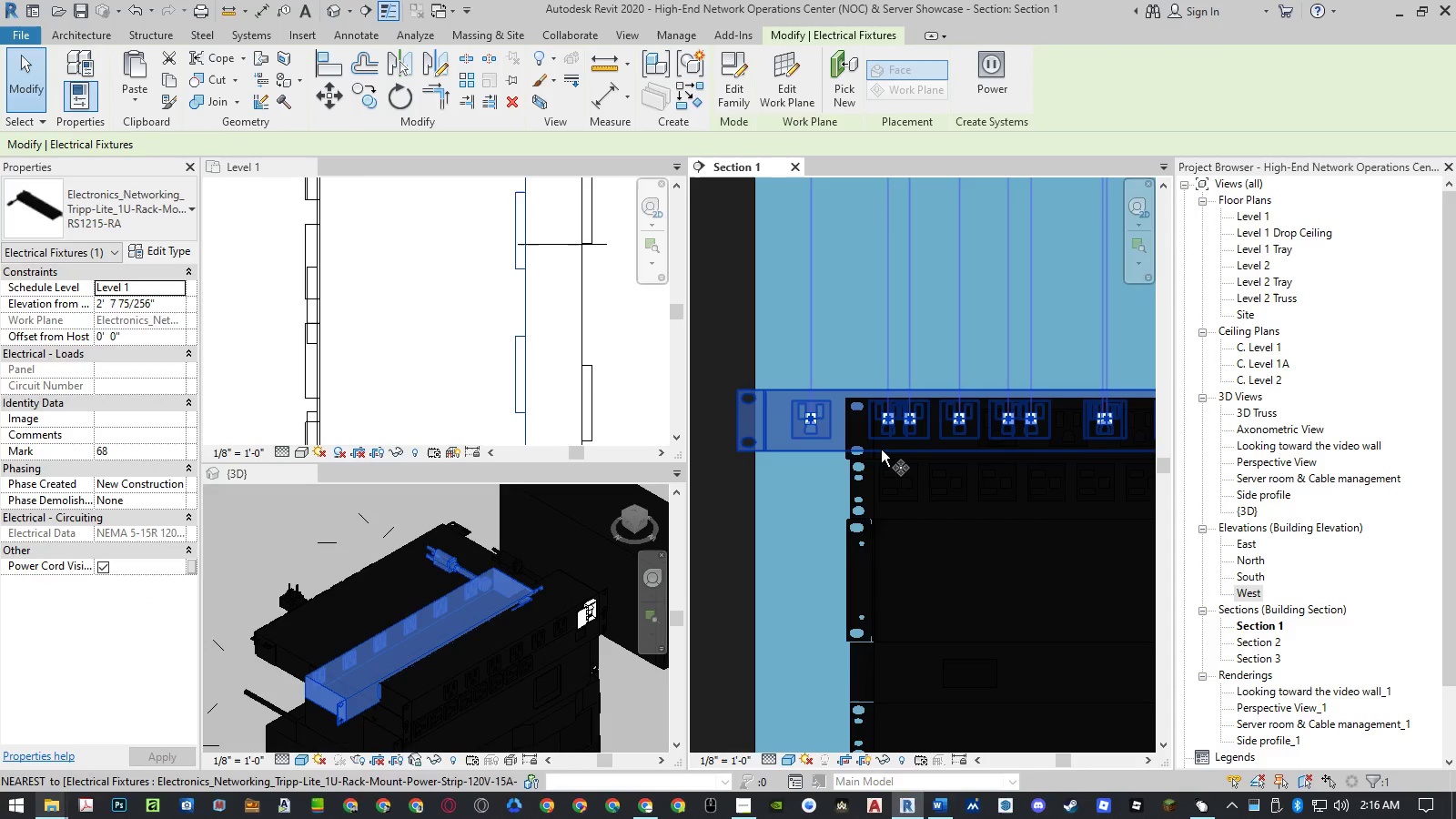 
scroll: coordinate [917, 453], scroll_direction: up, amount: 8.0
 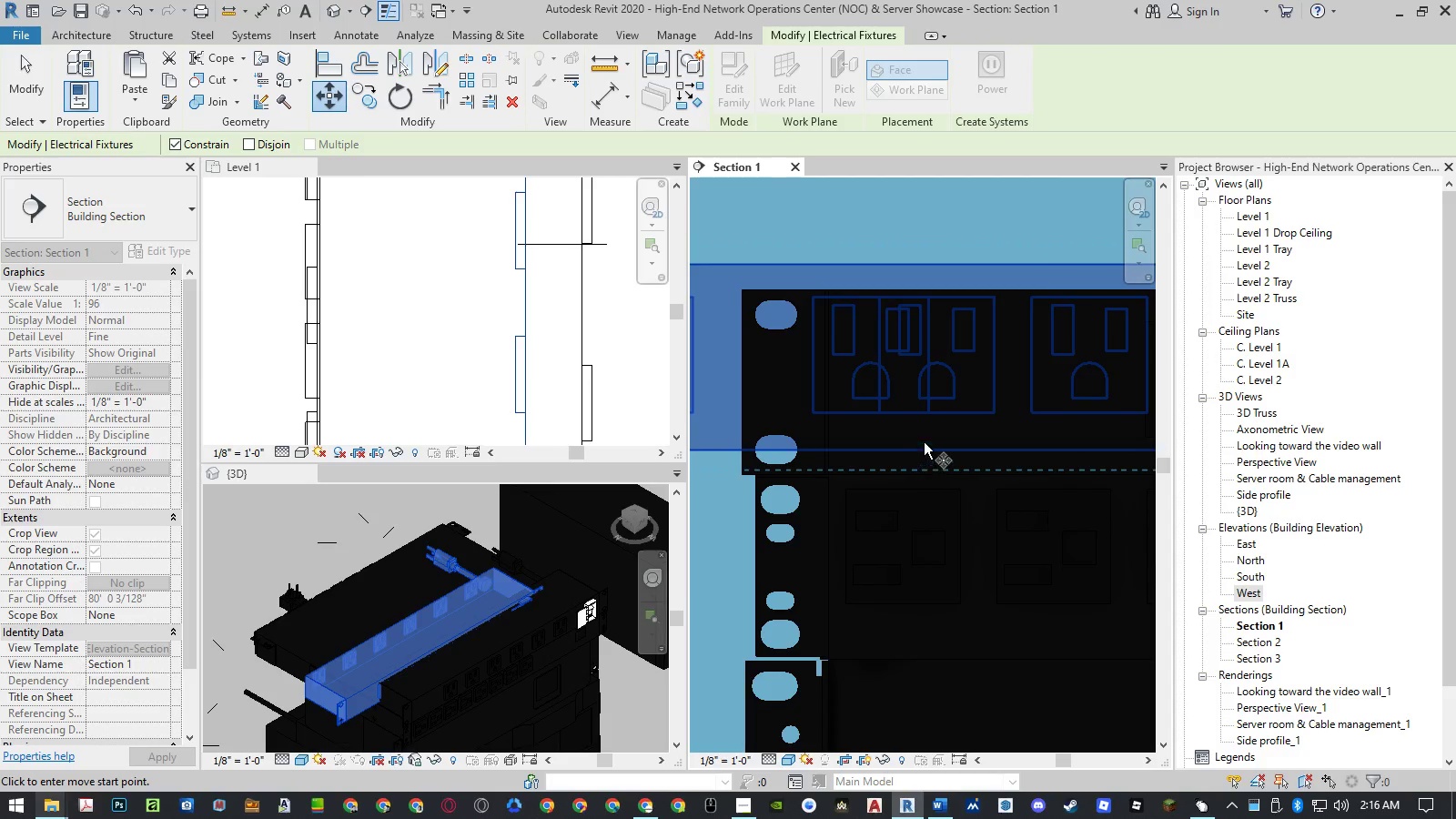 
key(Escape)
 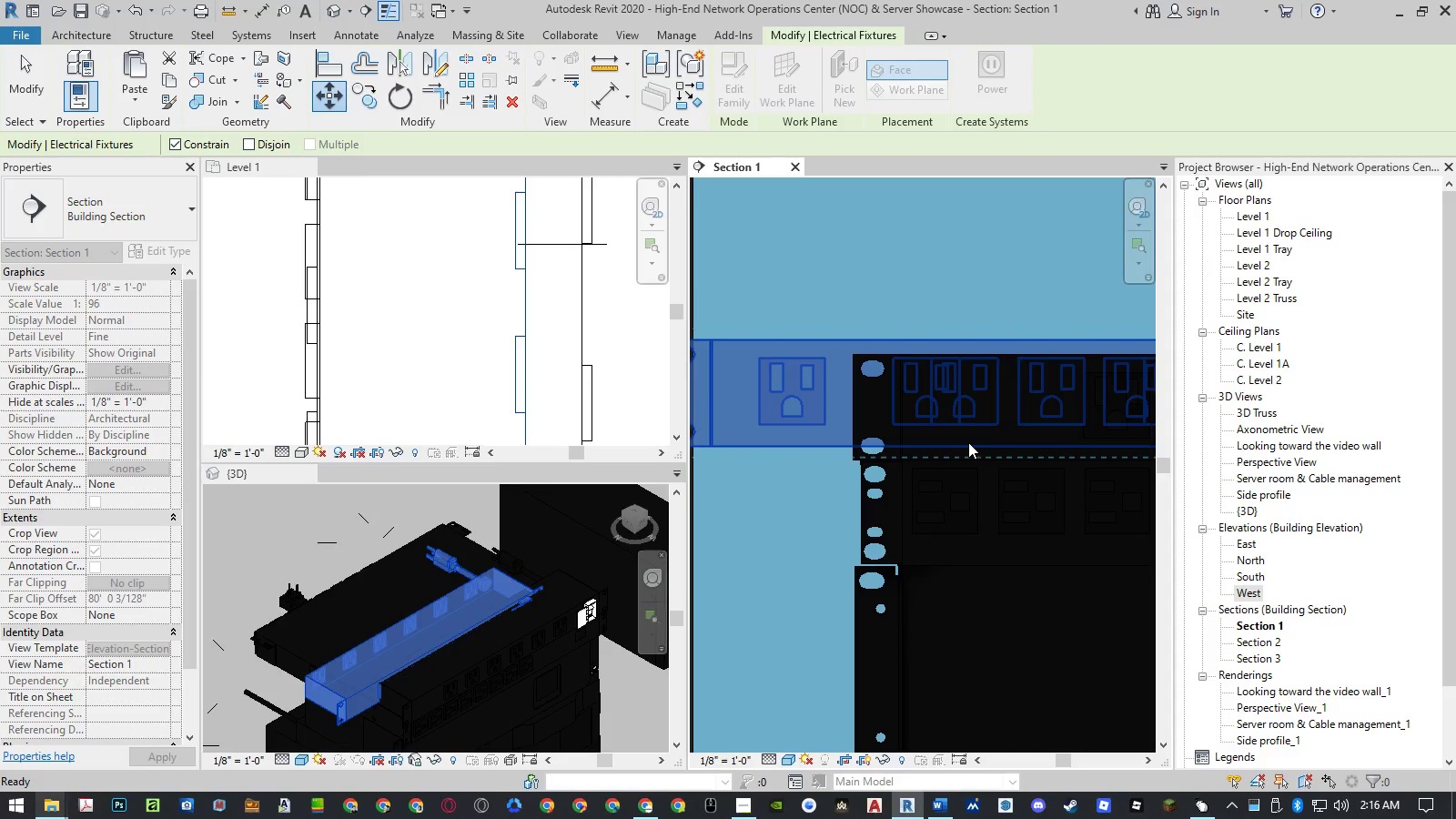 
scroll: coordinate [1003, 444], scroll_direction: down, amount: 6.0
 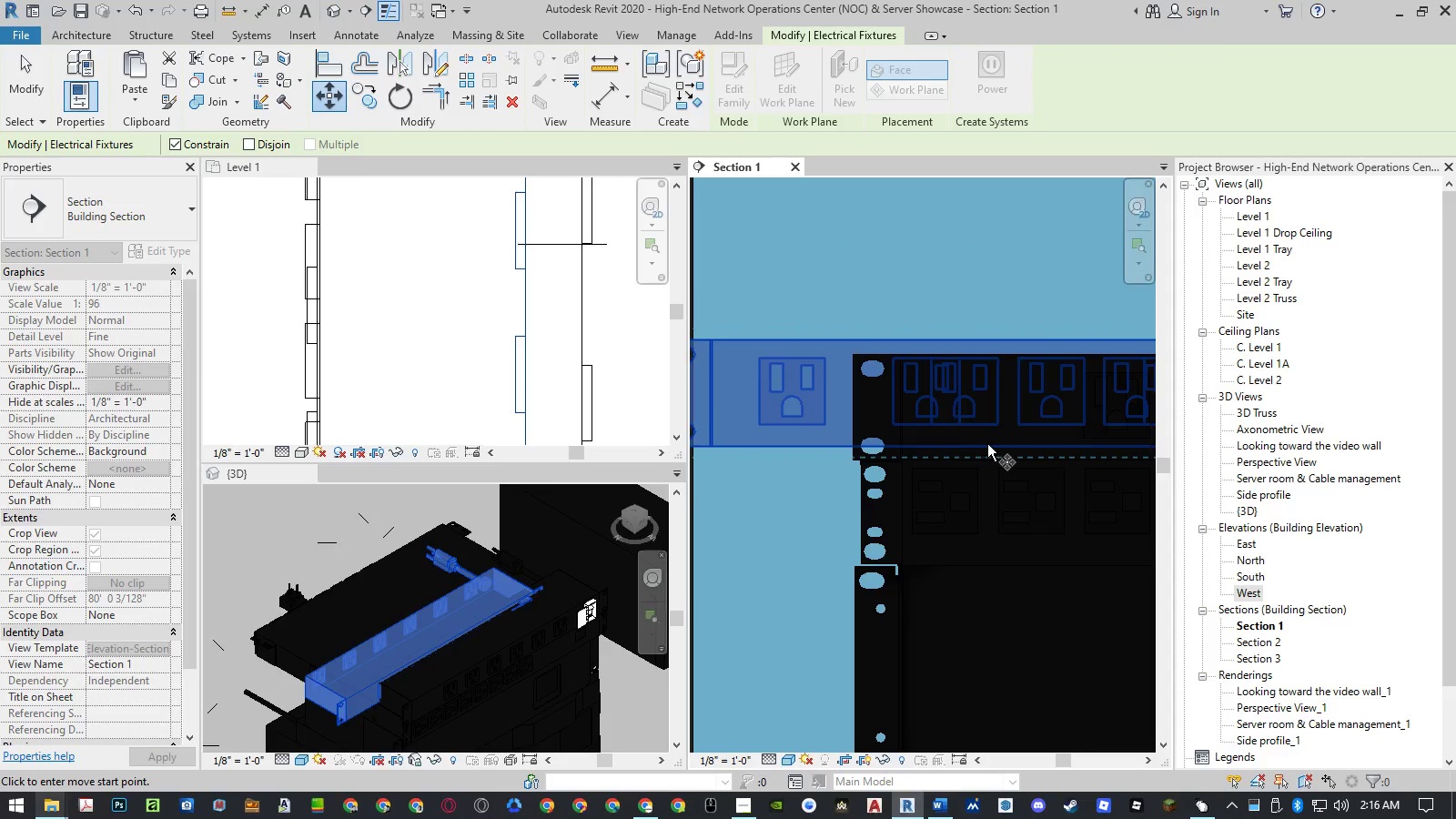 
key(Escape)
 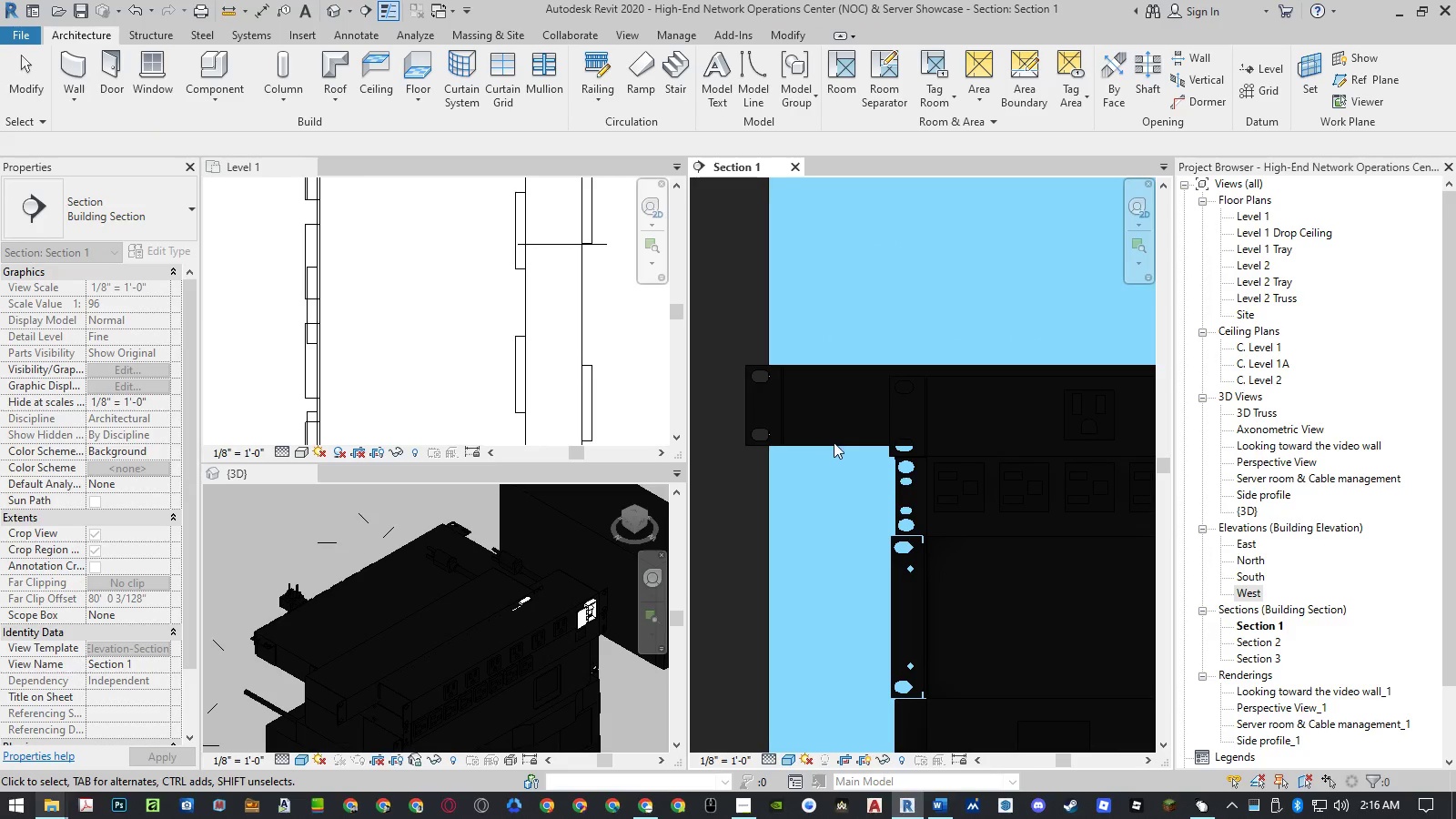 
left_click([834, 449])
 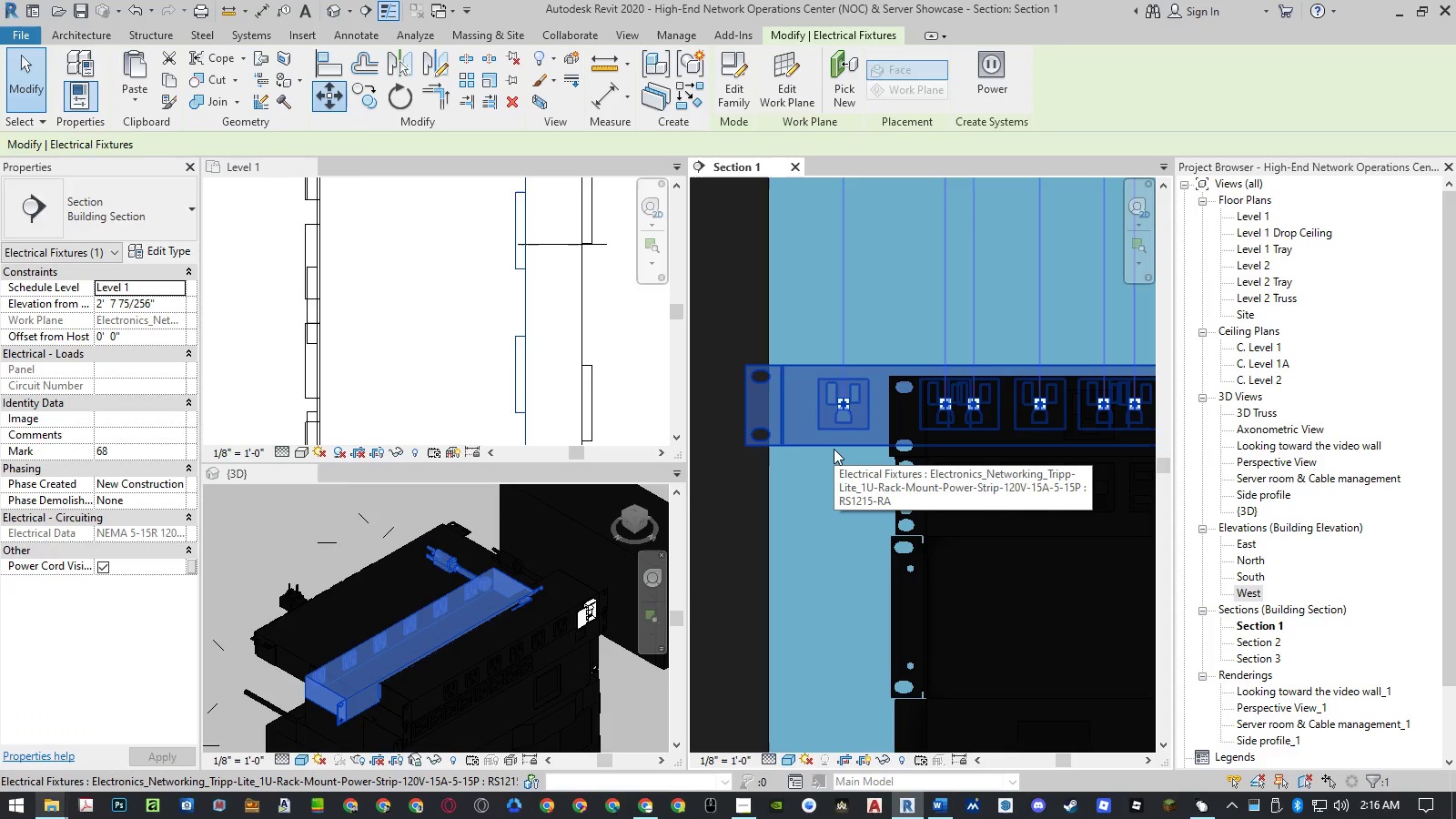 
type(mv)
 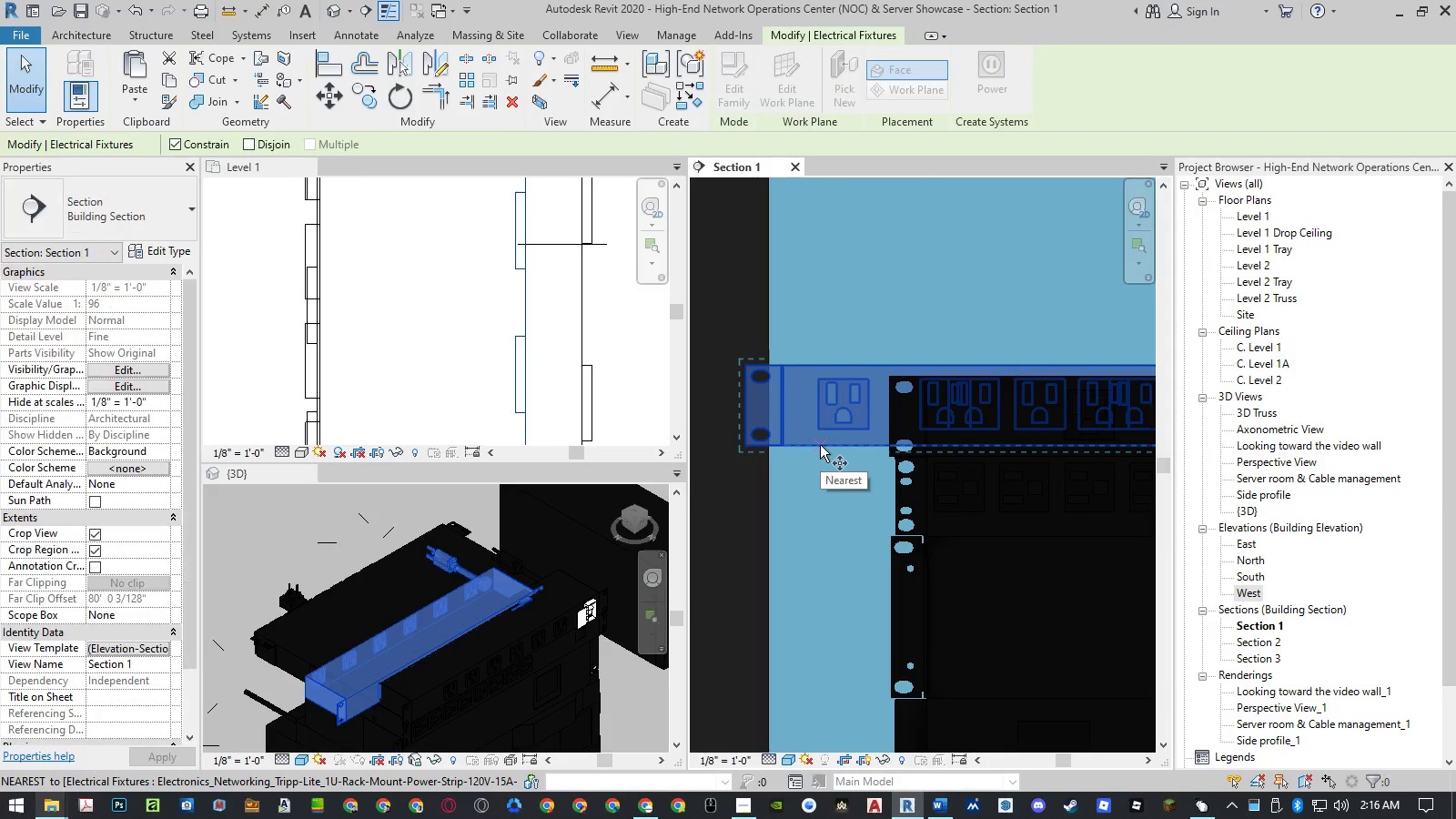 
left_click([820, 445])
 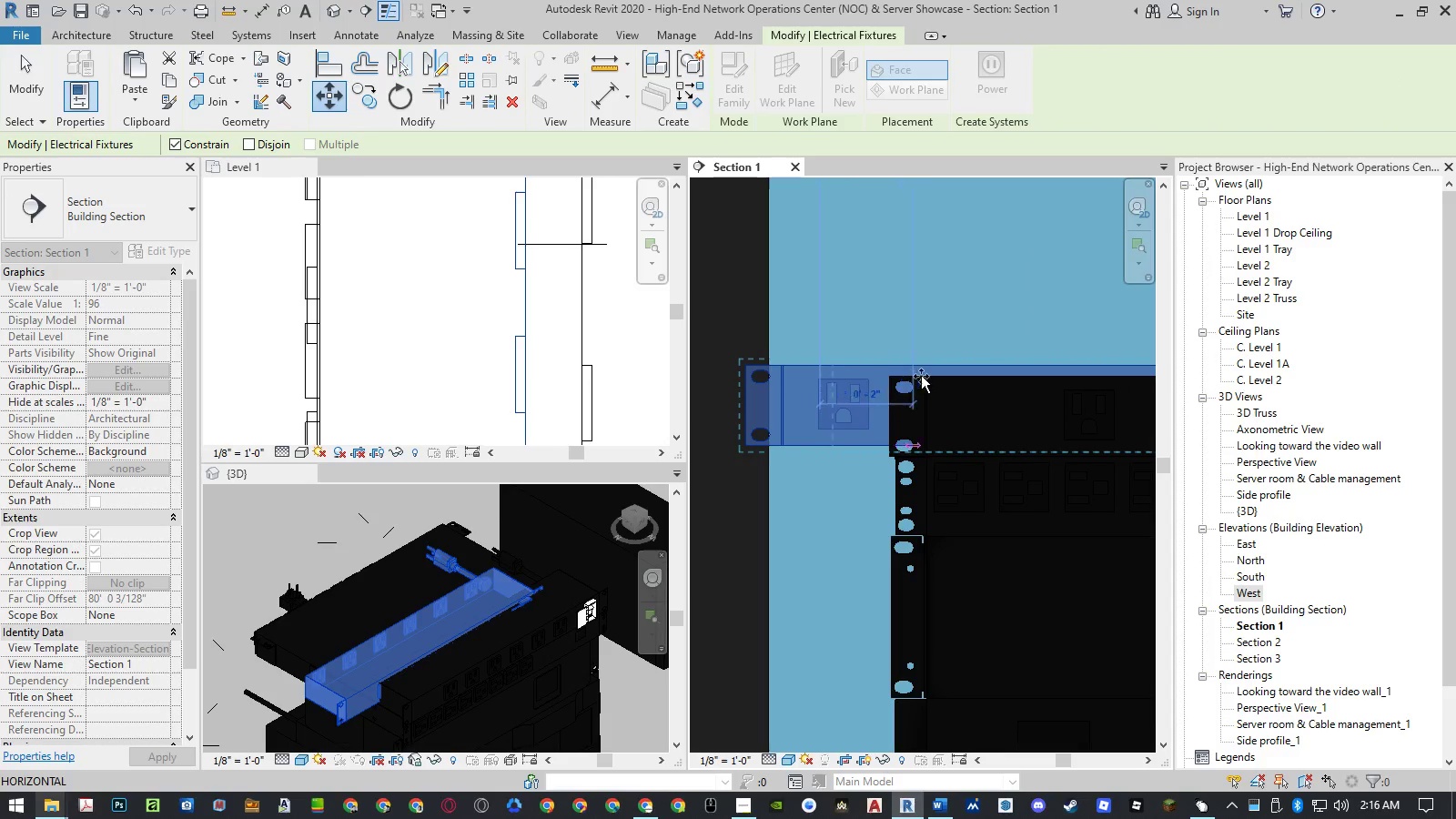 
scroll: coordinate [931, 372], scroll_direction: up, amount: 7.0
 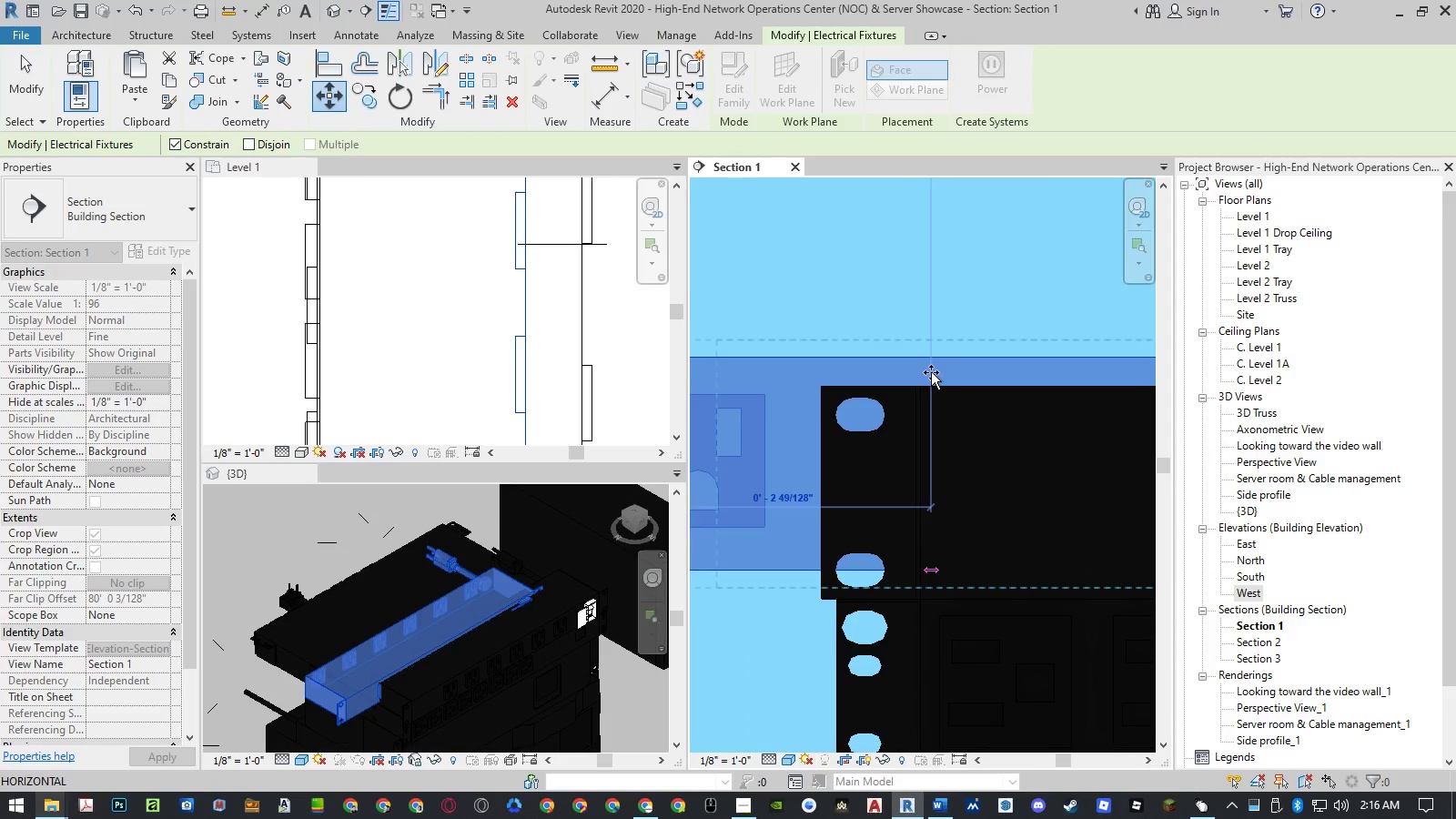 
scroll: coordinate [931, 372], scroll_direction: down, amount: 5.0
 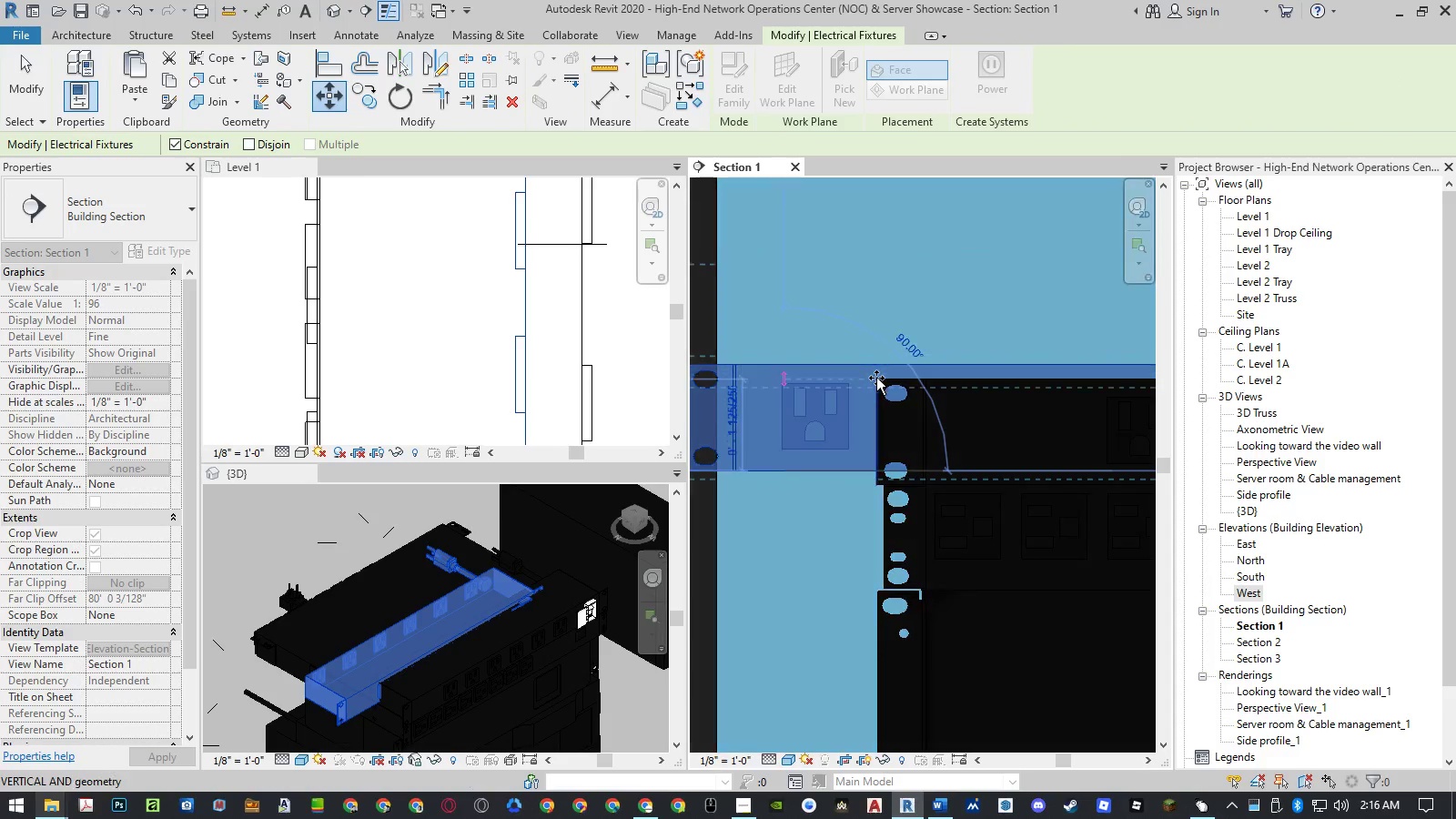 
scroll: coordinate [876, 378], scroll_direction: up, amount: 4.0
 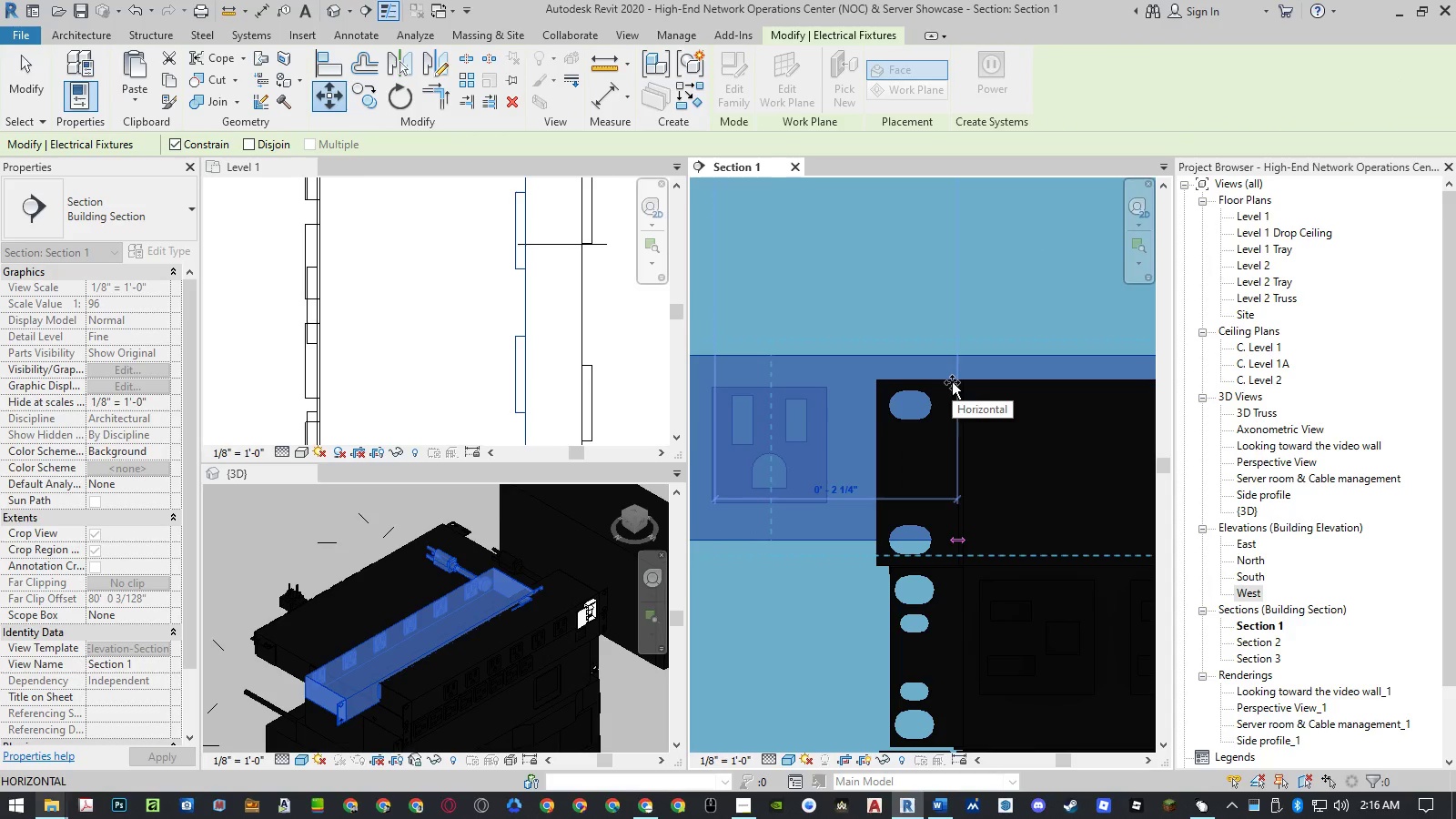 
left_click([952, 381])
 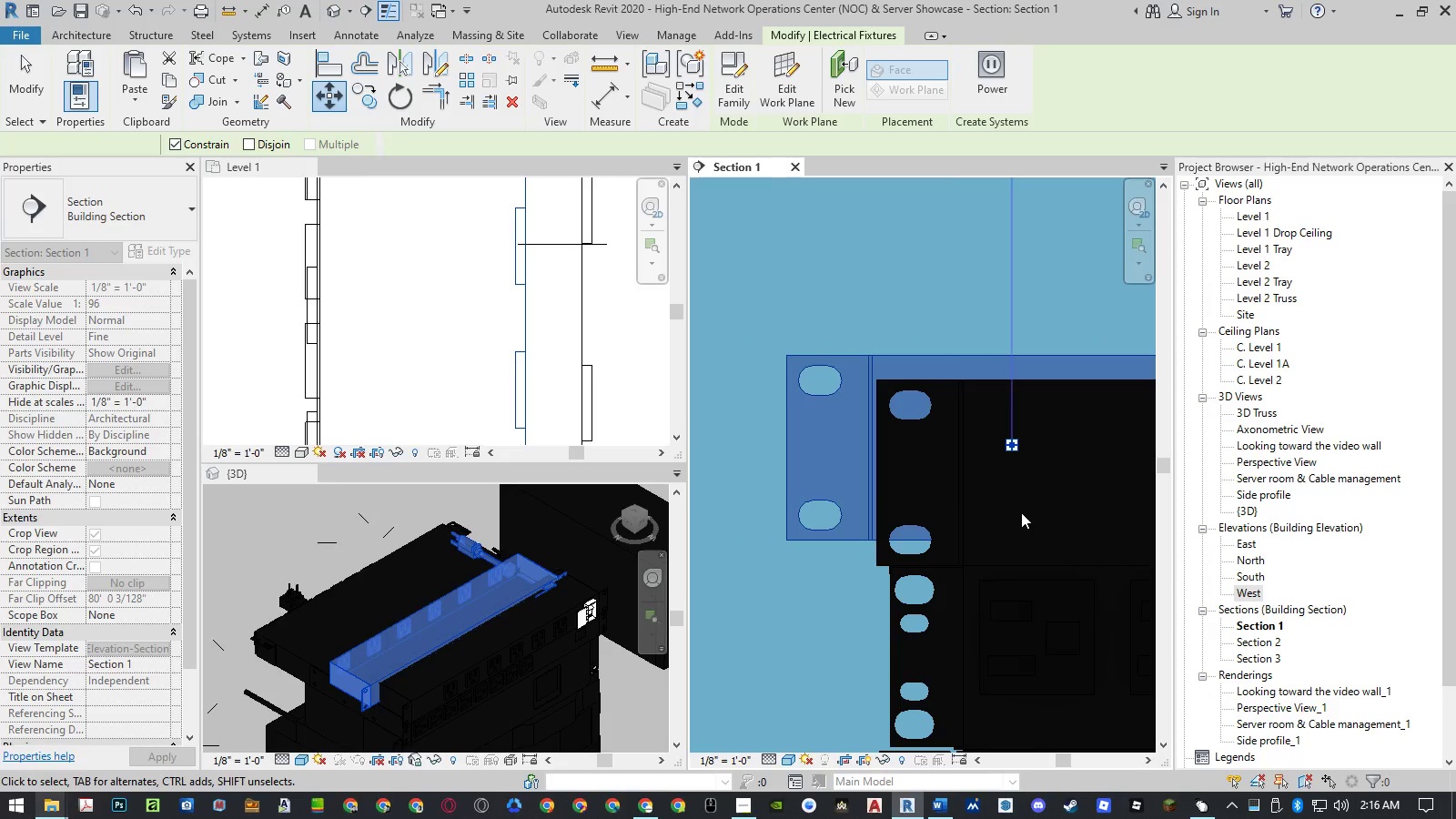 
type(mv)
 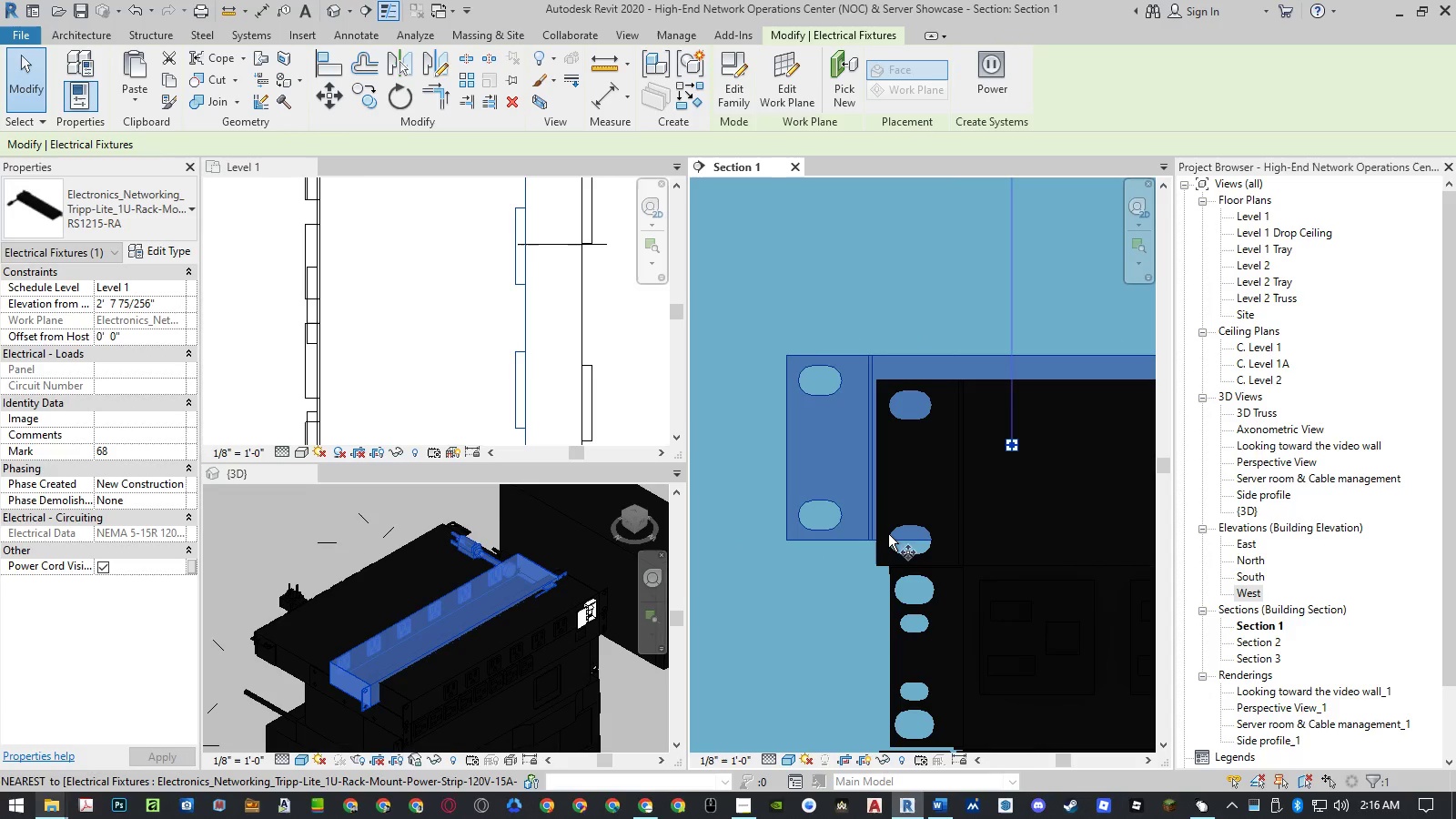 
scroll: coordinate [880, 537], scroll_direction: up, amount: 5.0
 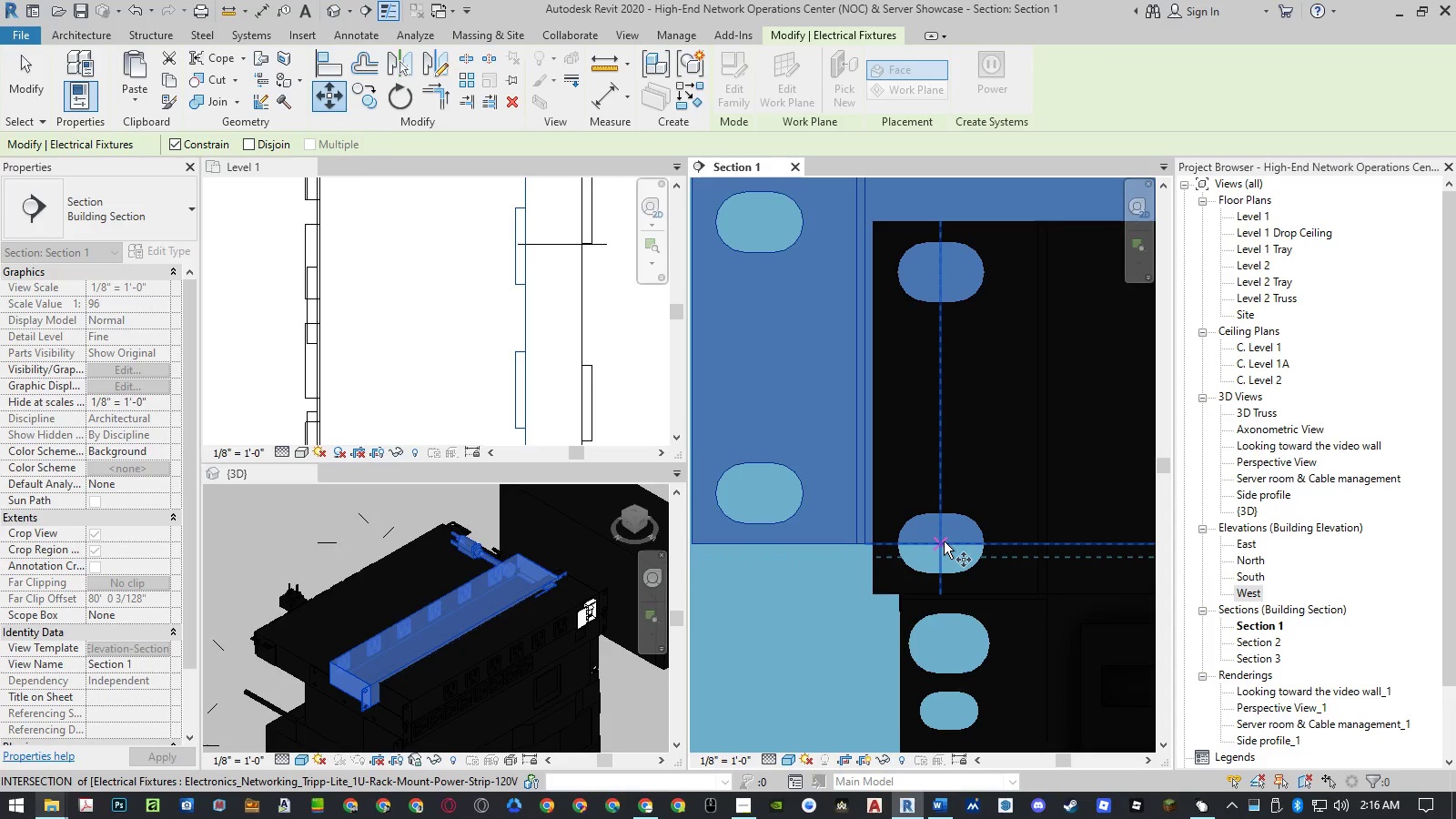 
left_click([944, 541])
 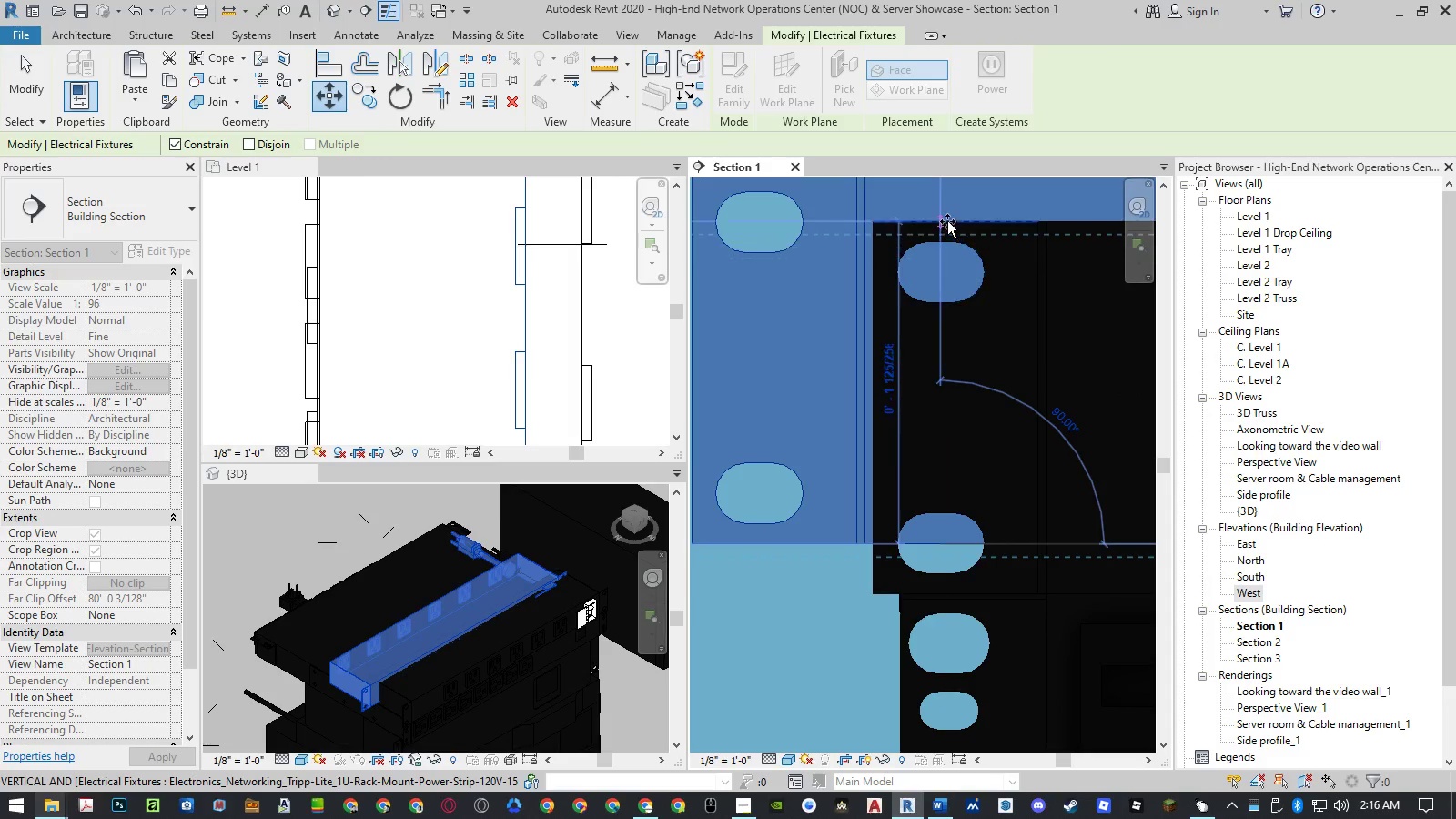 
left_click([947, 221])
 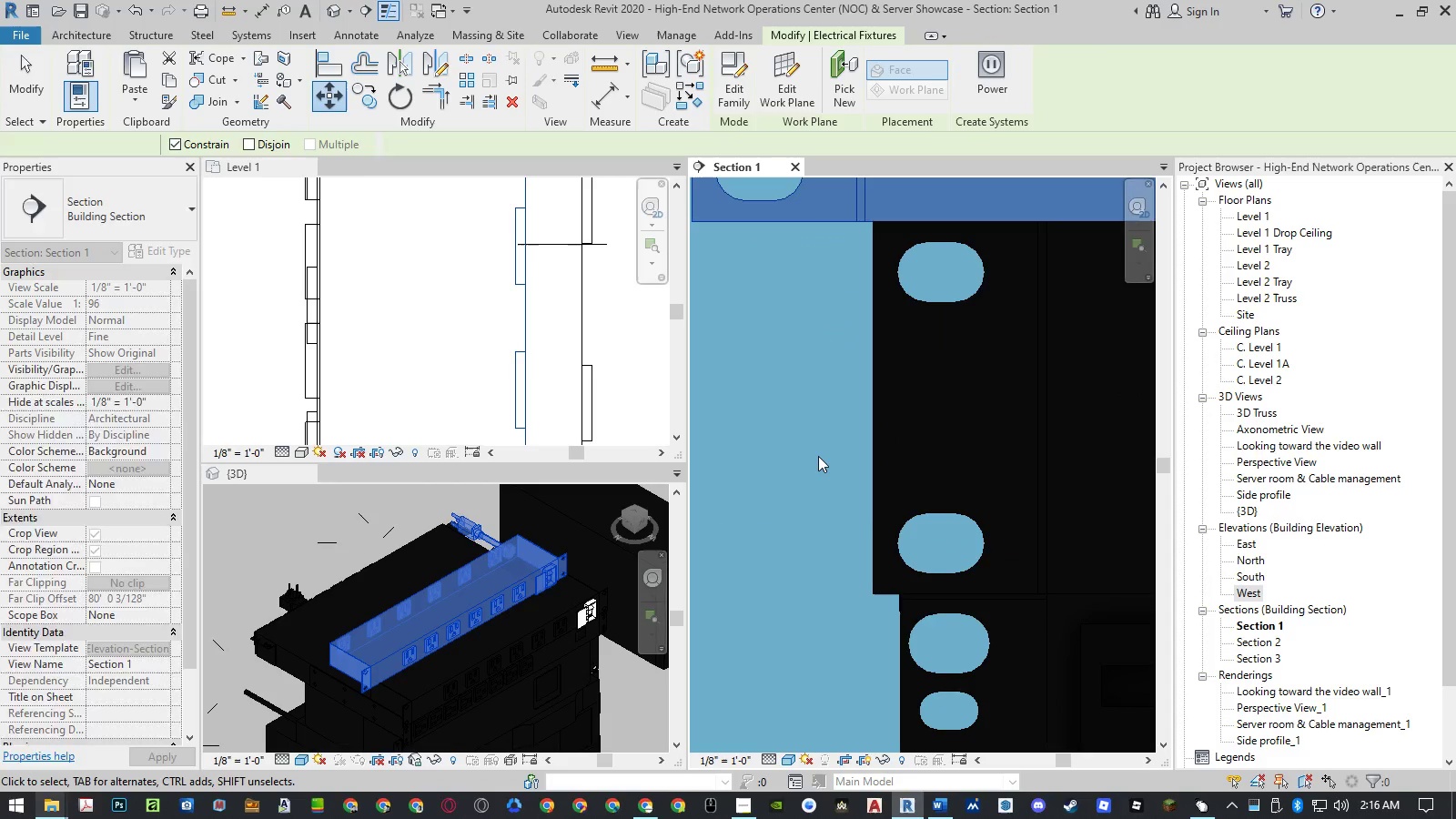 
scroll: coordinate [818, 454], scroll_direction: down, amount: 7.0
 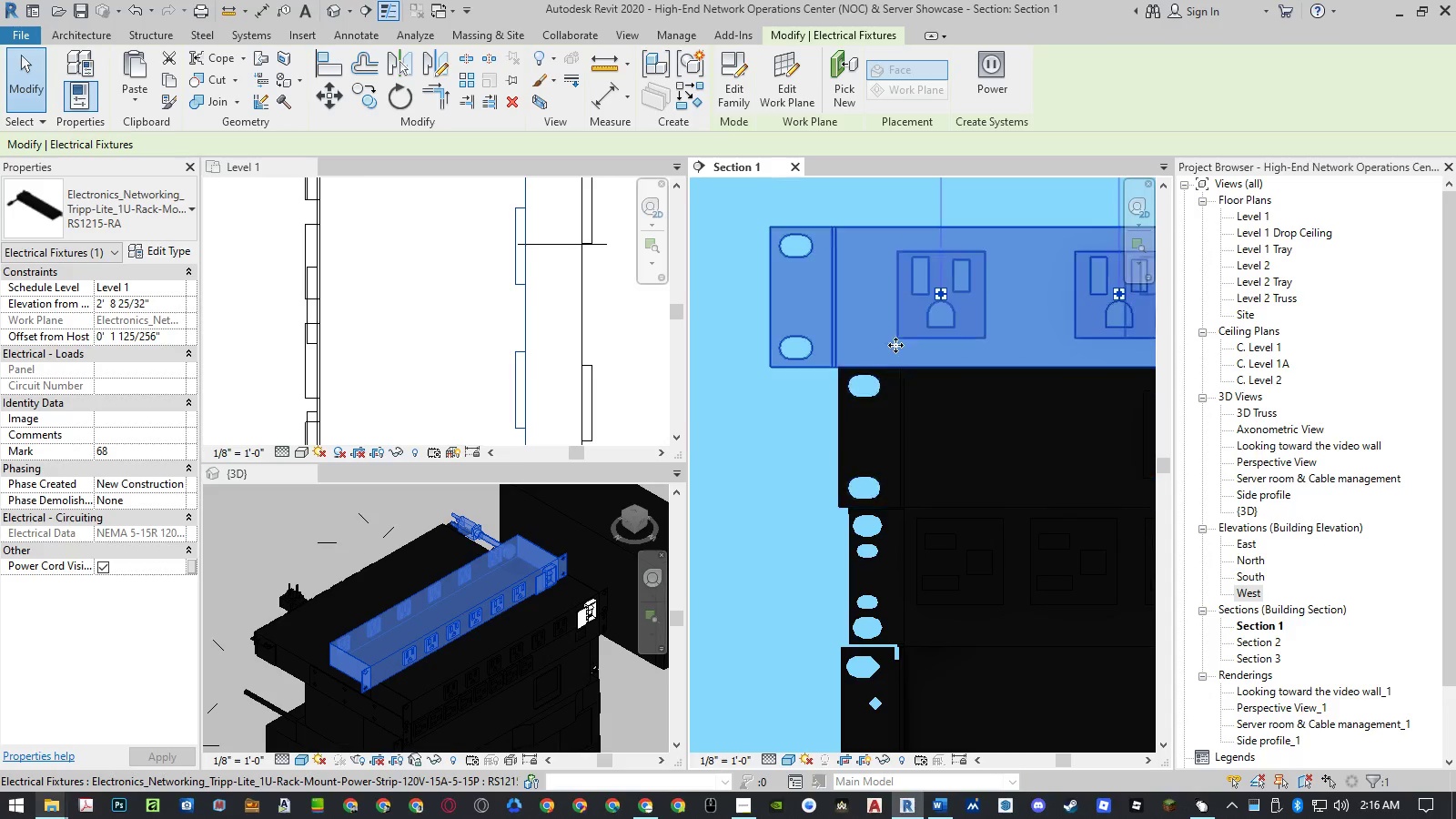 
scroll: coordinate [867, 339], scroll_direction: up, amount: 5.0
 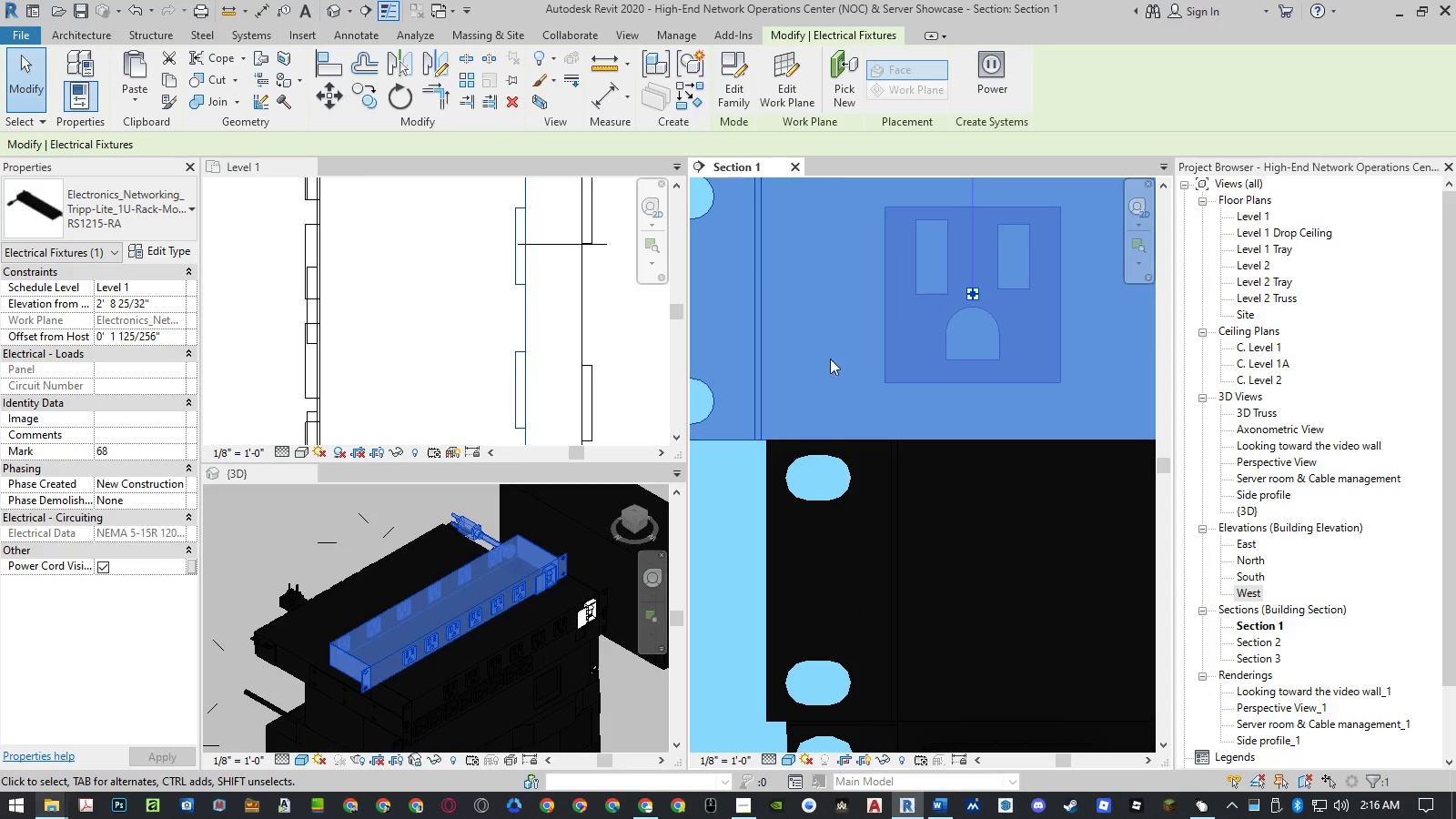 
type(mv)
 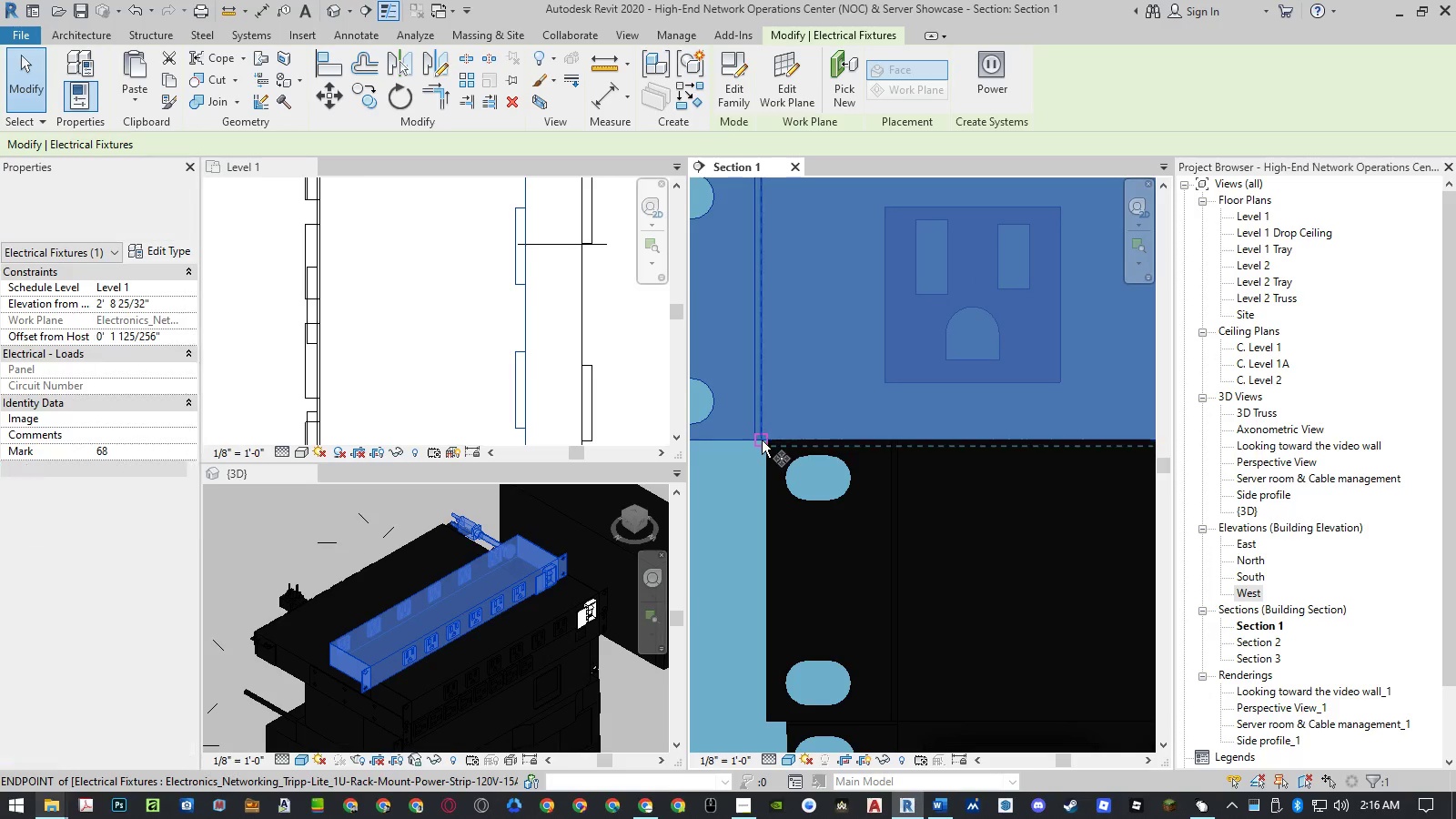 
left_click([763, 440])
 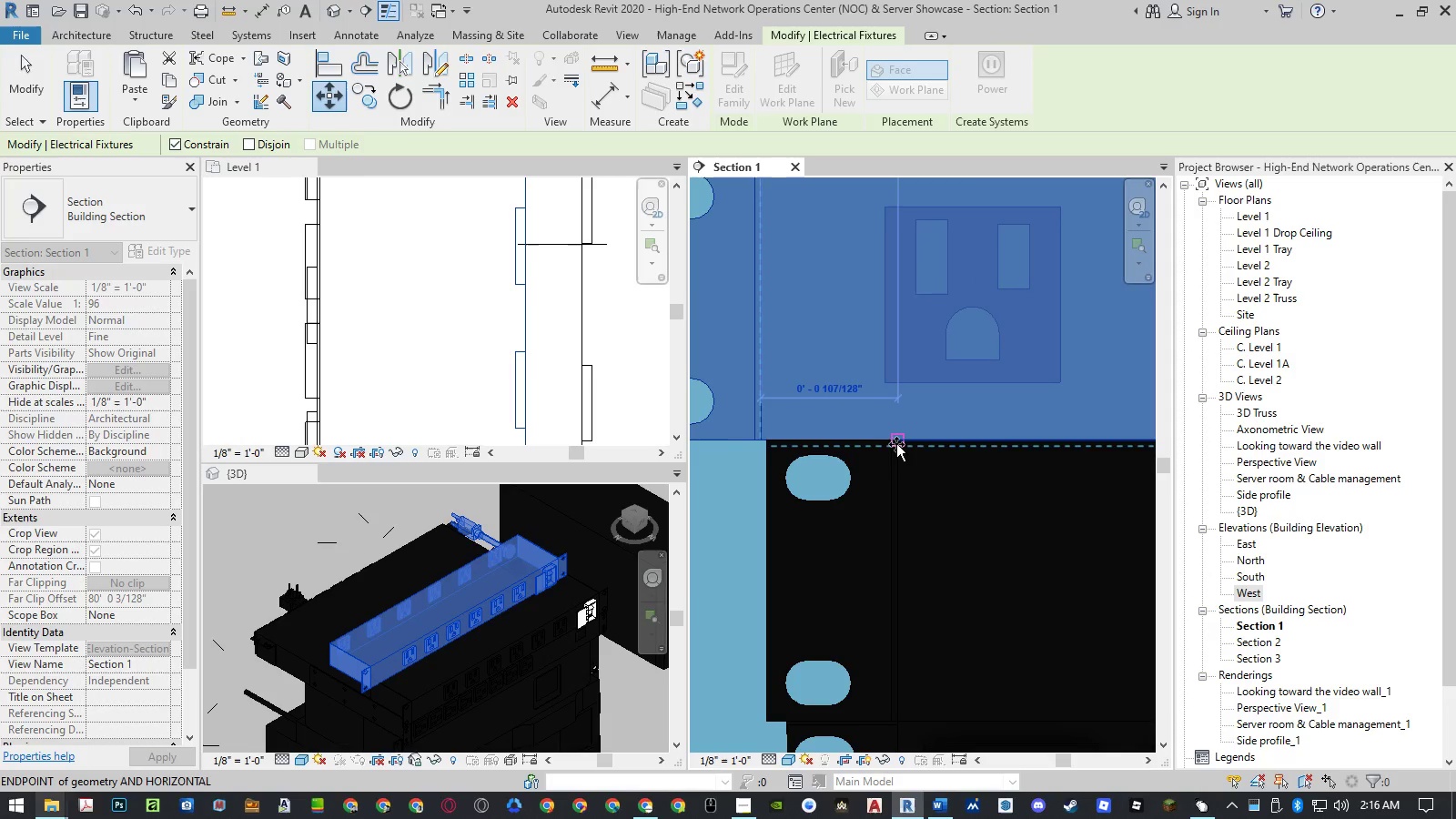 
left_click([899, 444])
 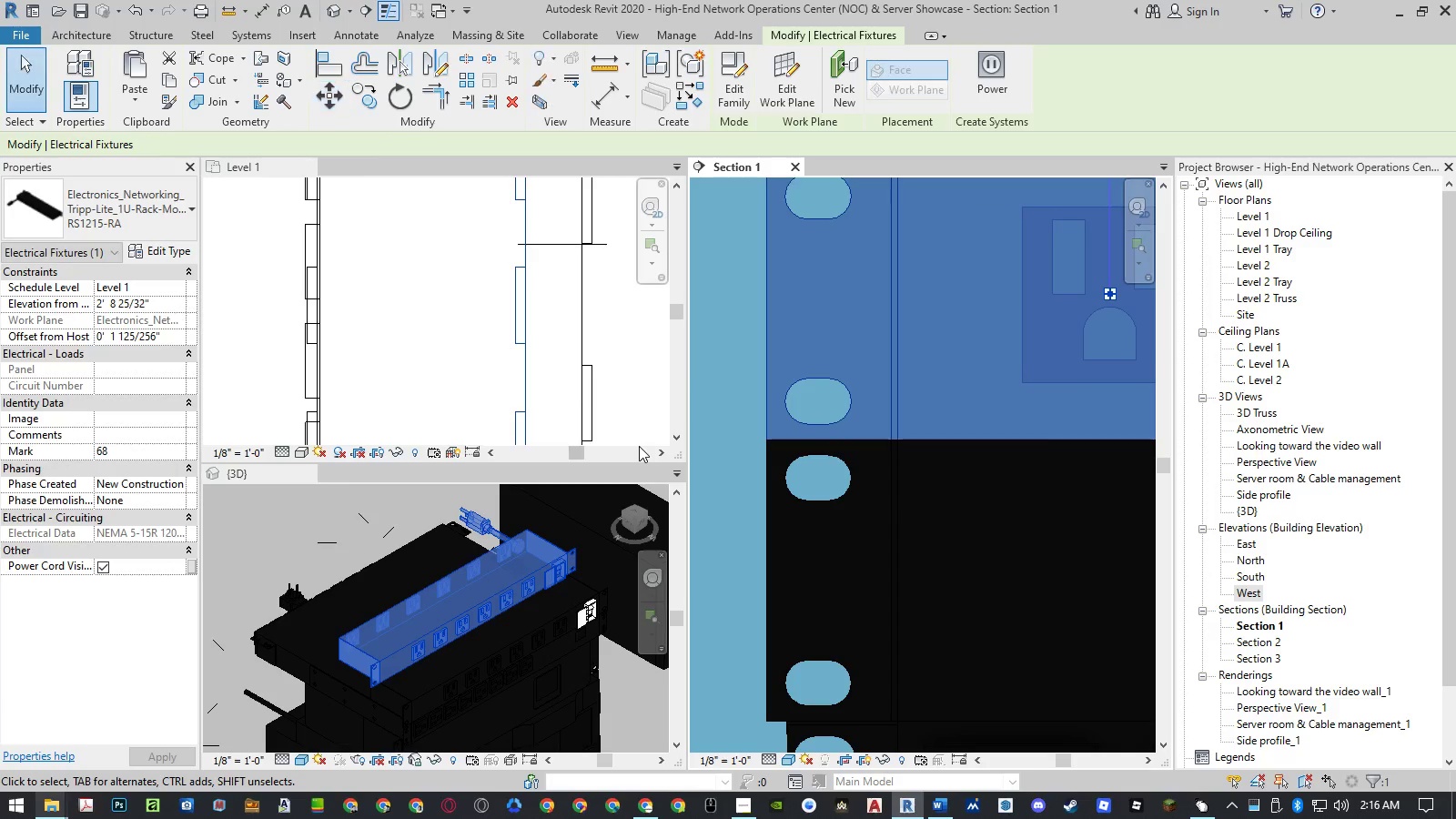 
key(Escape)
 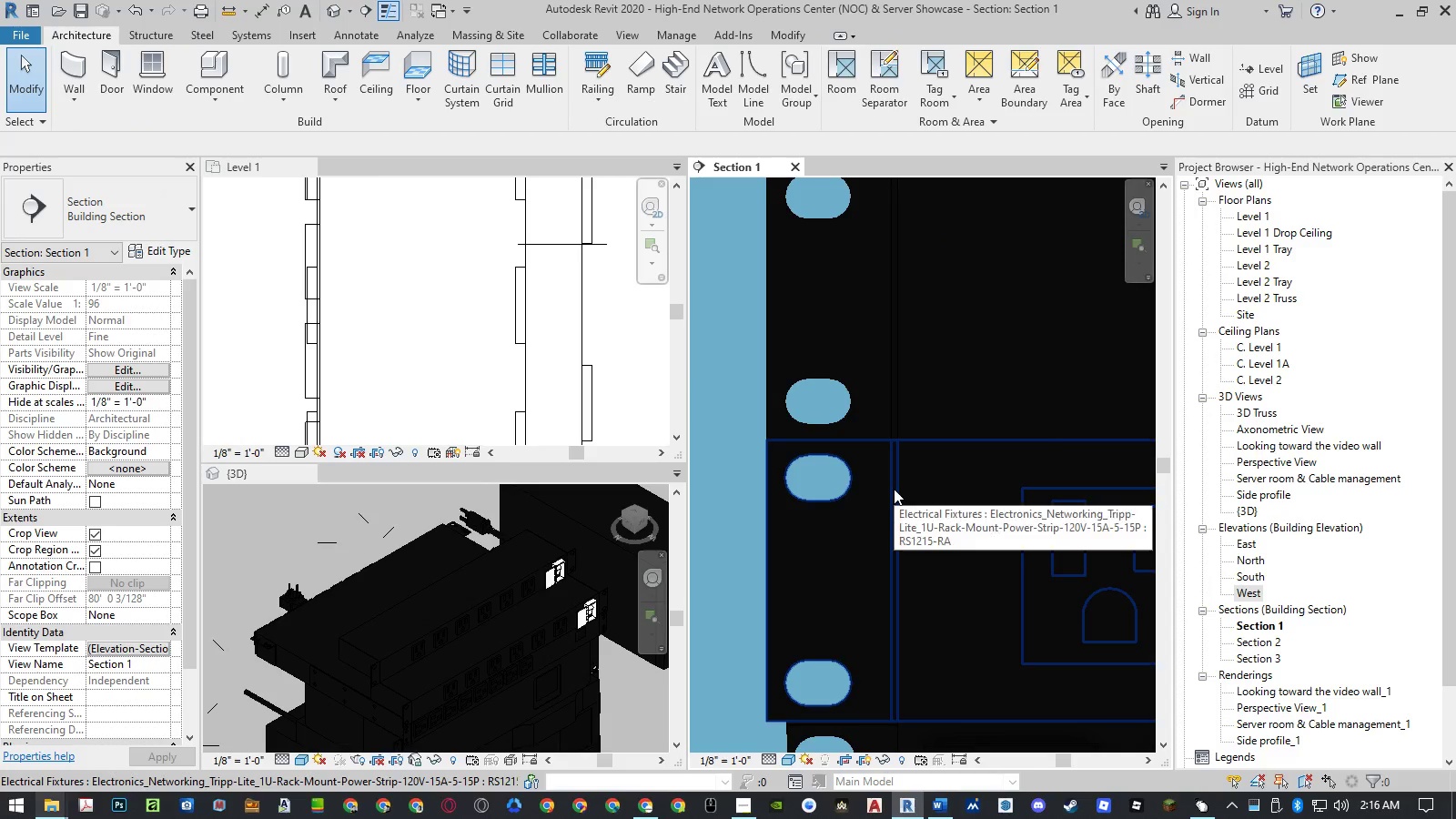 
left_click([895, 489])
 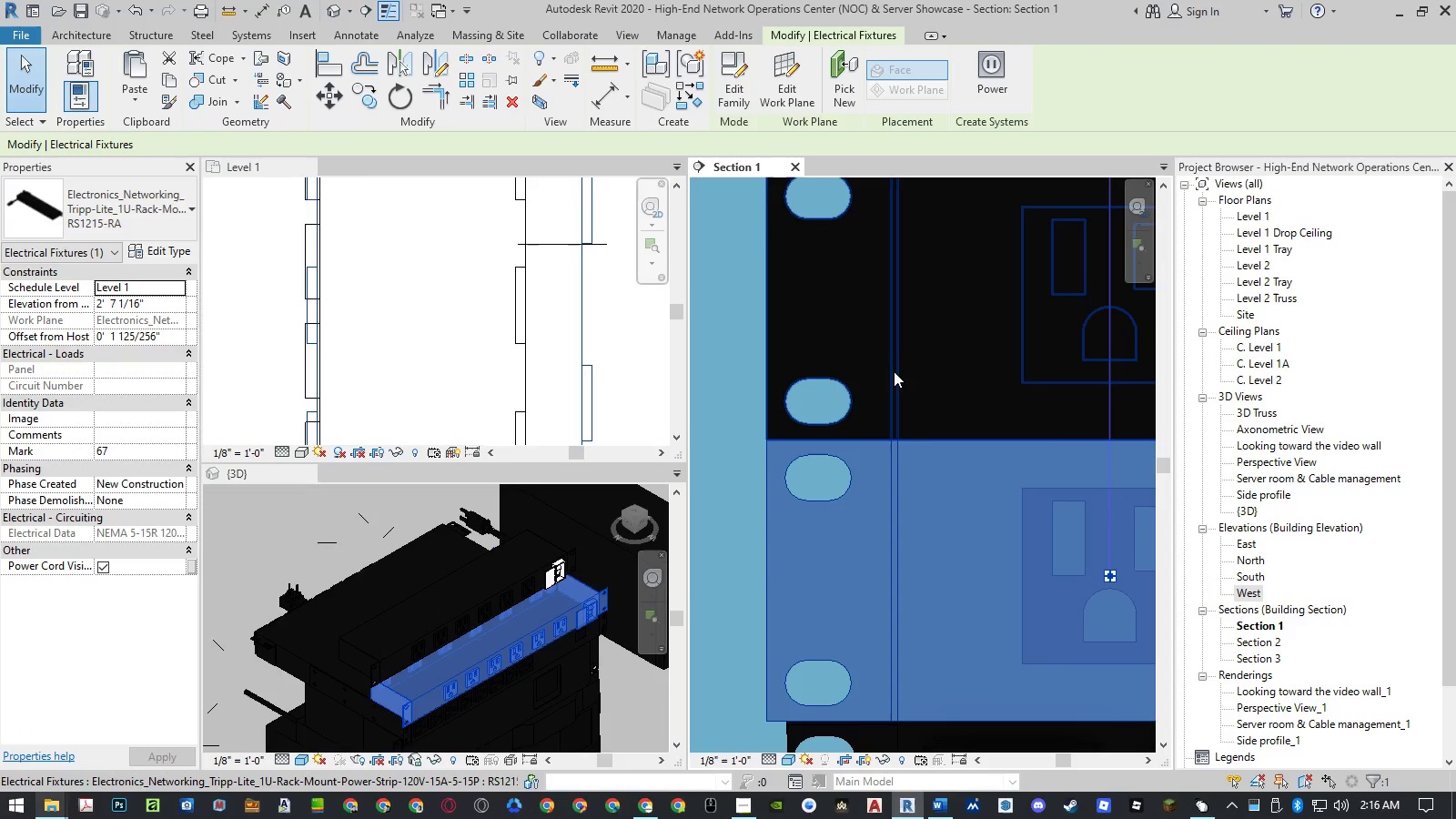 
left_click([894, 371])
 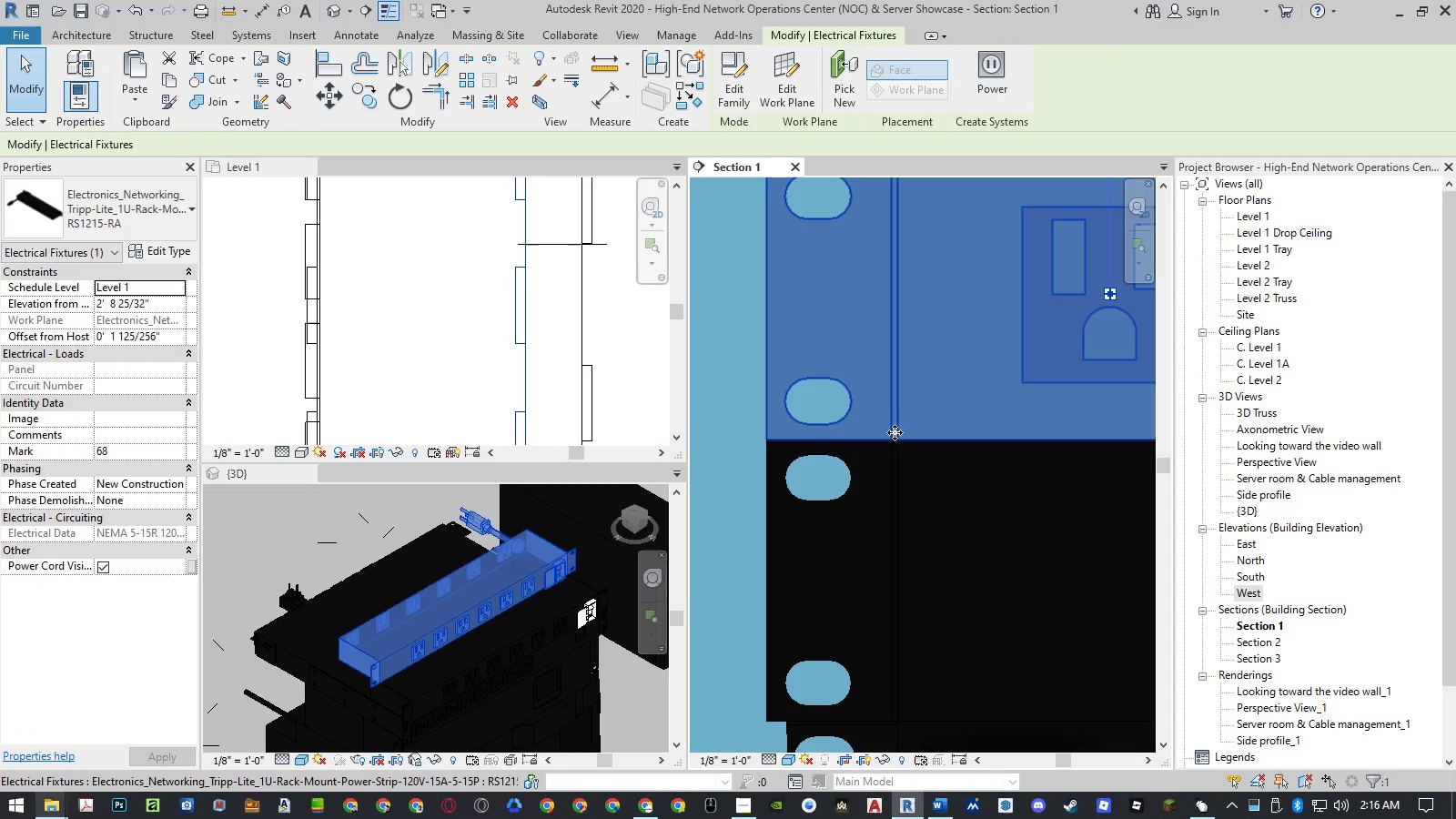 
left_click([894, 478])
 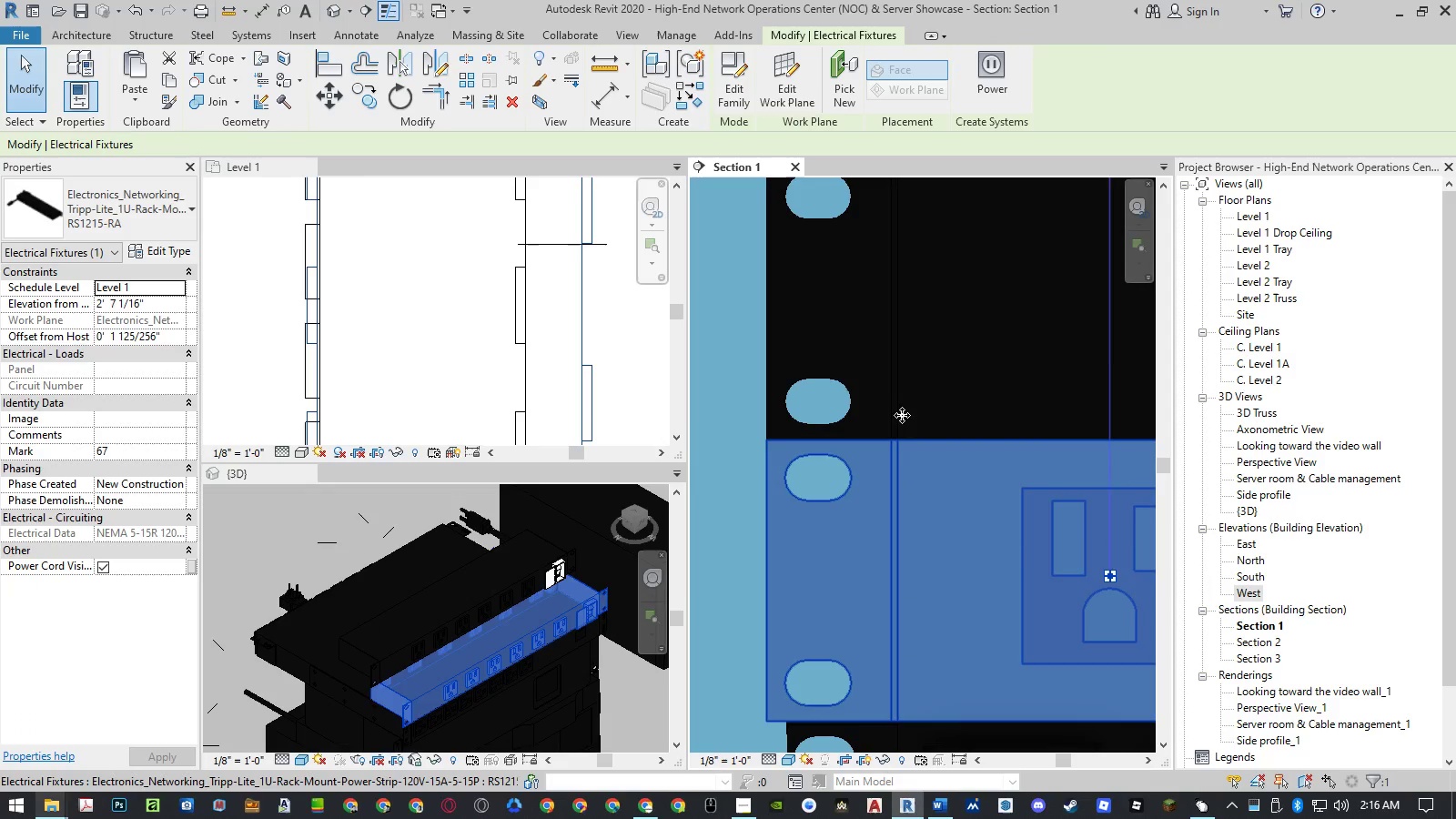 
left_click([900, 386])
 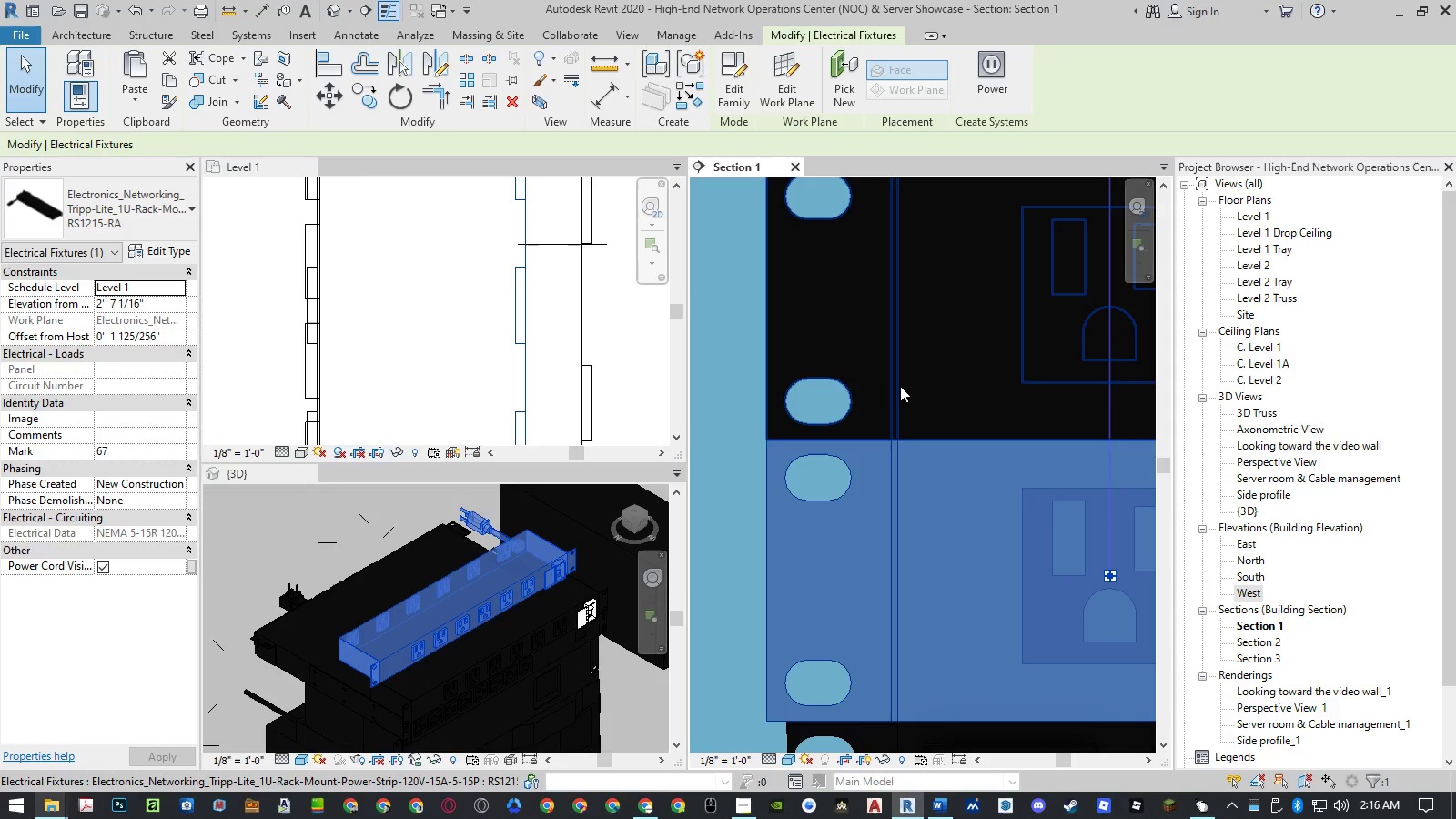 
key(Delete)
 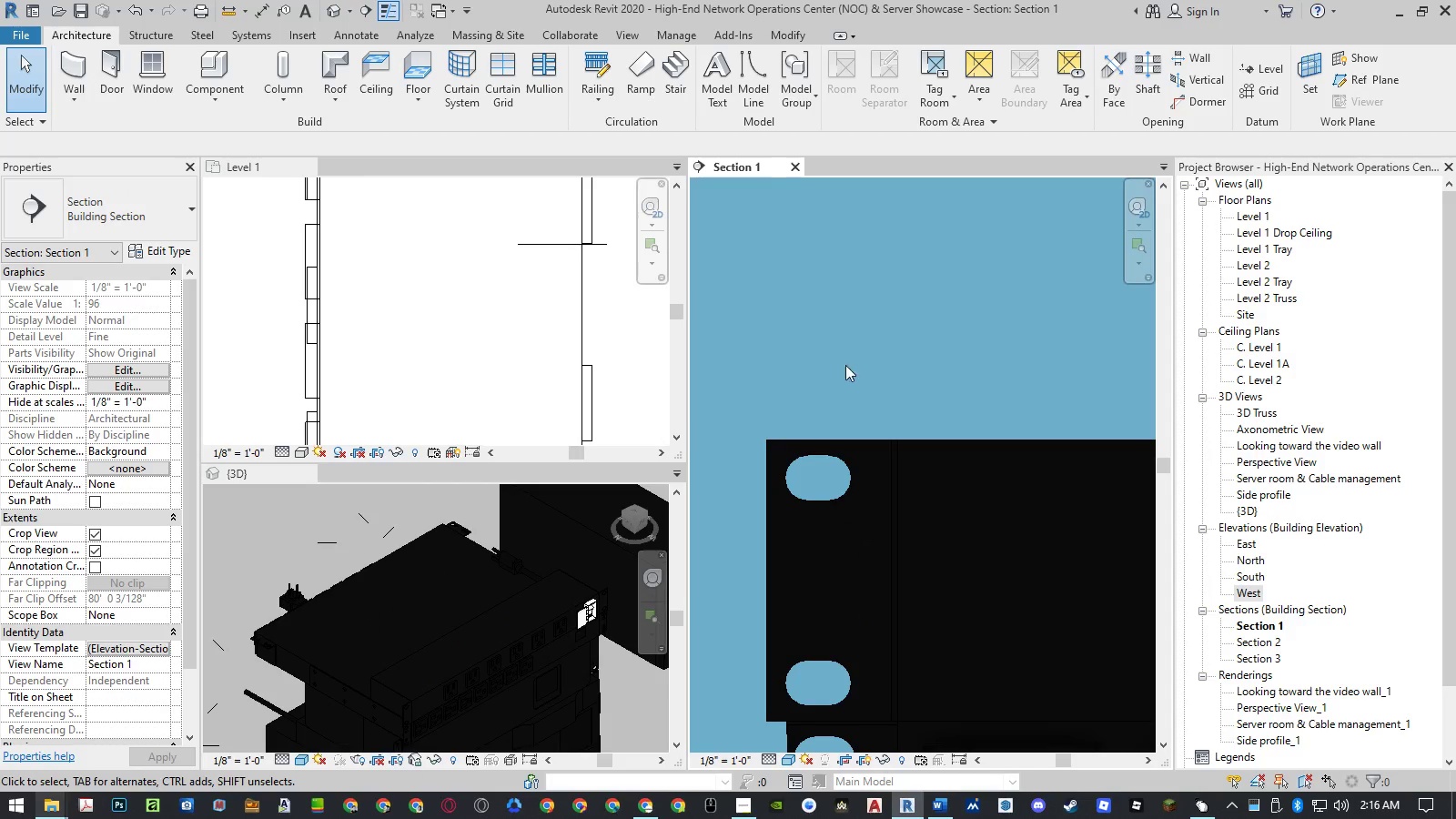 
left_click([397, 244])
 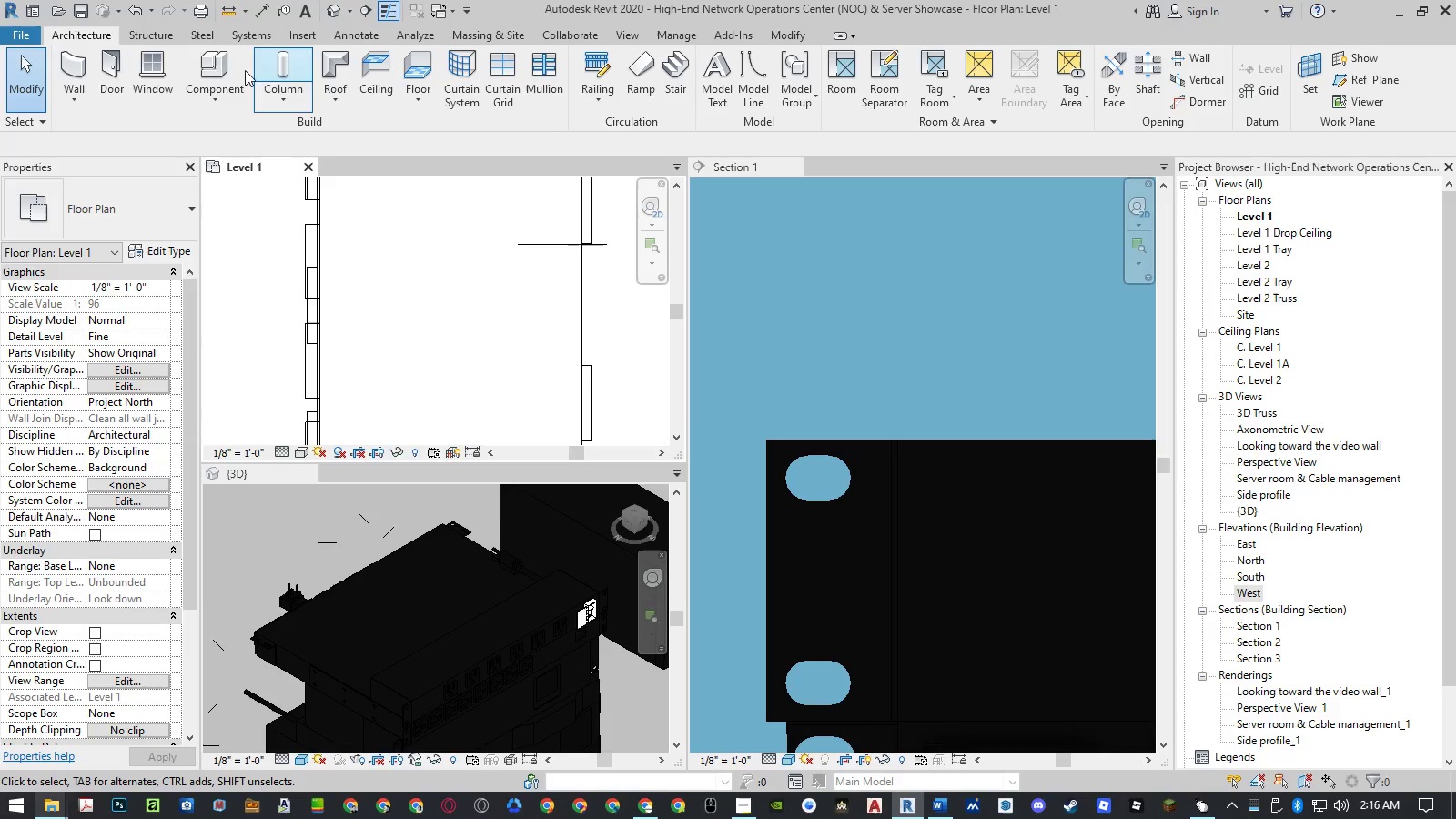 
left_click([196, 65])
 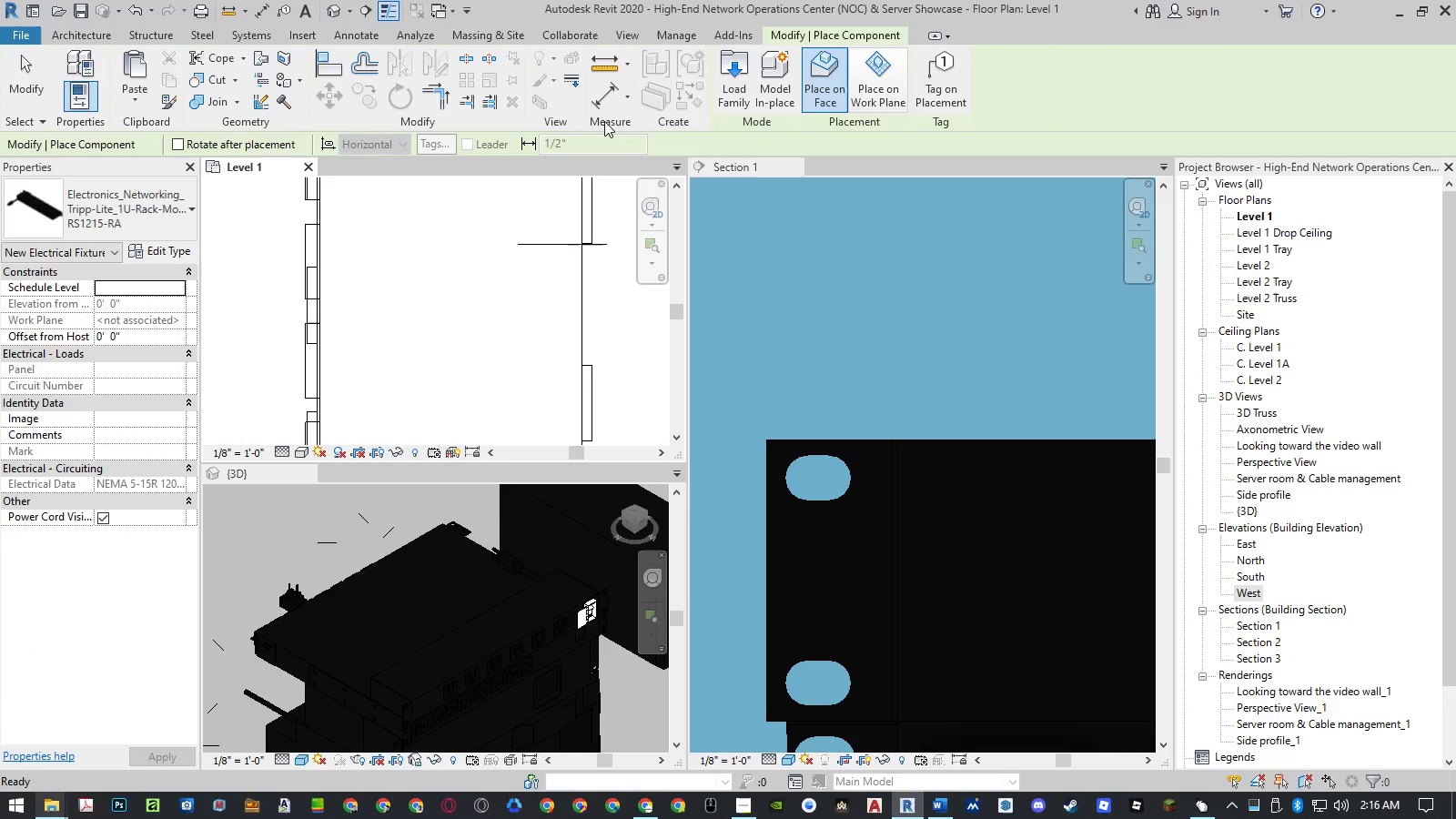 
left_click([721, 85])
 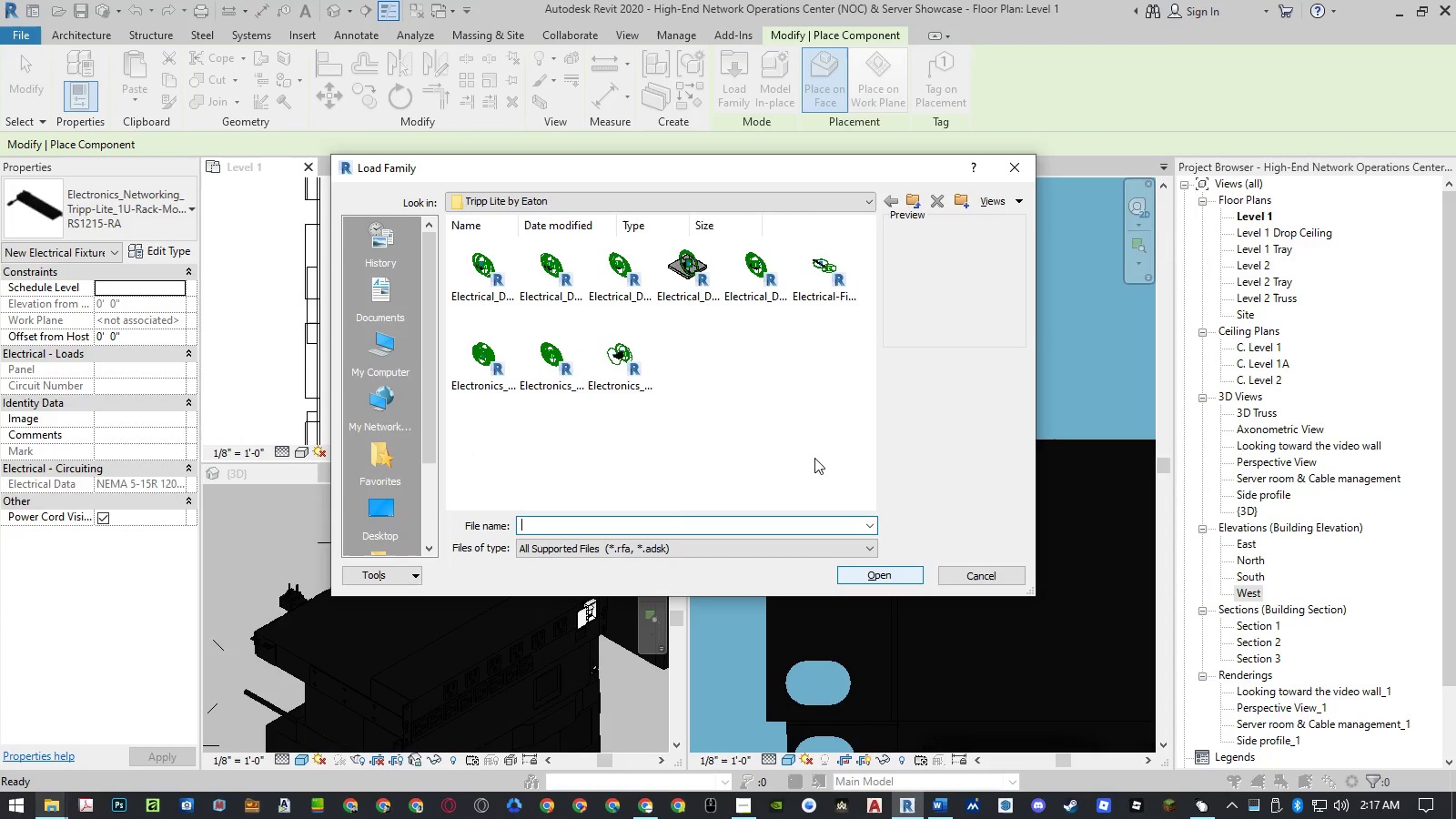 
double_click([635, 369])
 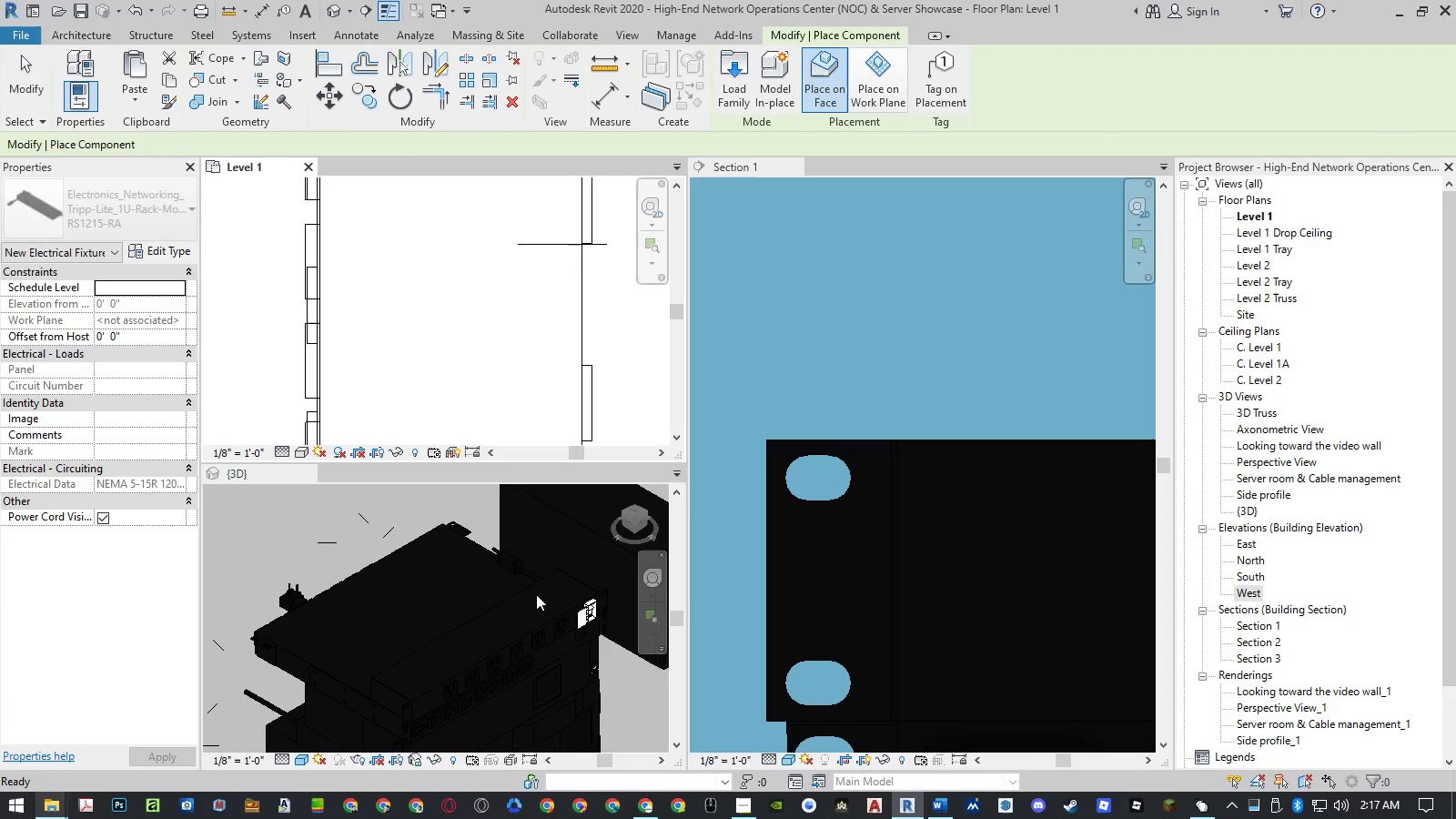 
left_click([535, 603])
 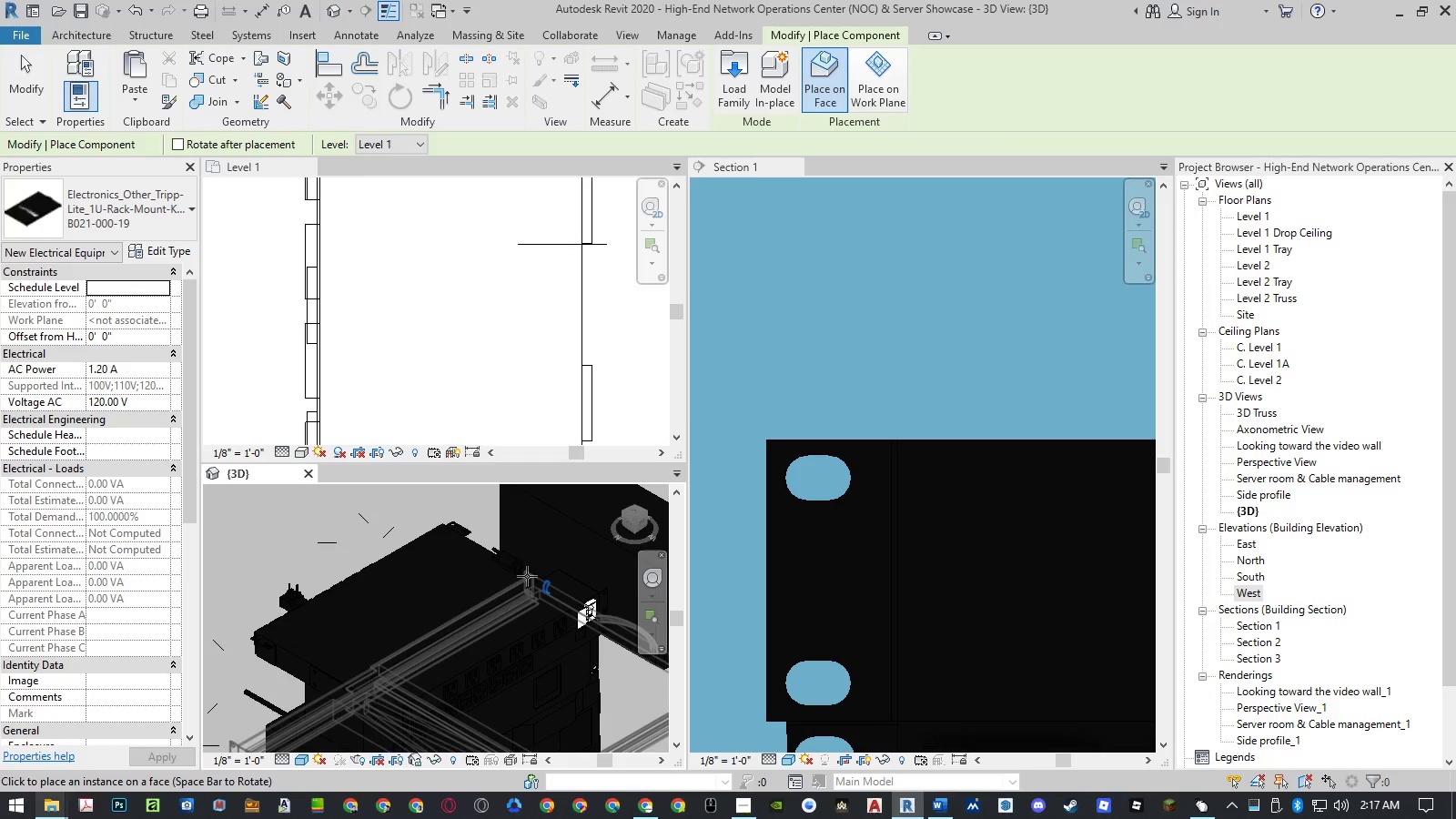 
left_click([529, 581])
 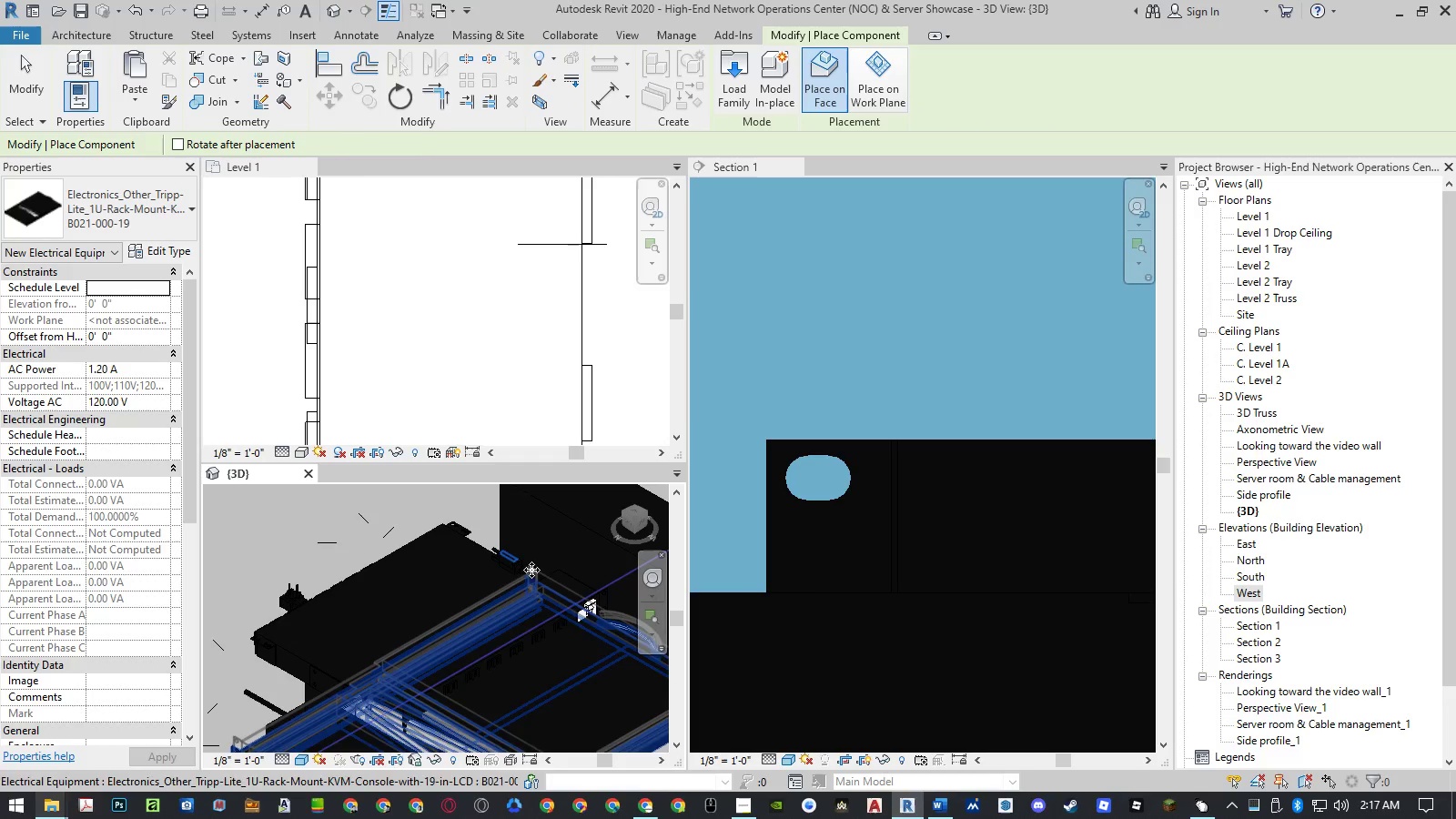 
key(Escape)
 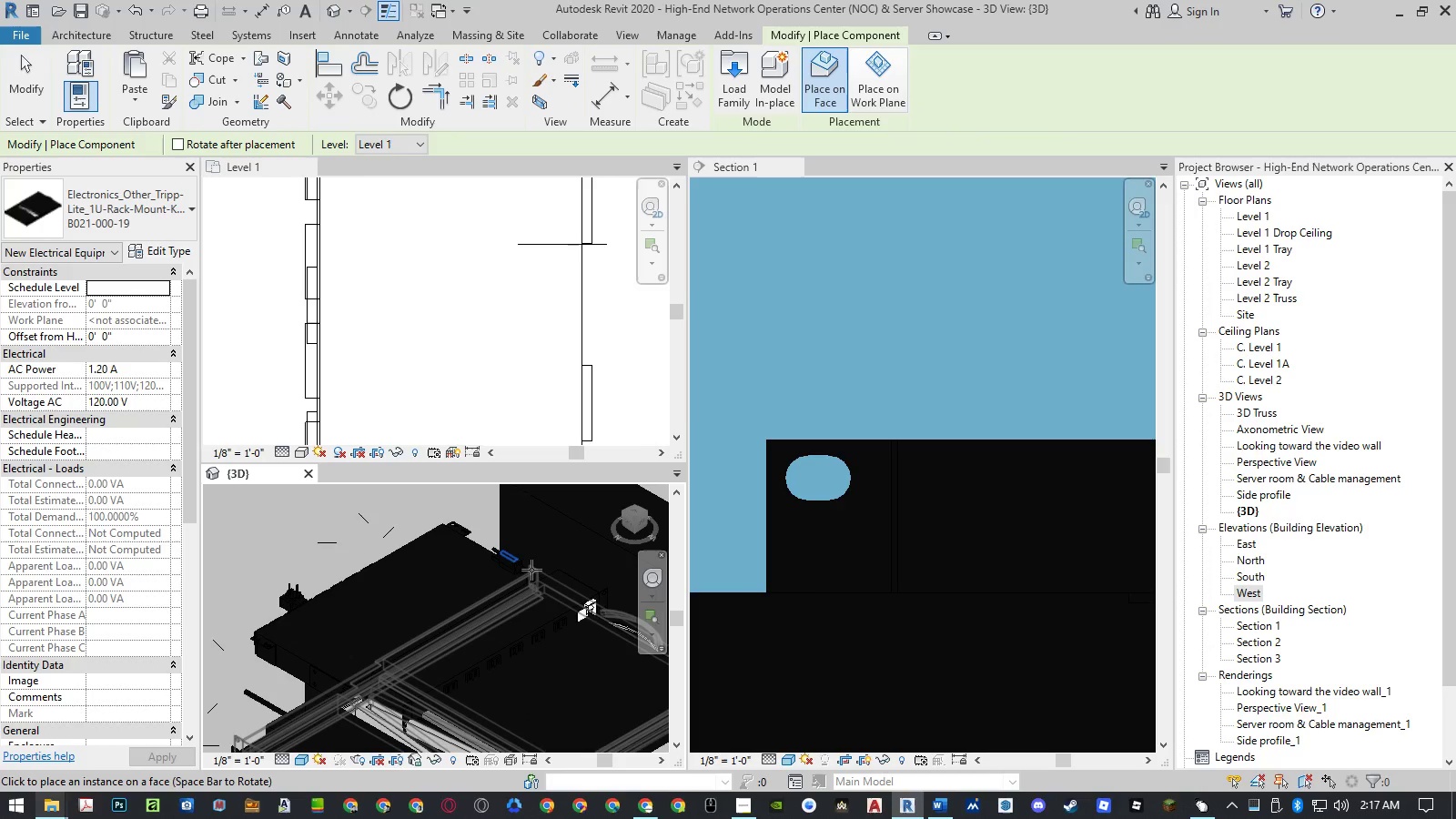 
key(Escape)
 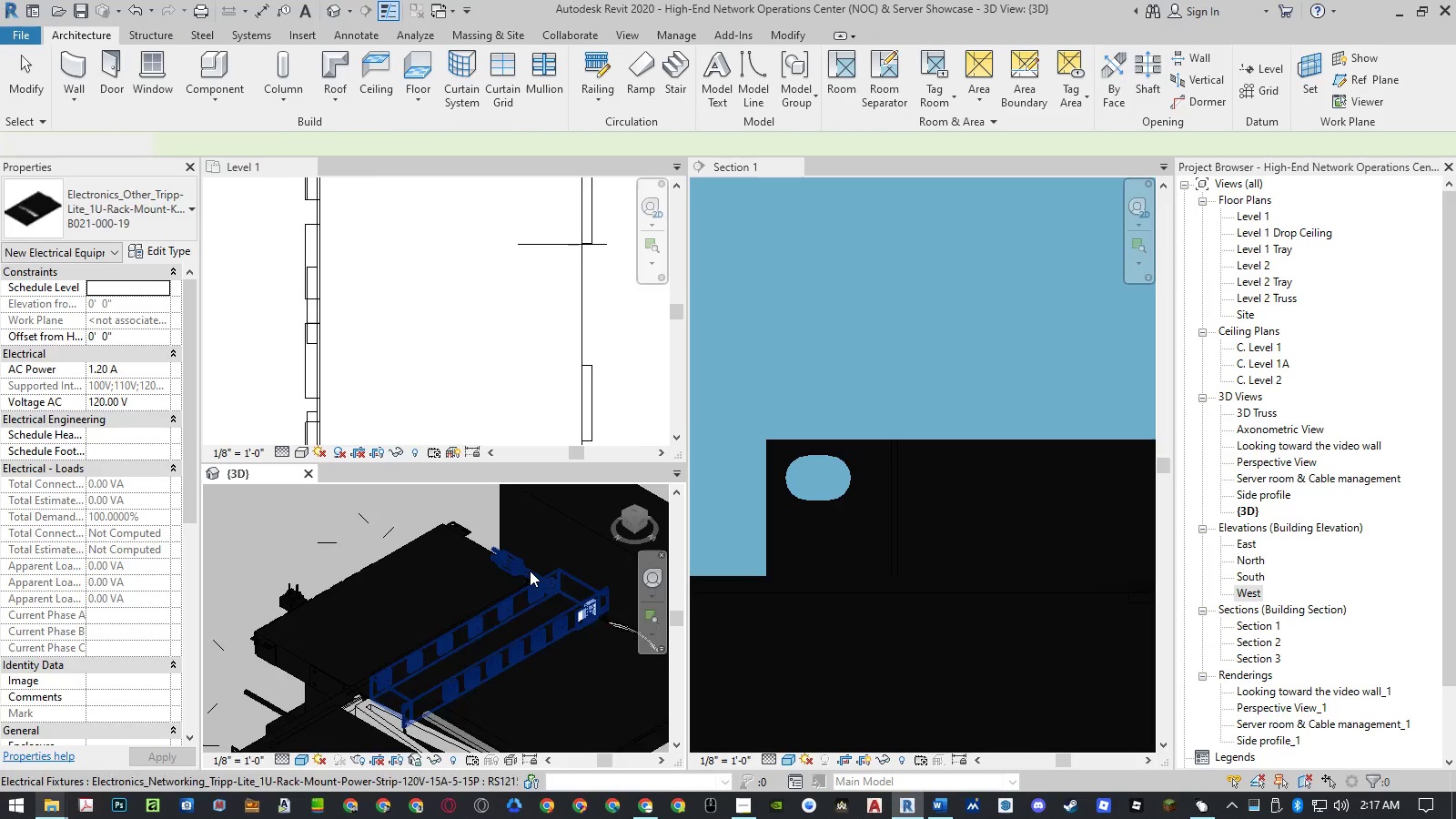 
scroll: coordinate [521, 583], scroll_direction: down, amount: 4.0
 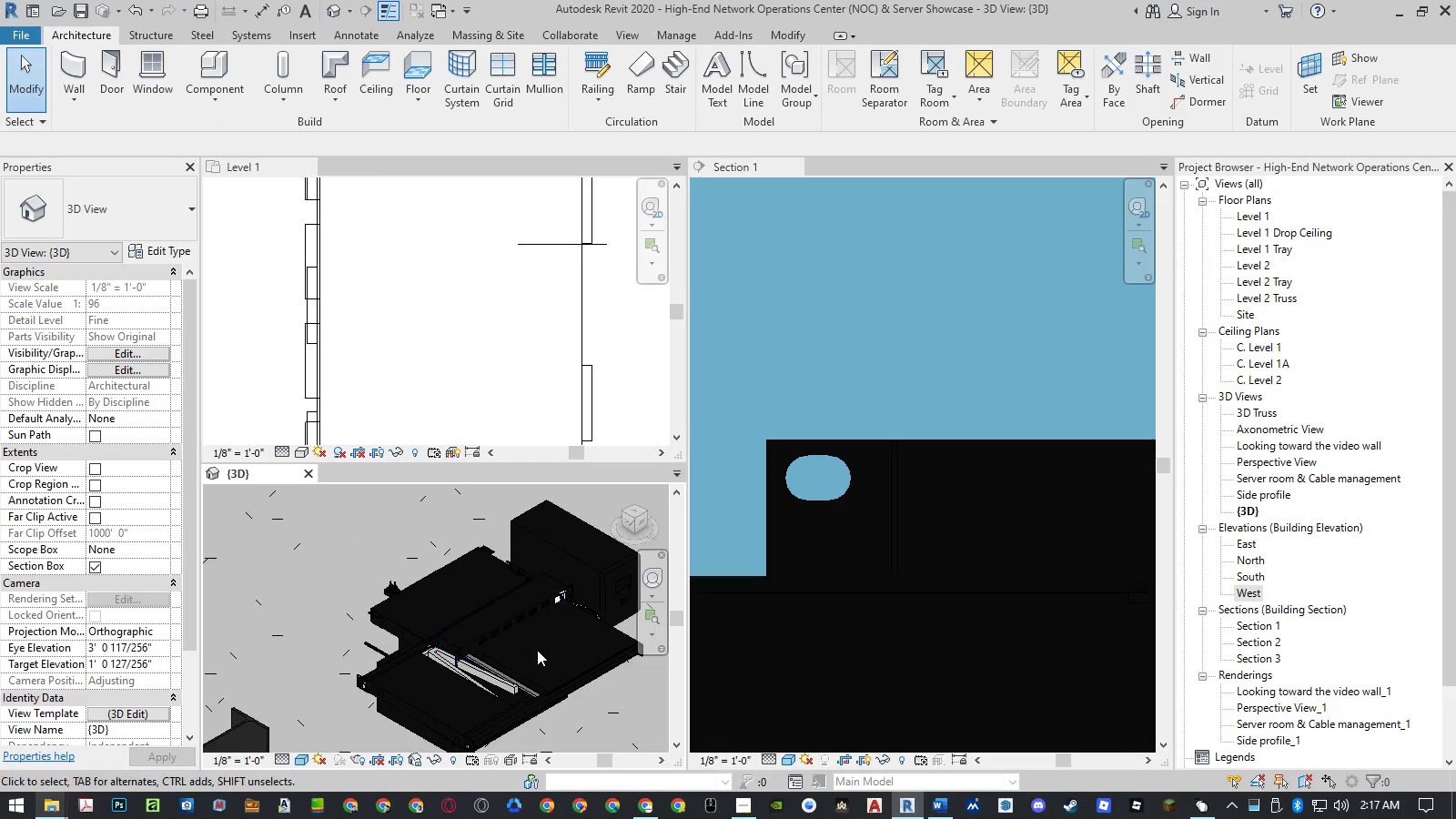 
scroll: coordinate [451, 713], scroll_direction: up, amount: 6.0
 